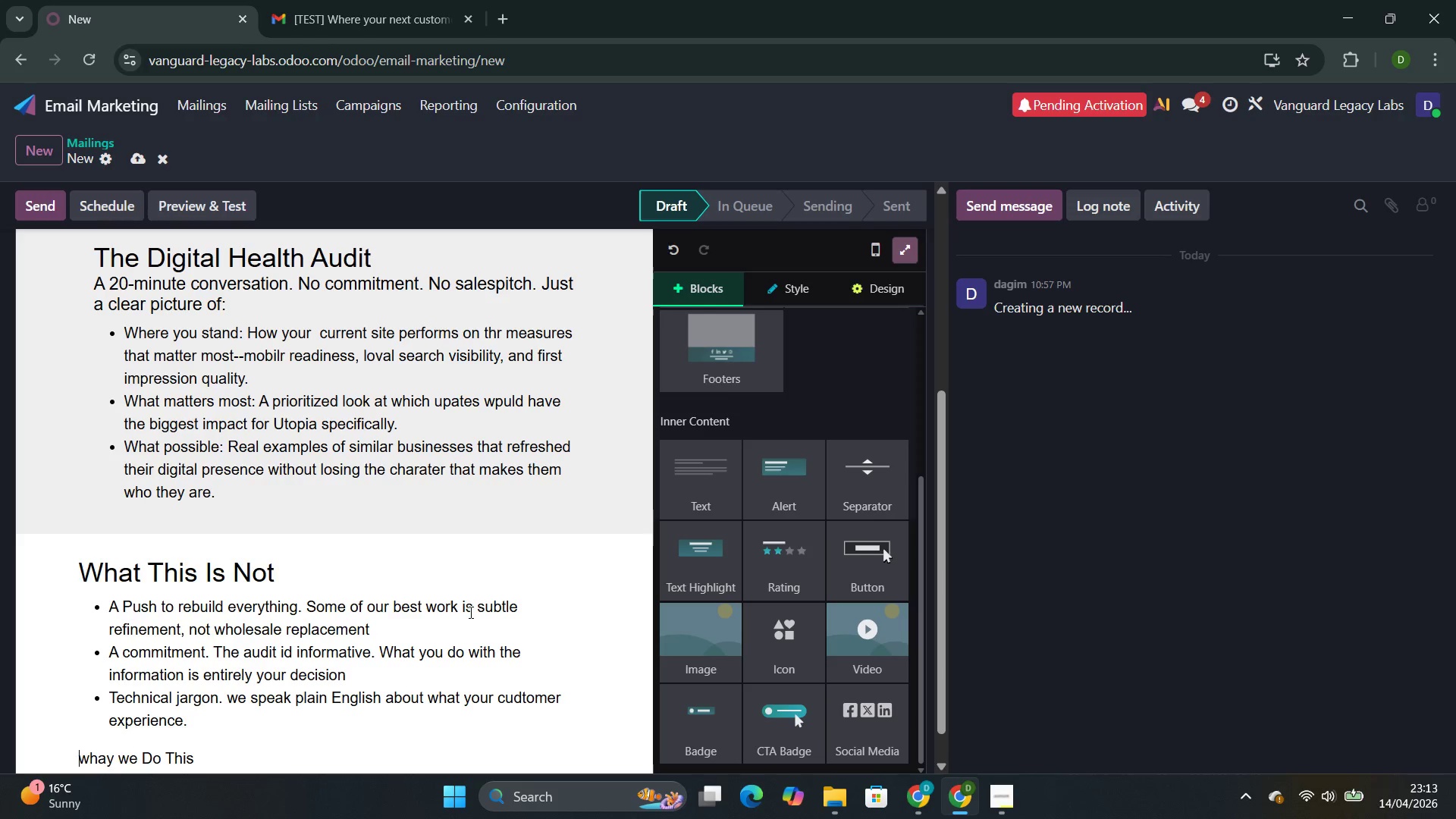 
key(ArrowLeft)
 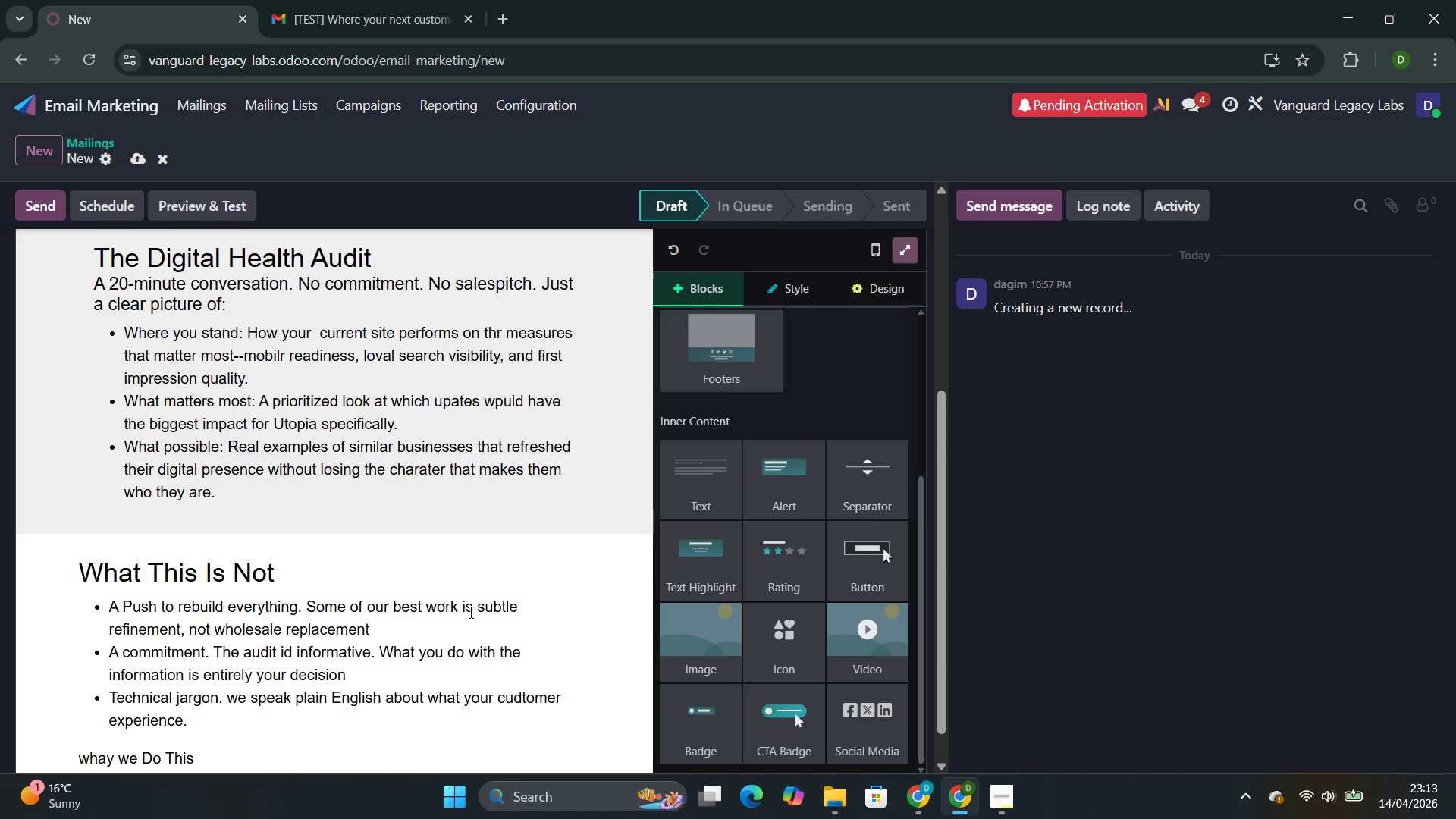 
key(ArrowDown)
 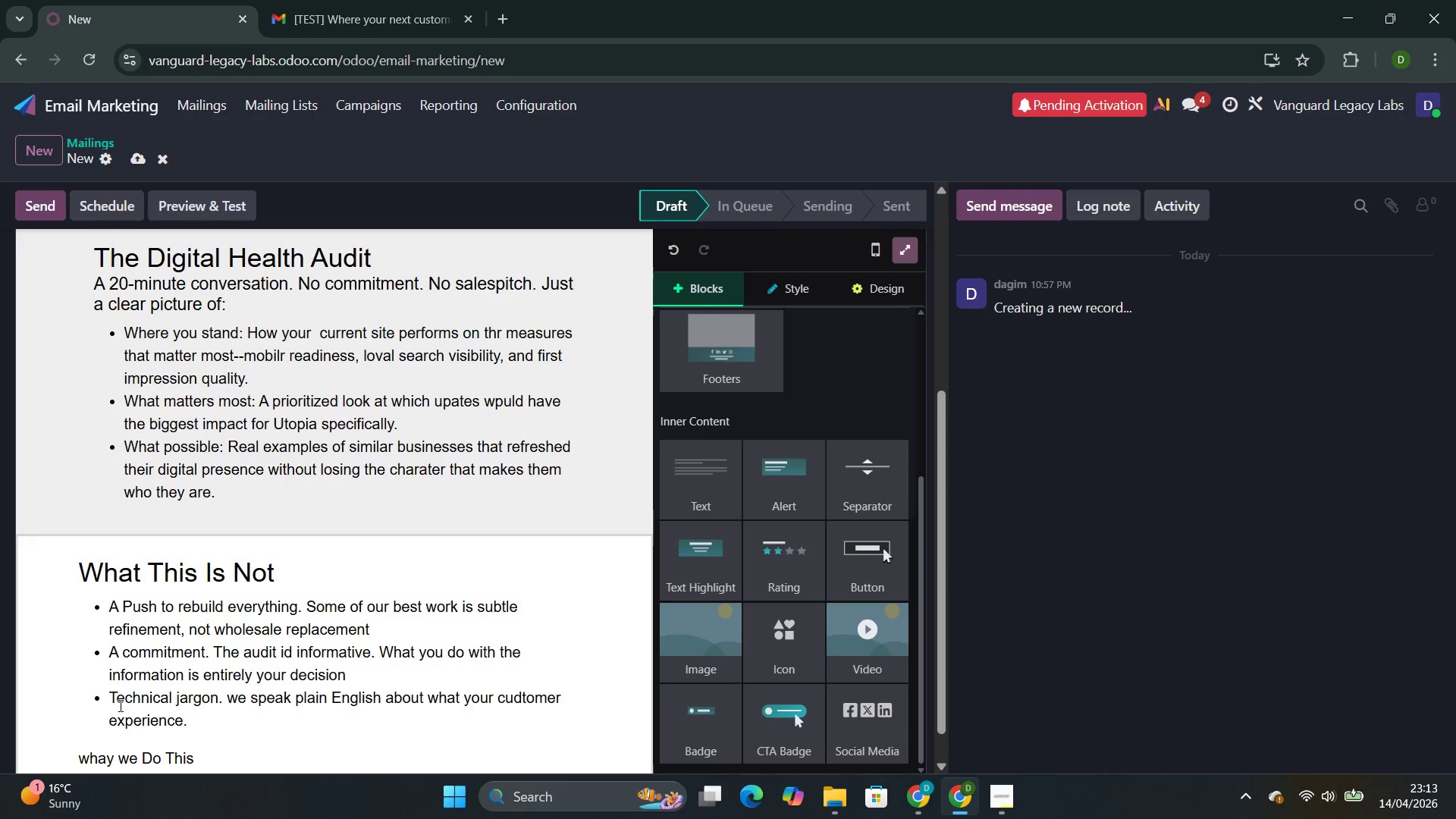 
left_click([89, 763])
 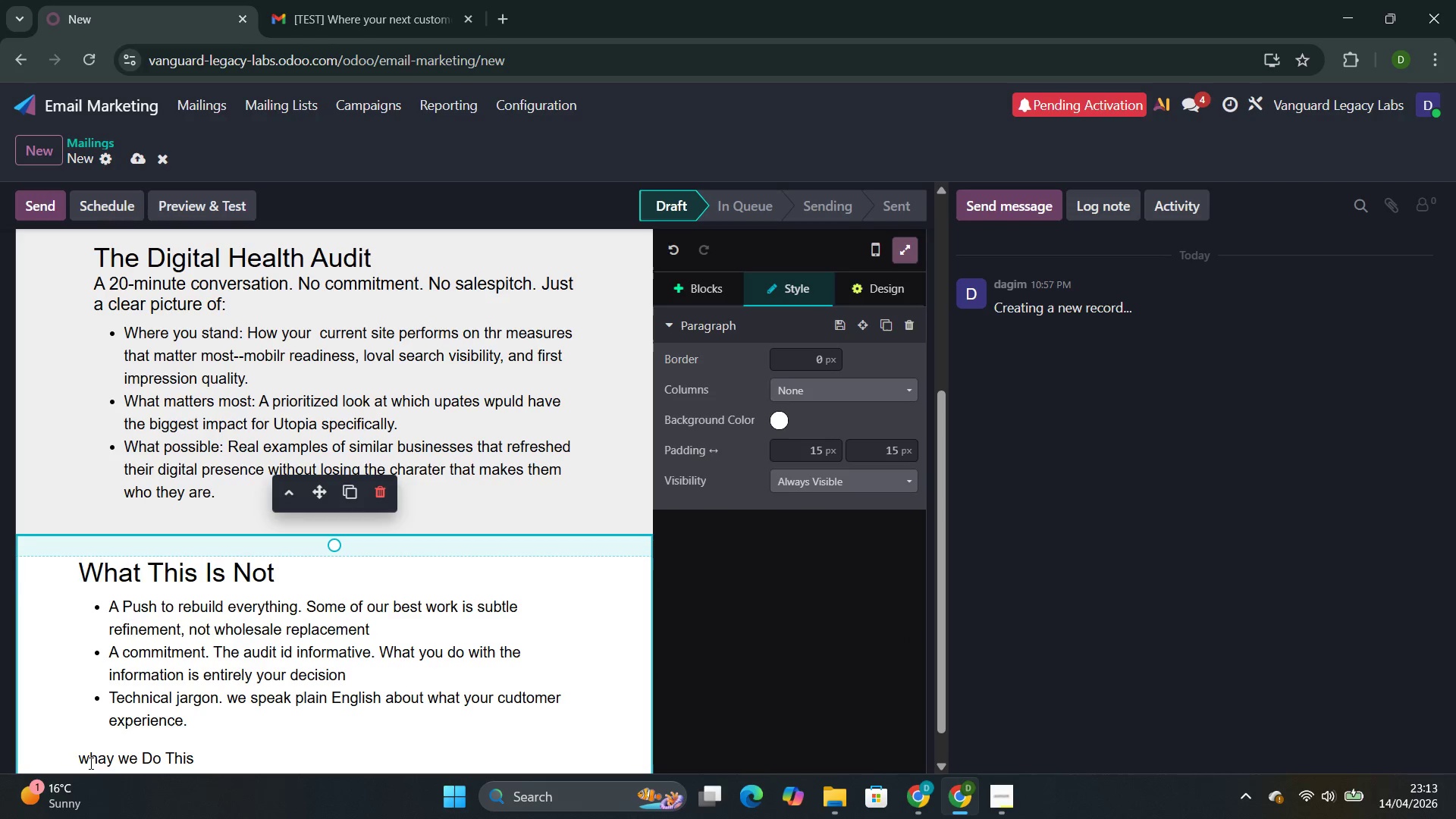 
key(Backspace)
 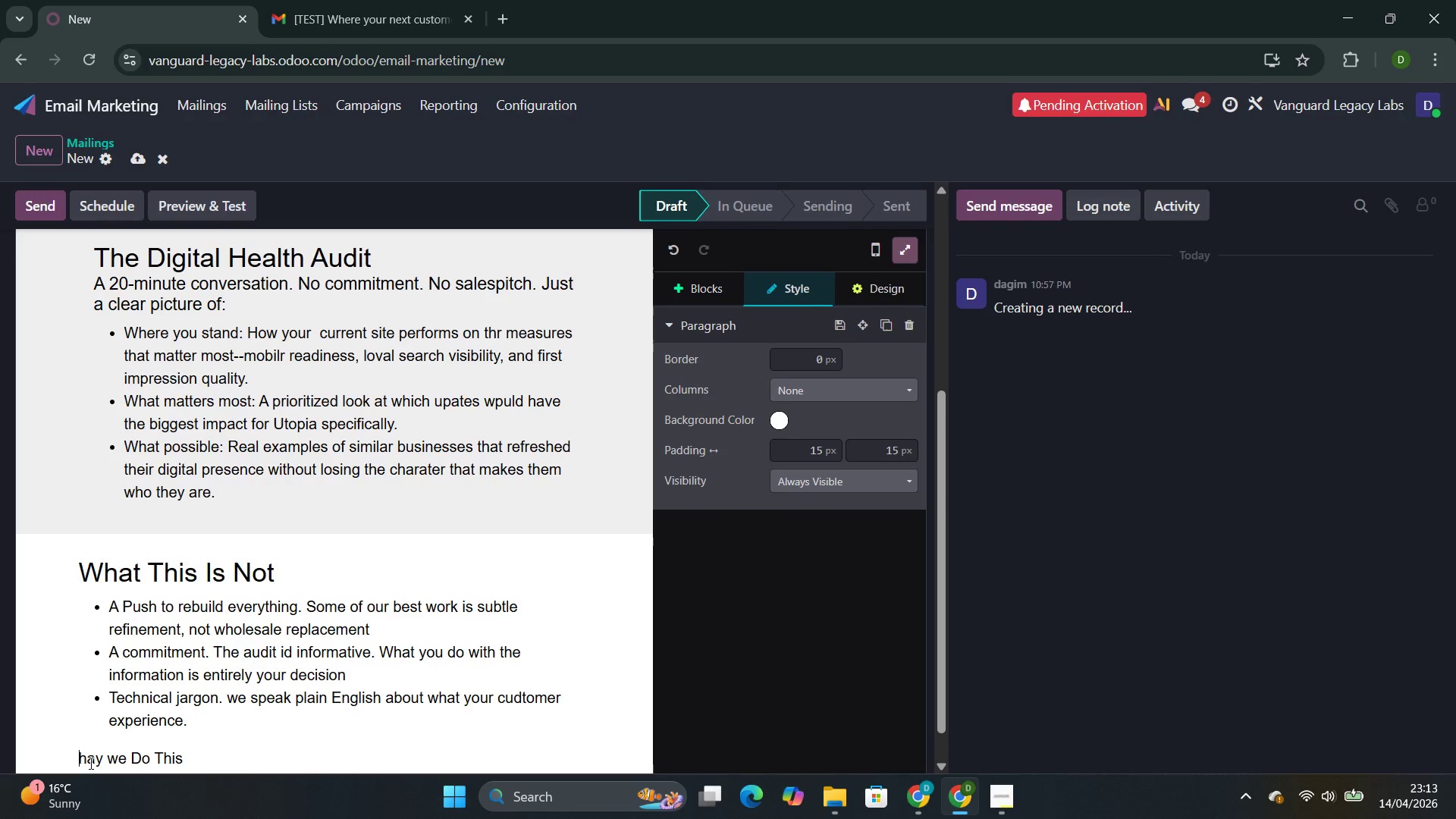 
key(Shift+W)
 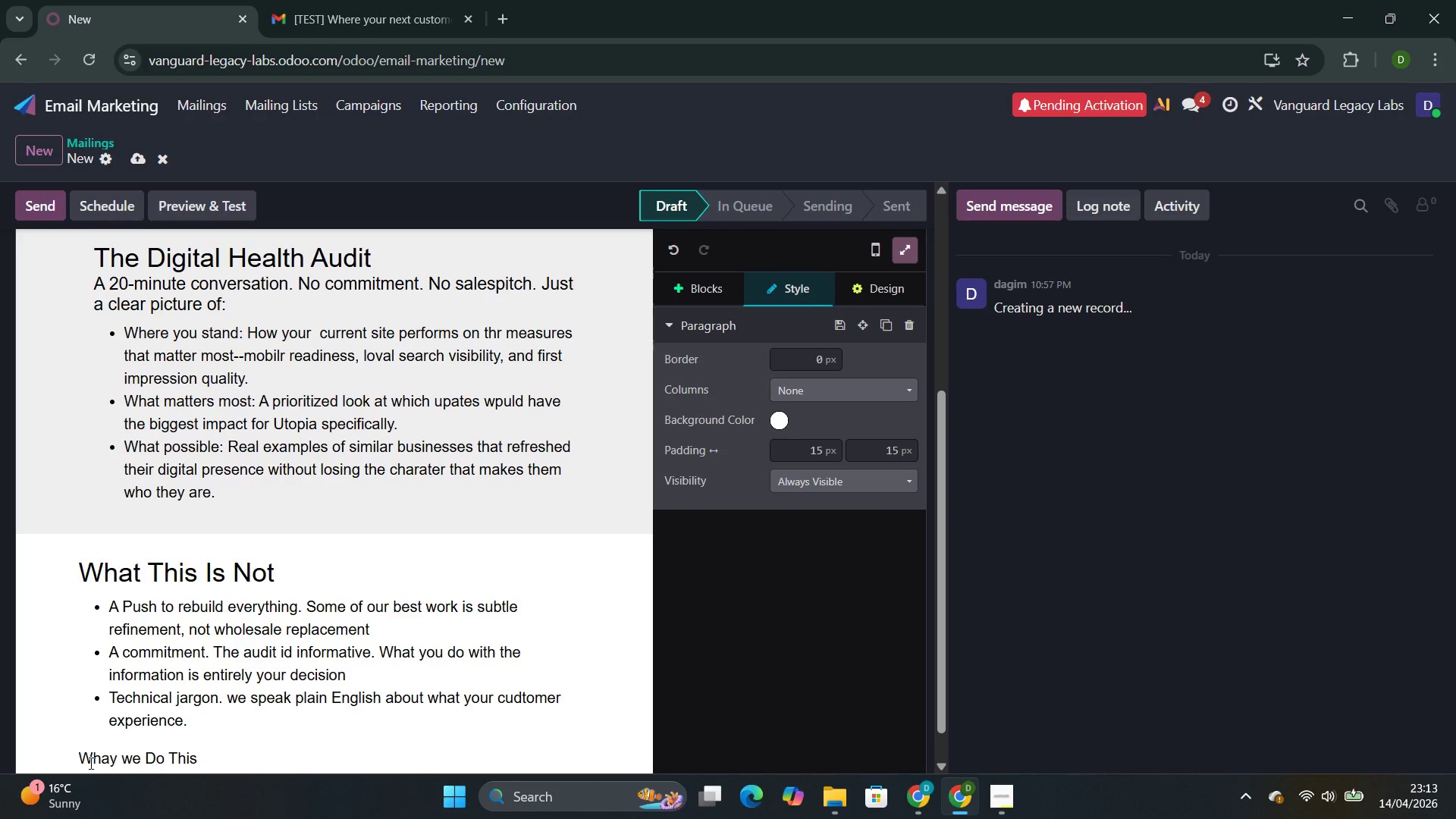 
key(ArrowRight)
 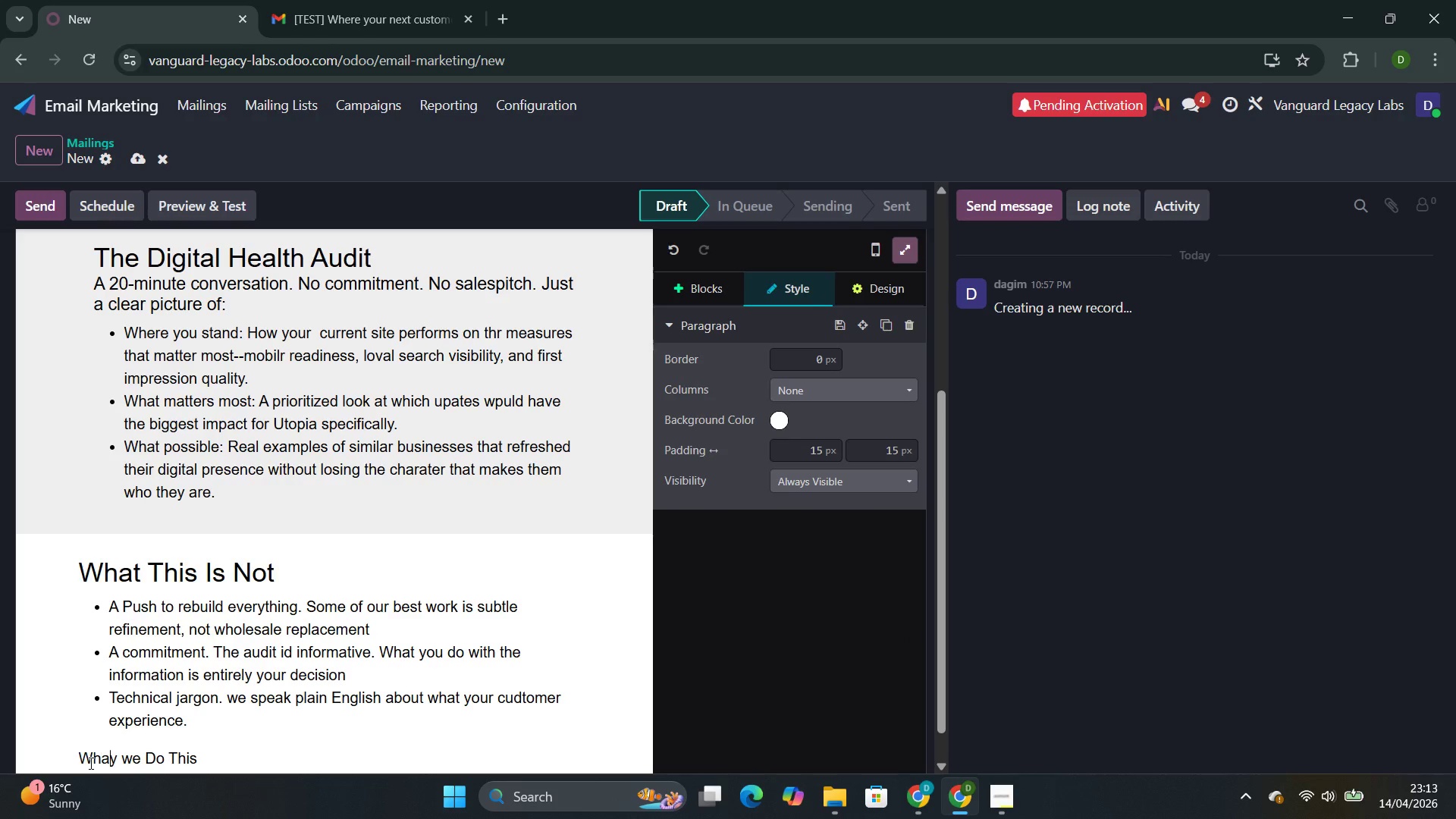 
key(ArrowRight)
 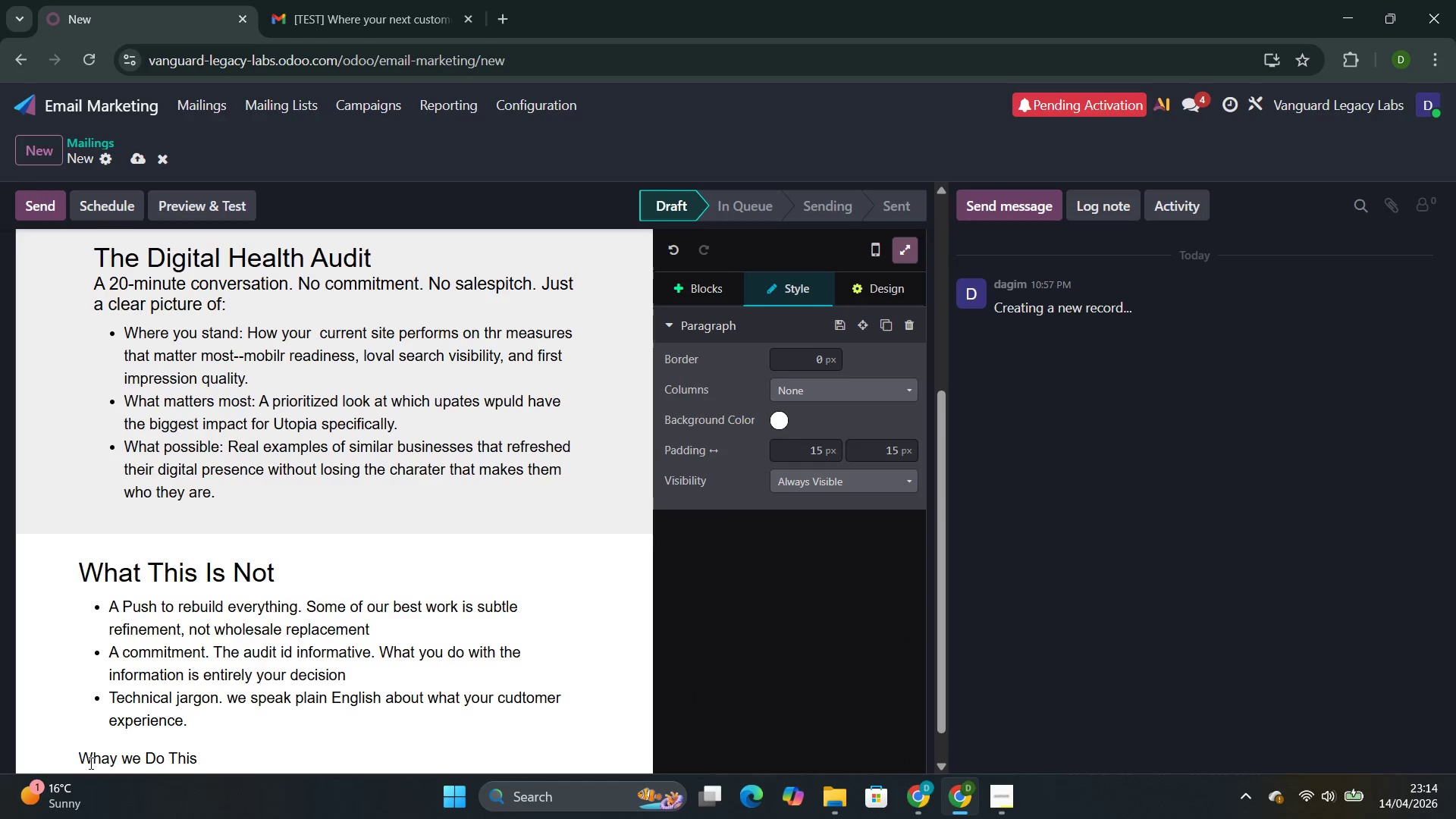 
key(Backspace)
 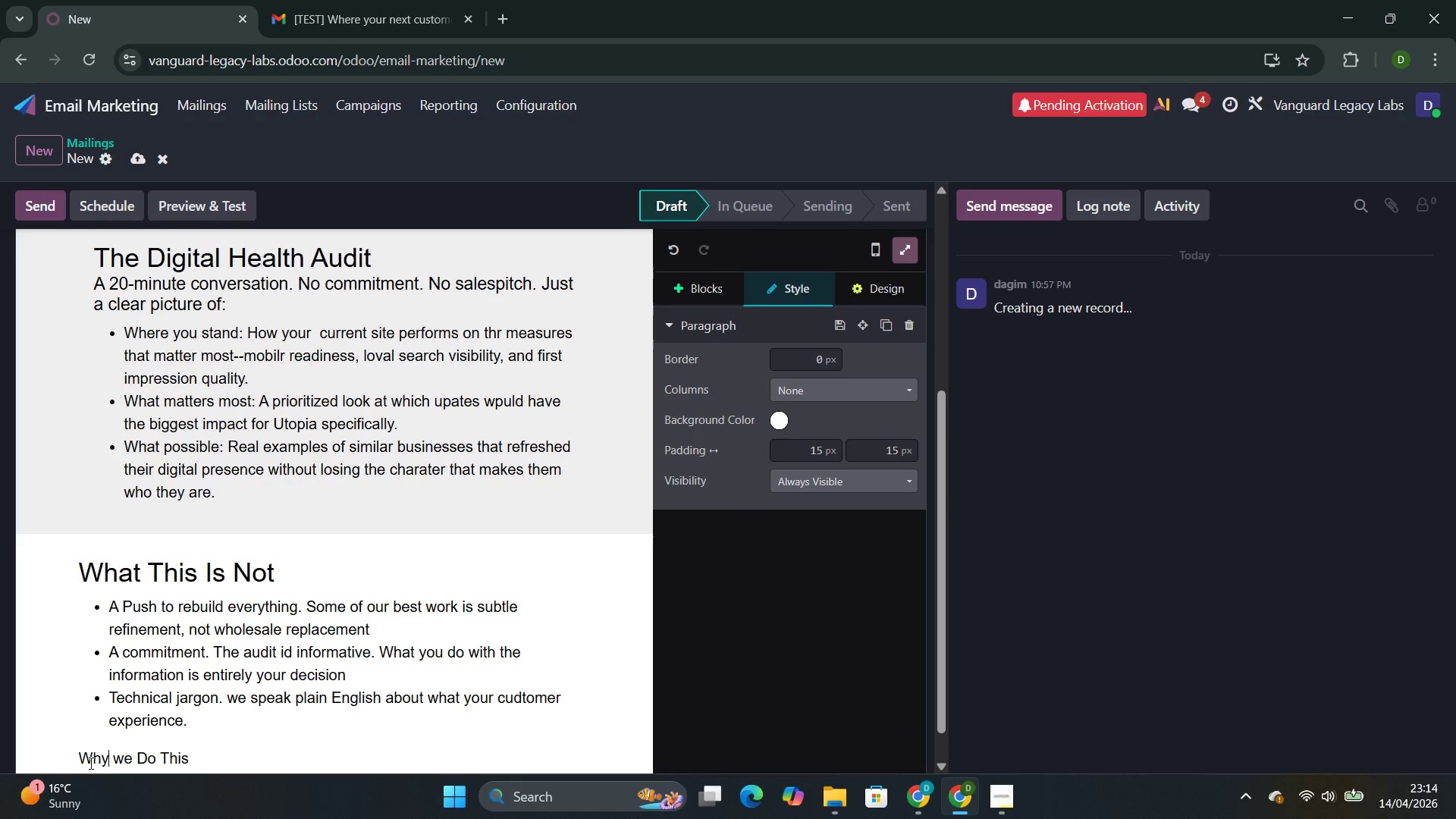 
key(ArrowRight)
 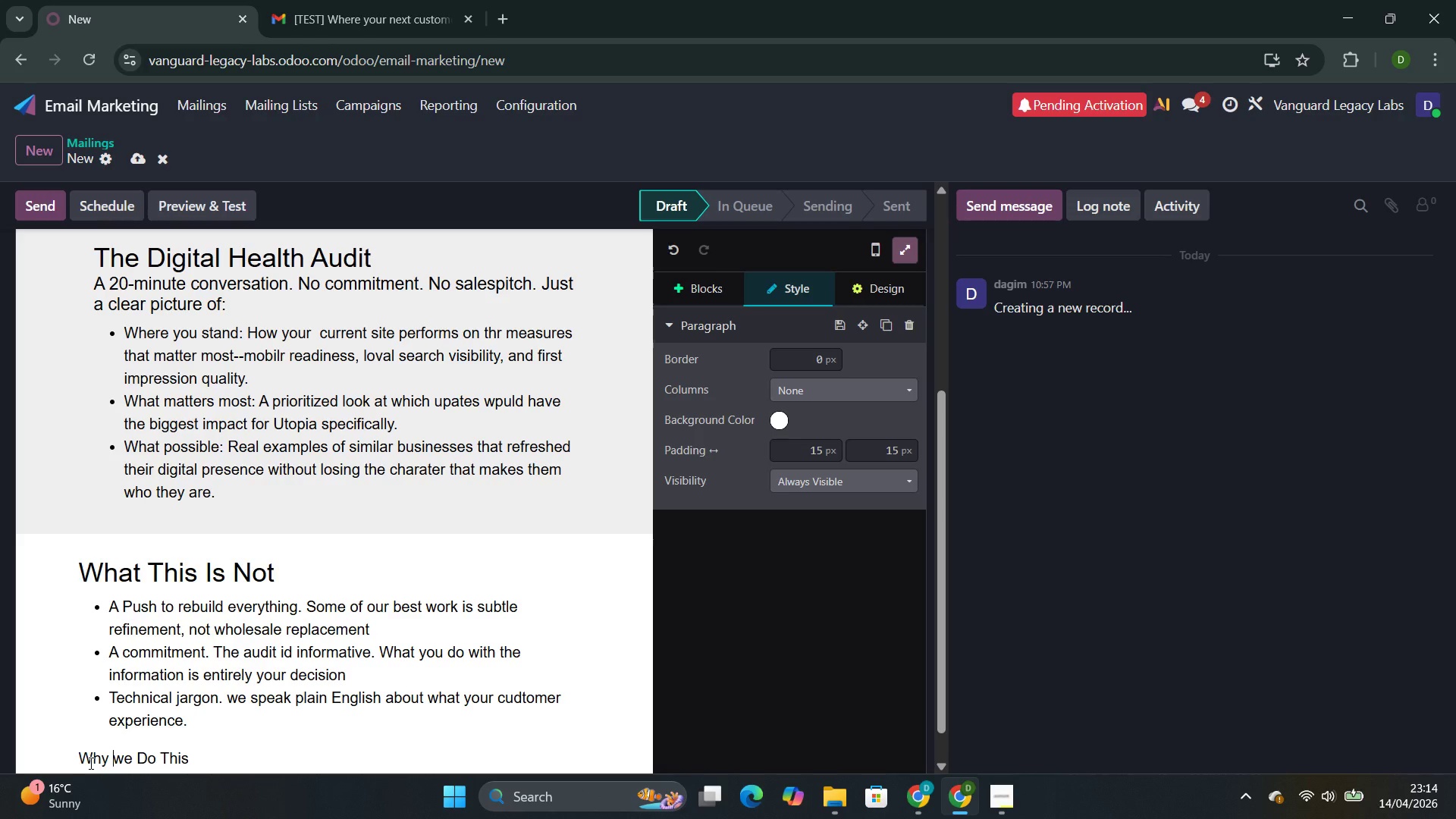 
key(ArrowRight)
 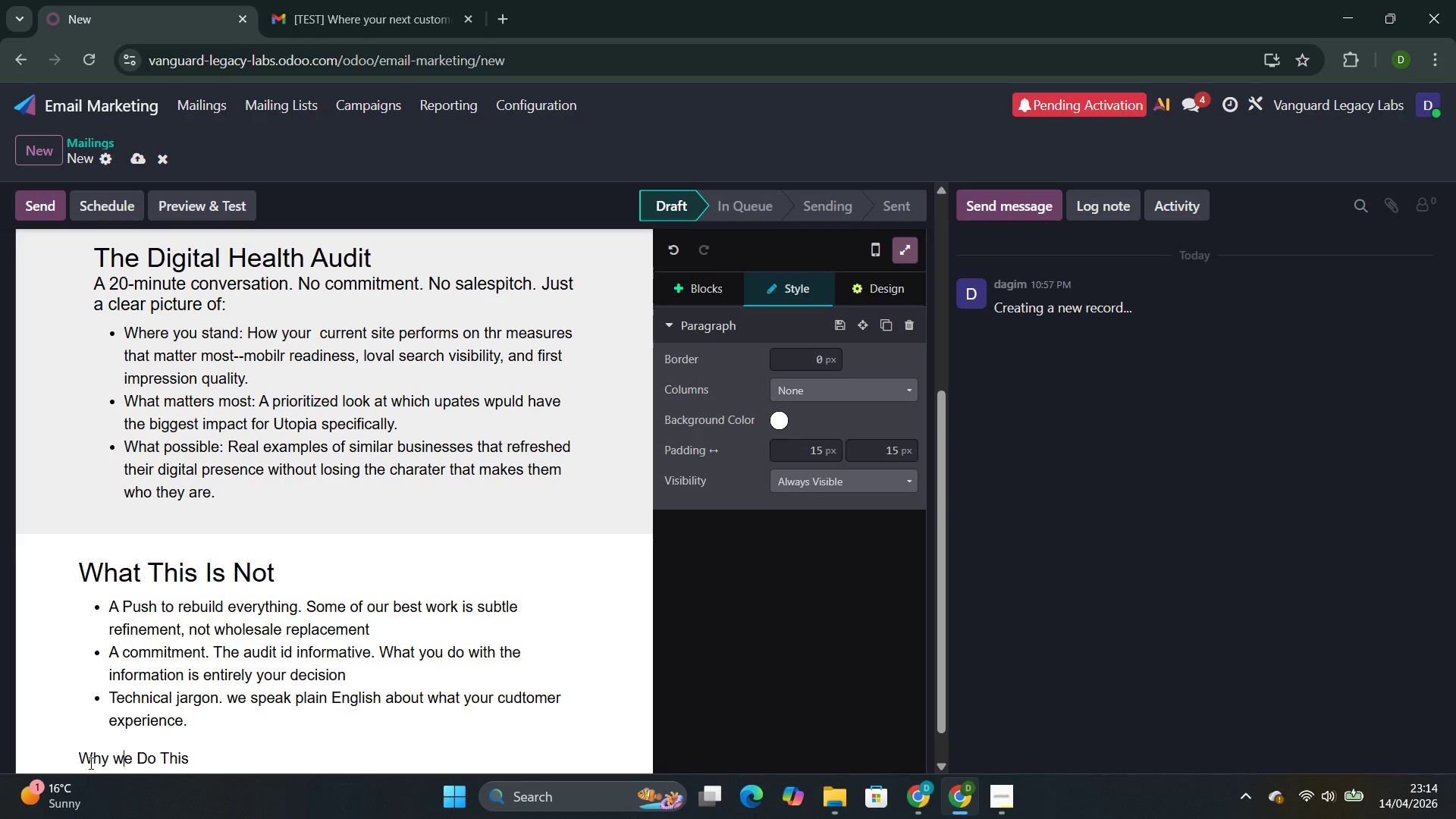 
key(ArrowRight)
 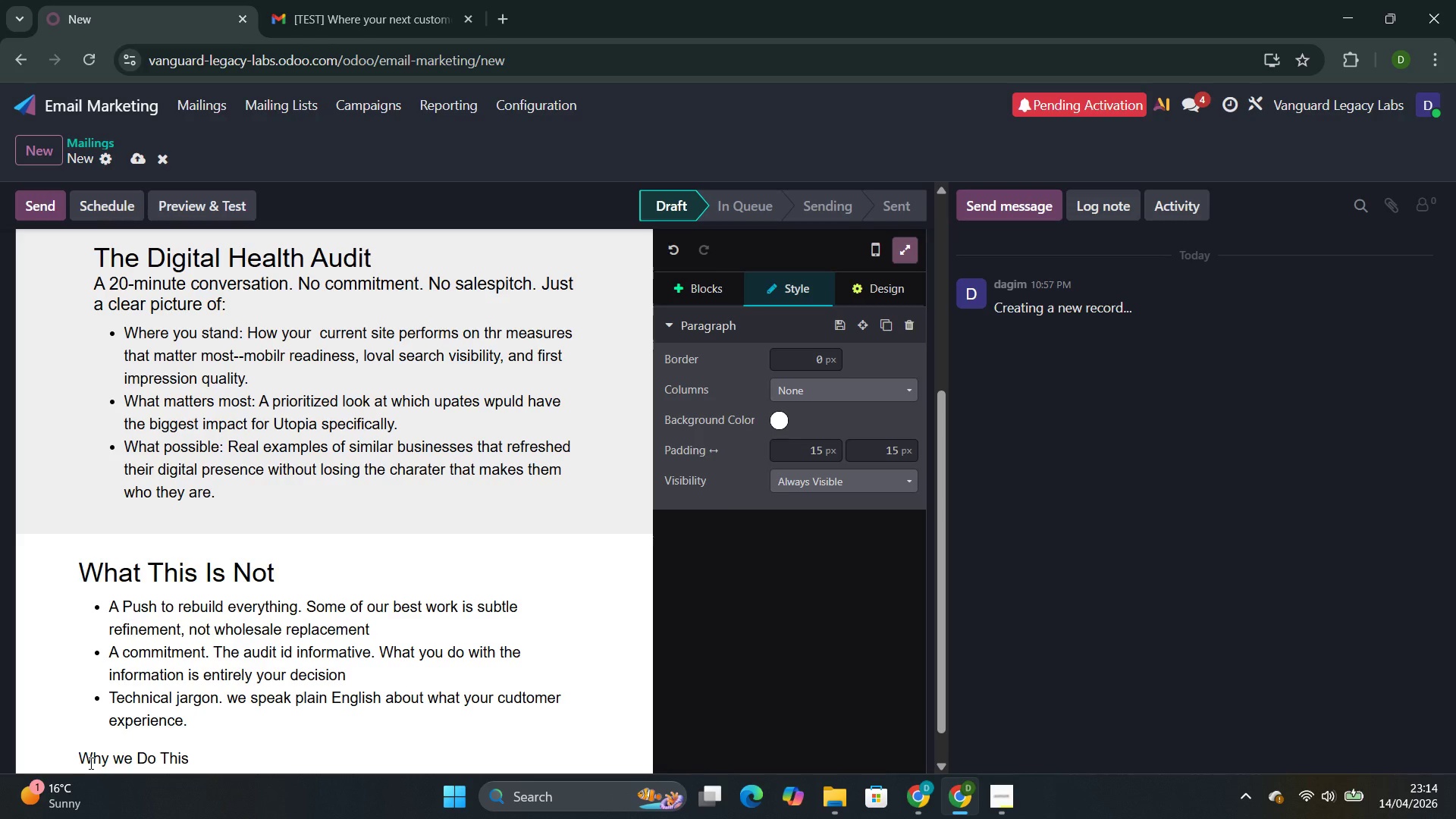 
key(Backspace)
 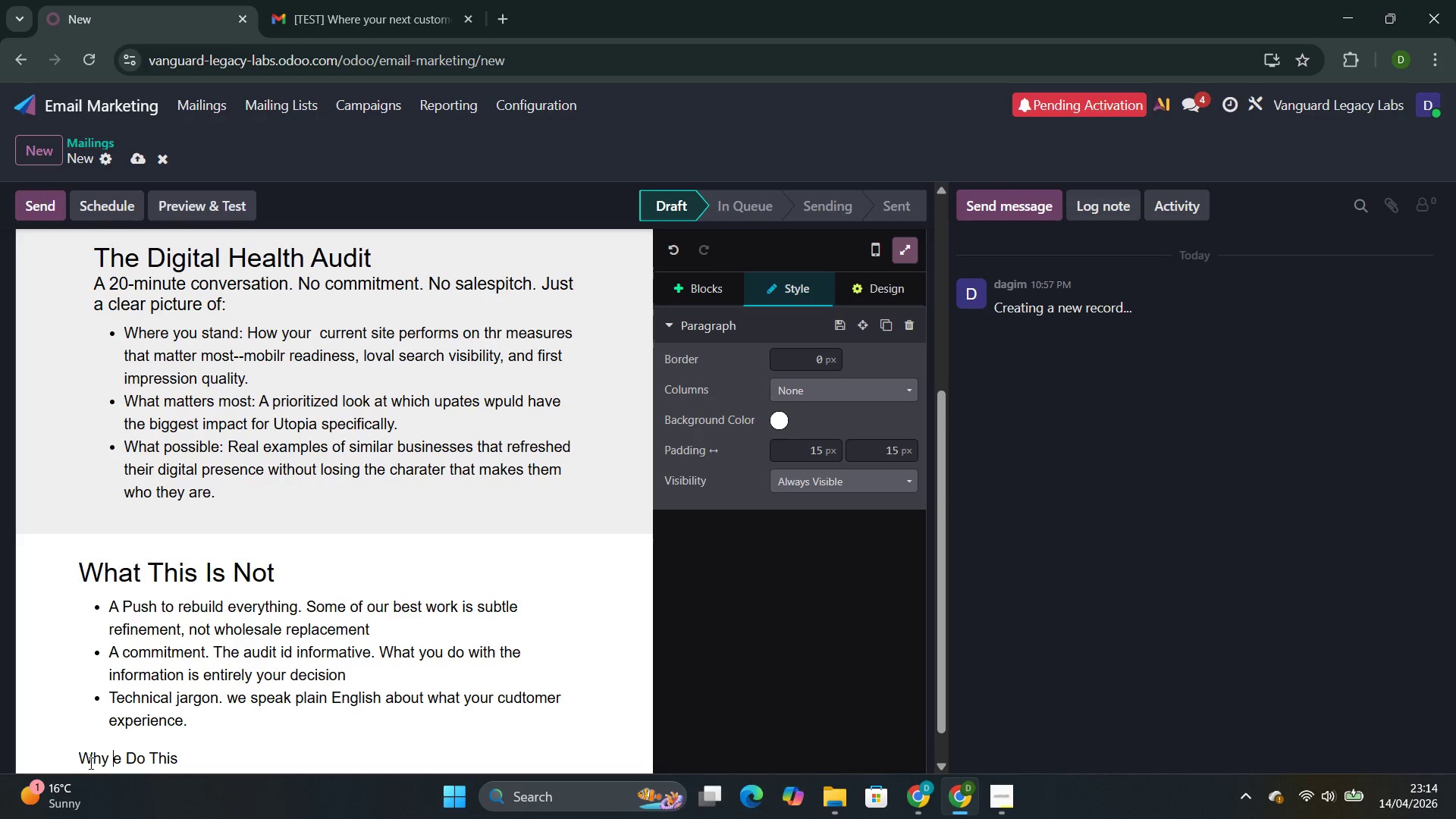 
key(Shift+W)
 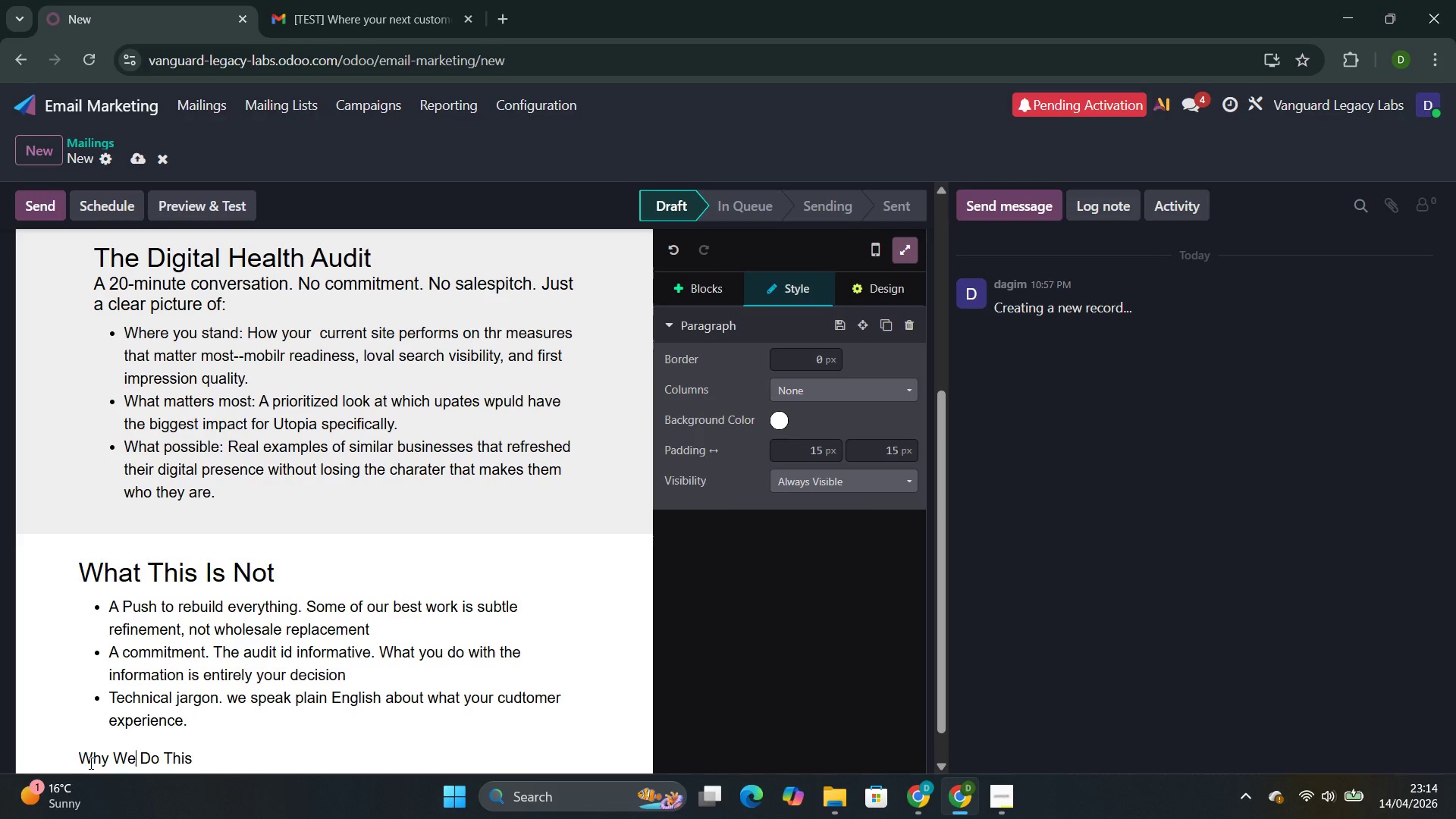 
hold_key(key=ArrowRight, duration=0.59)
 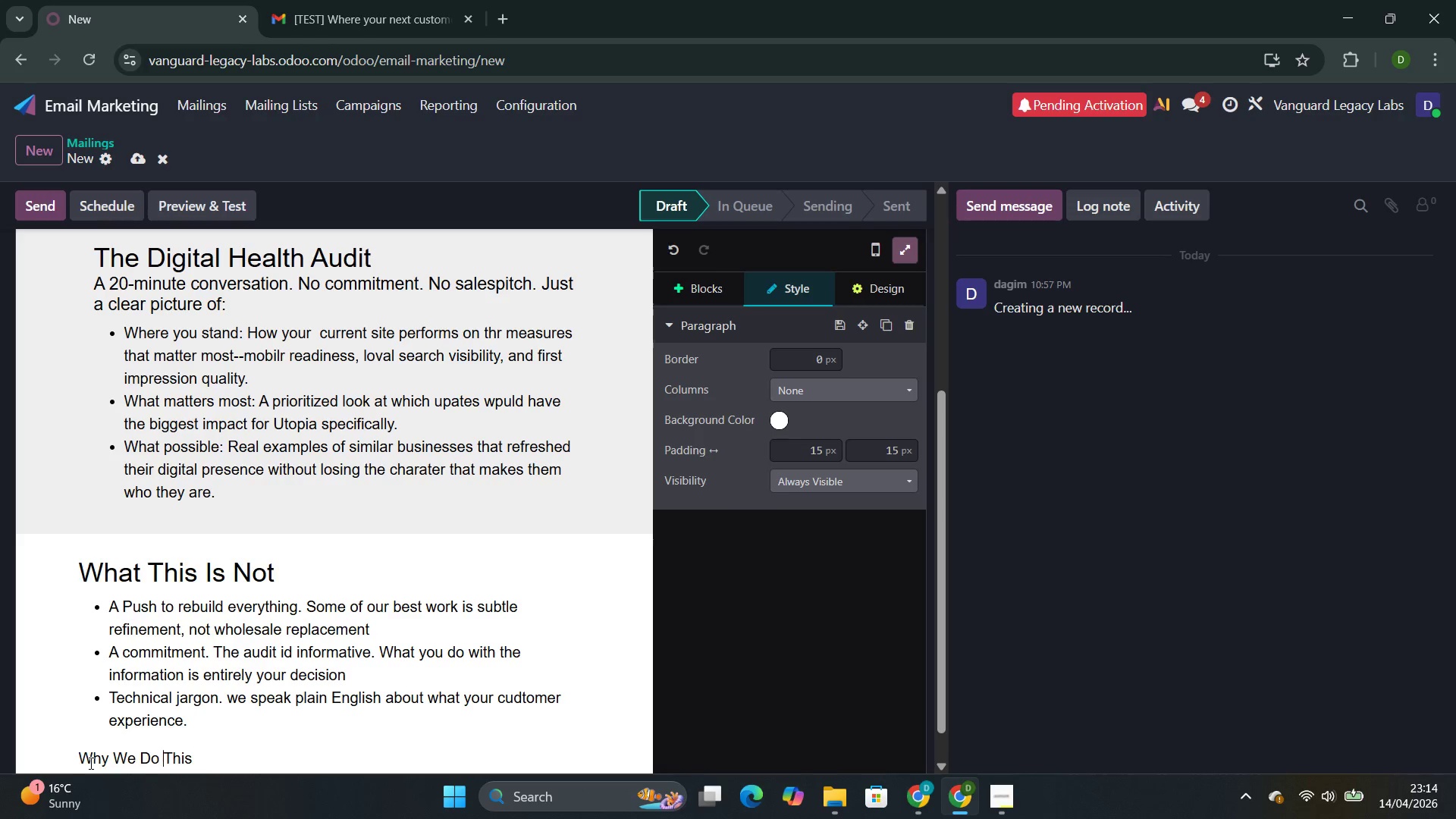 
key(ArrowRight)
 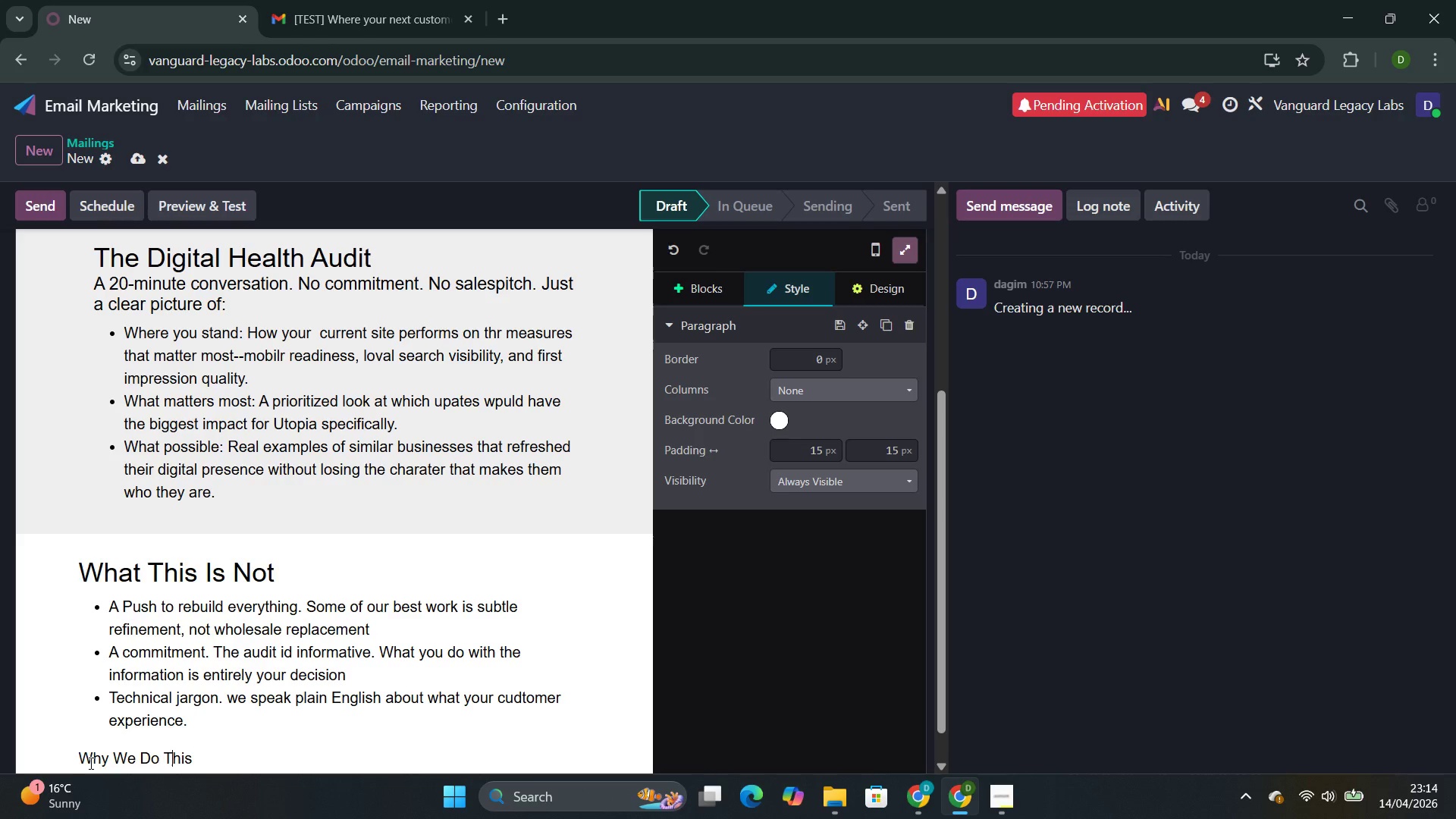 
key(ArrowRight)
 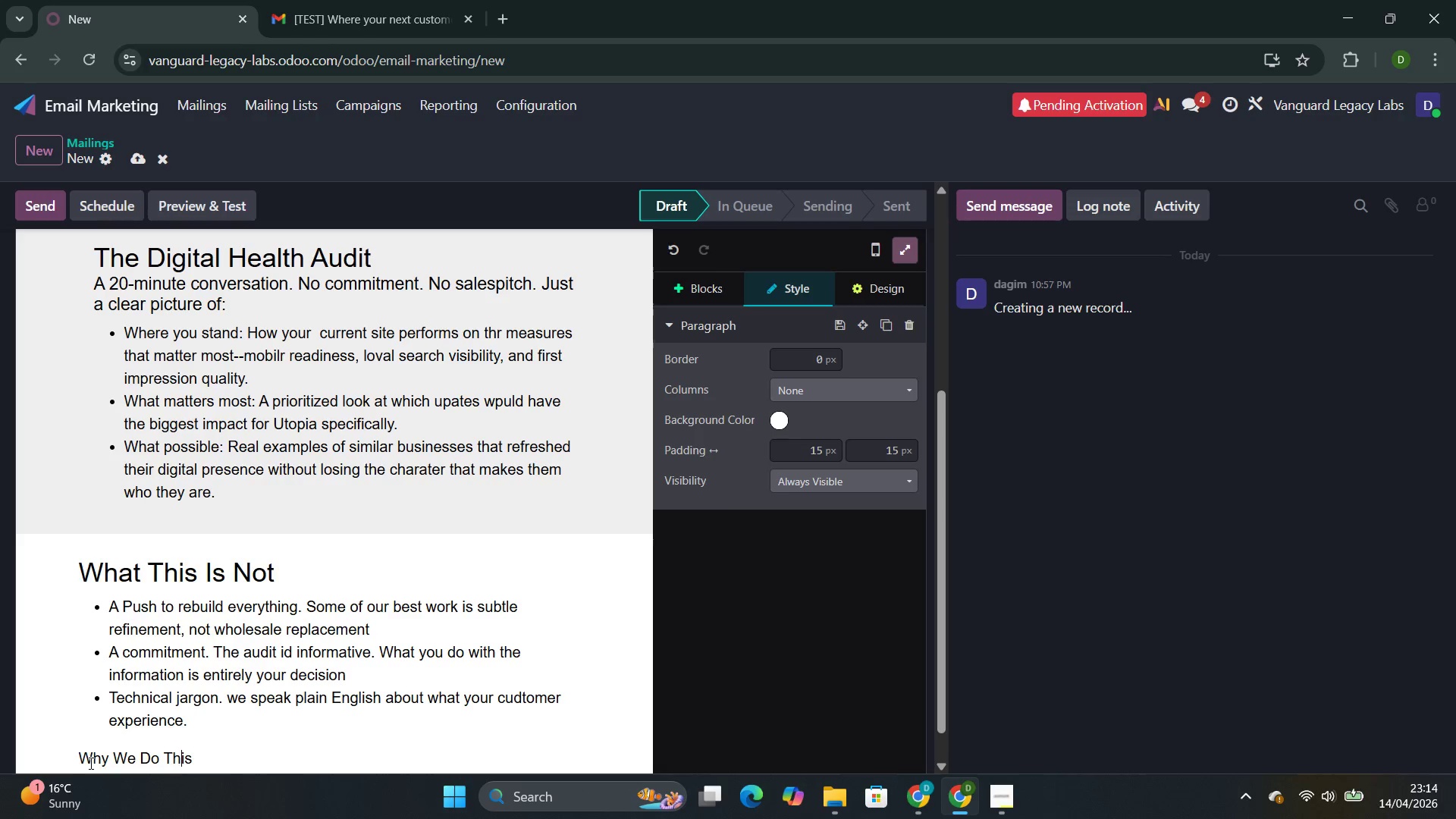 
key(ArrowRight)
 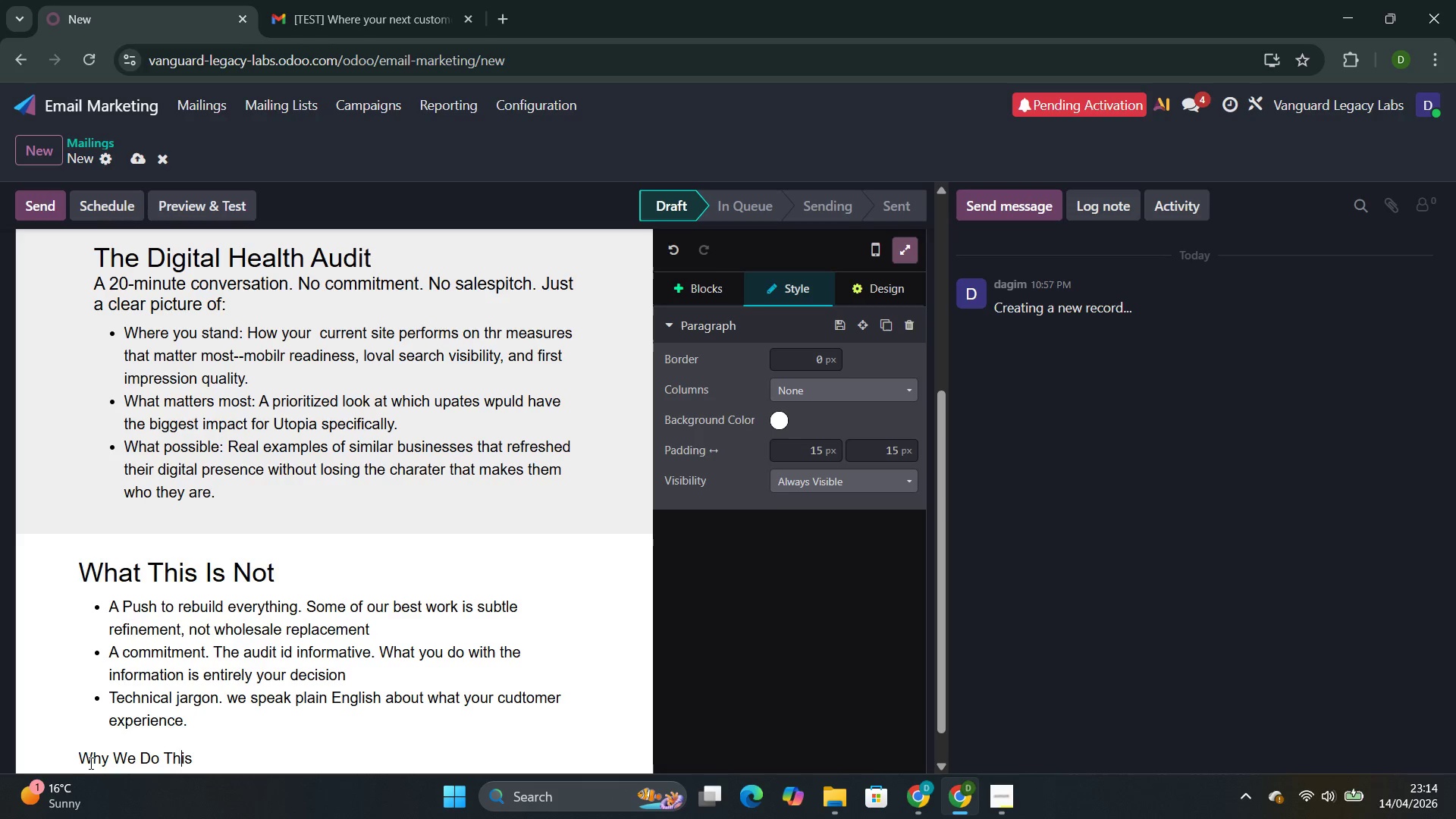 
key(ArrowRight)
 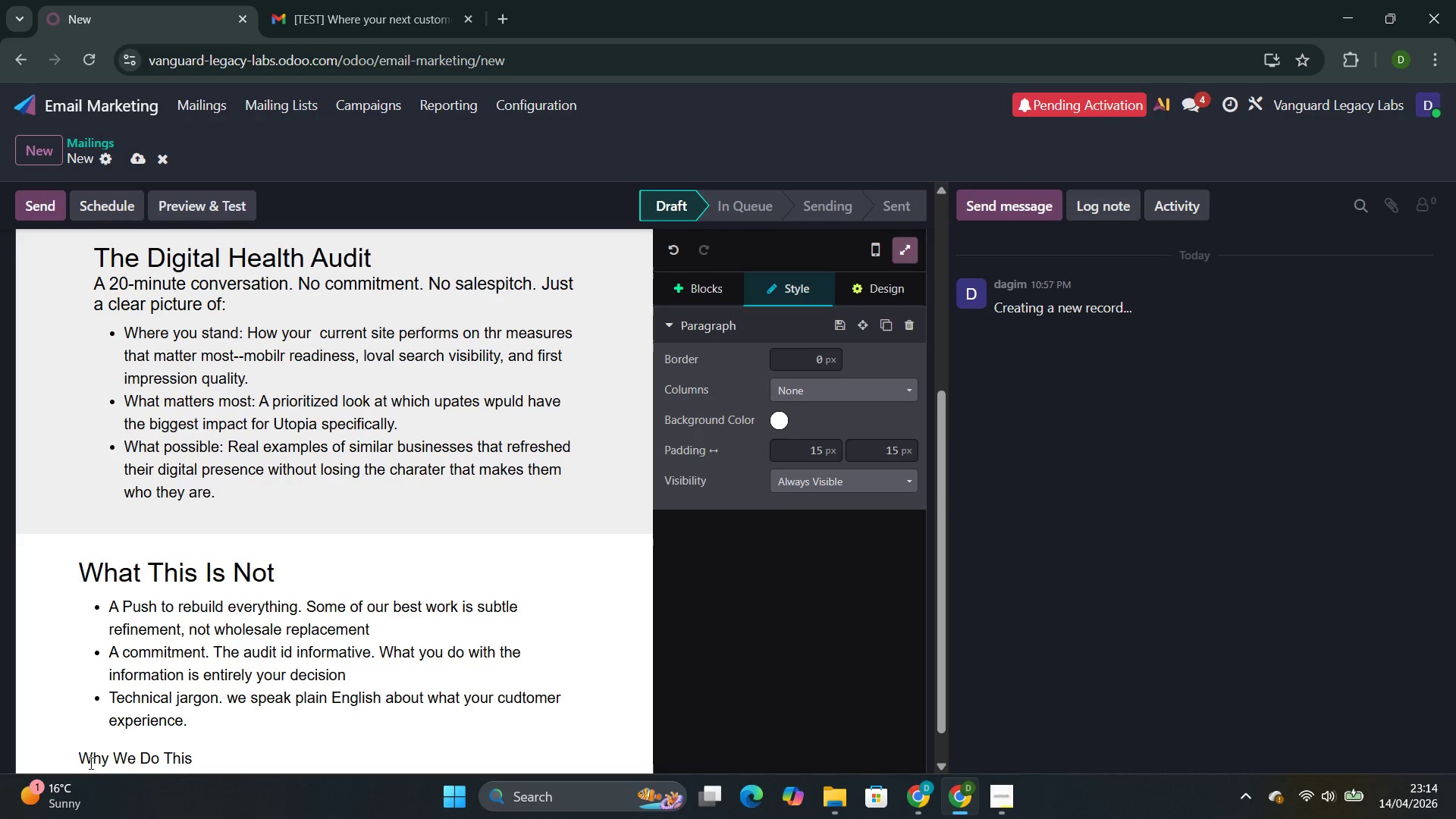 
key(ArrowRight)
 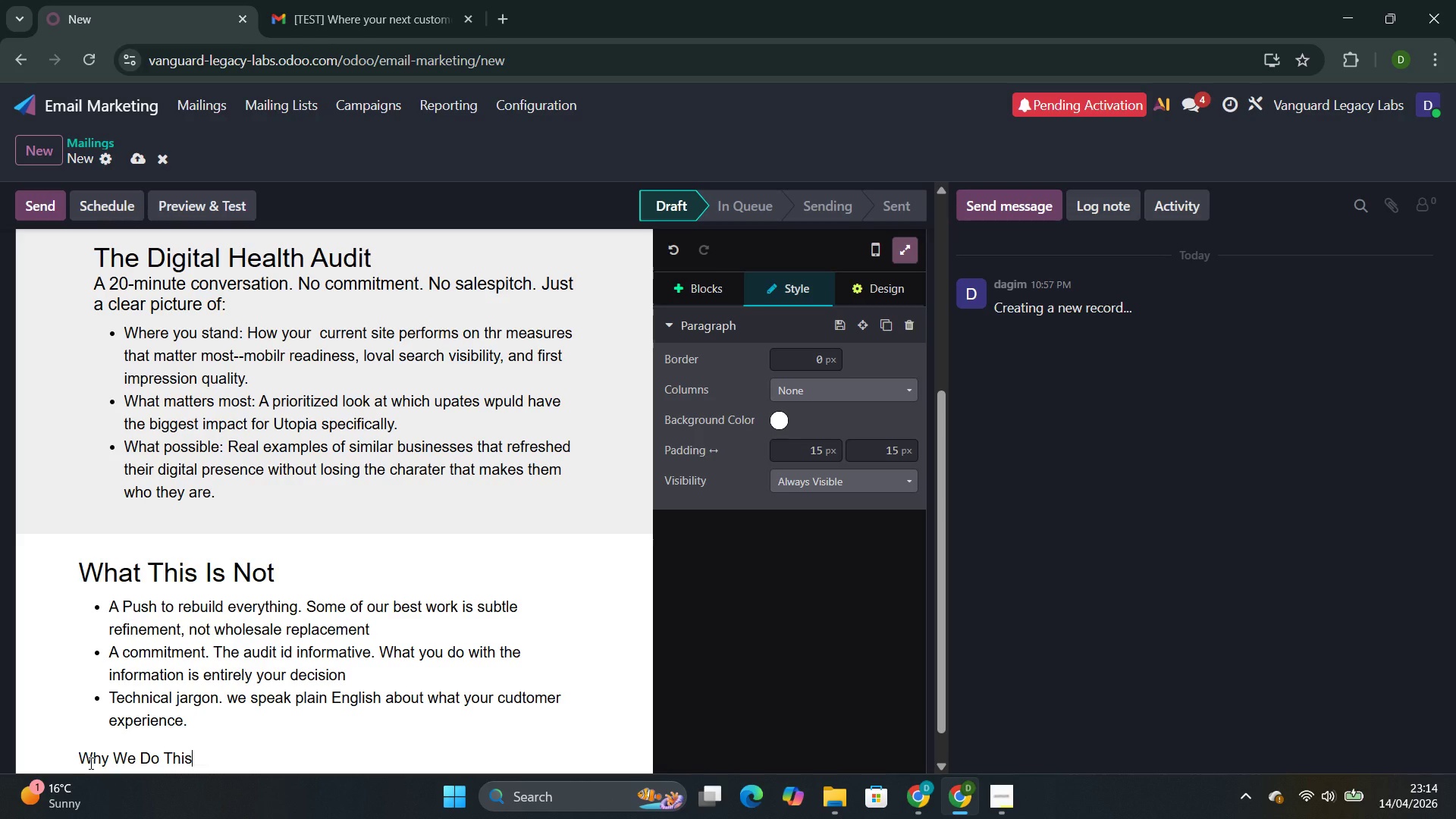 
key(Enter)
 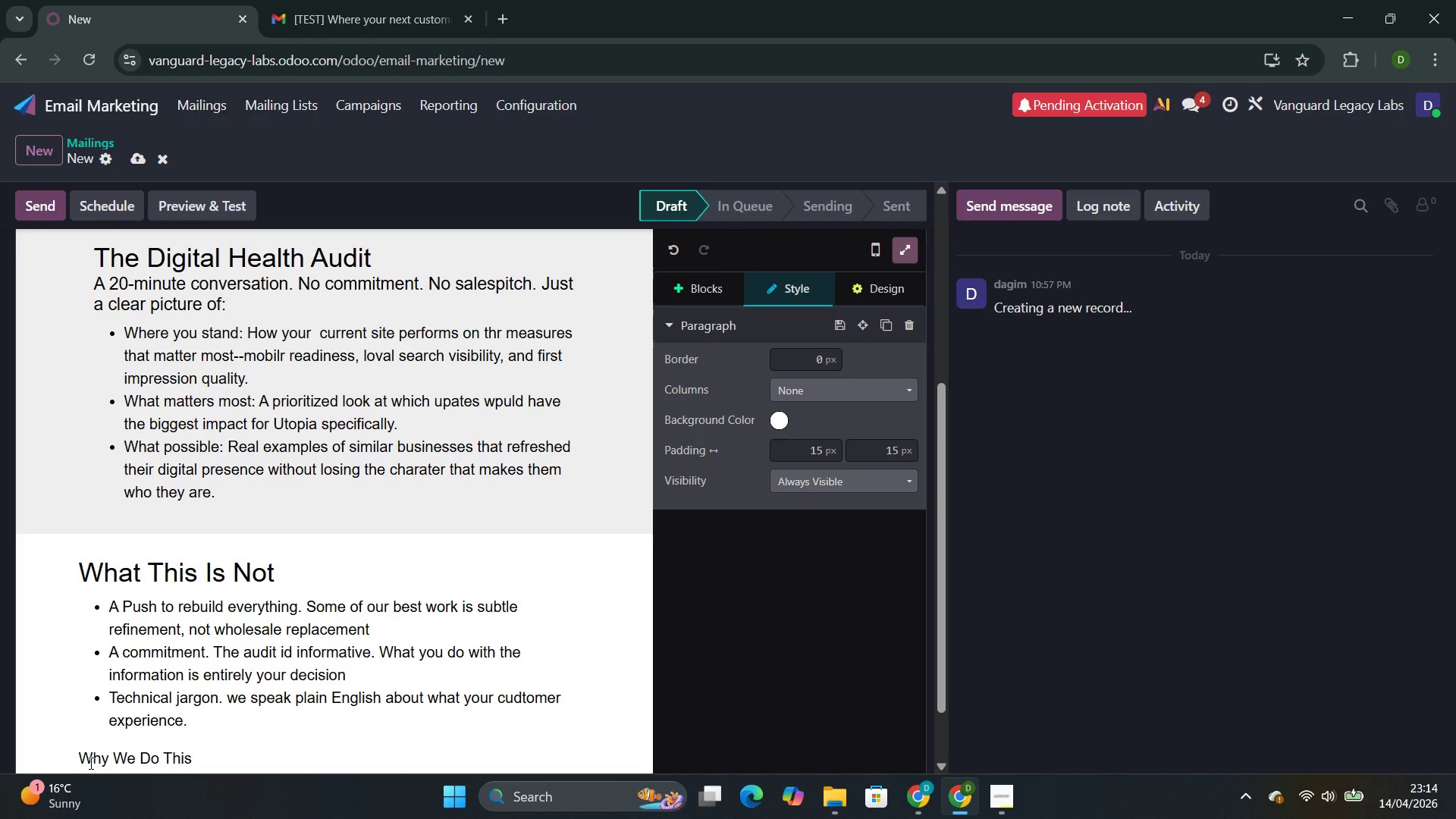 
type(We beli)
 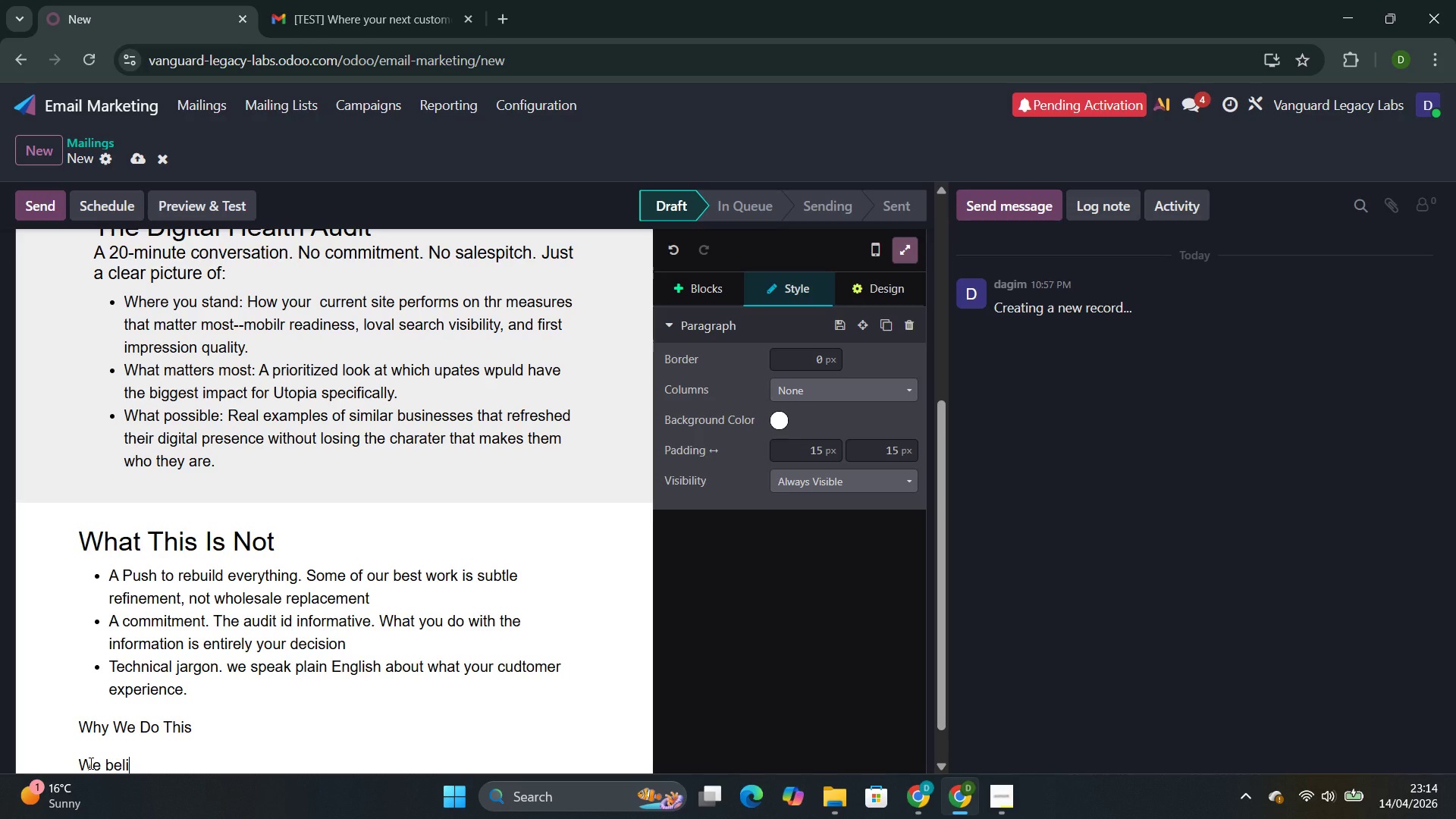 
type(eve businesses like Utopia deserve to be dound )
key(Backspace)
type(, recognized )
key(Backspace)
type(, and trusted )
 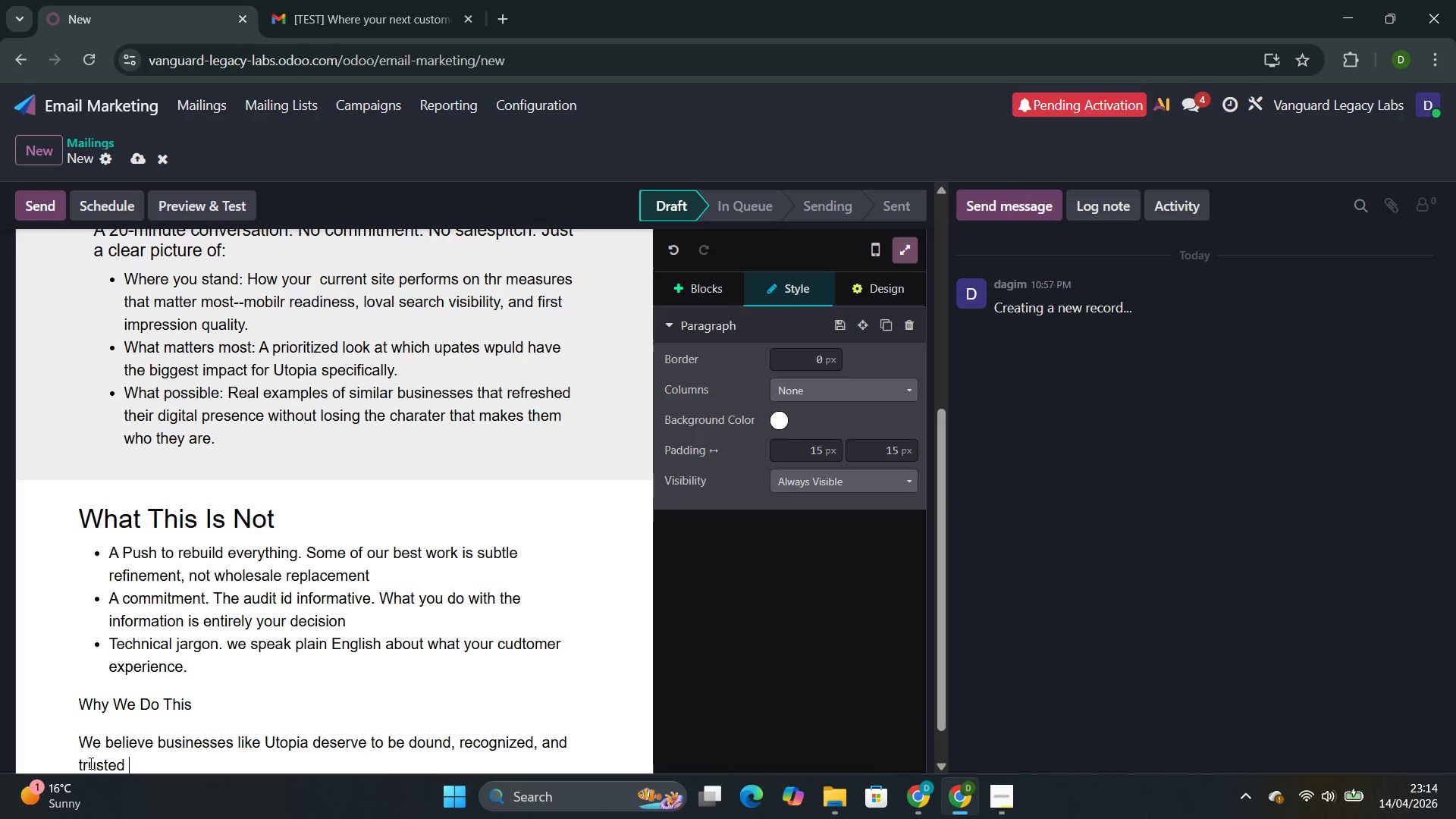 
type(online--just as they )
 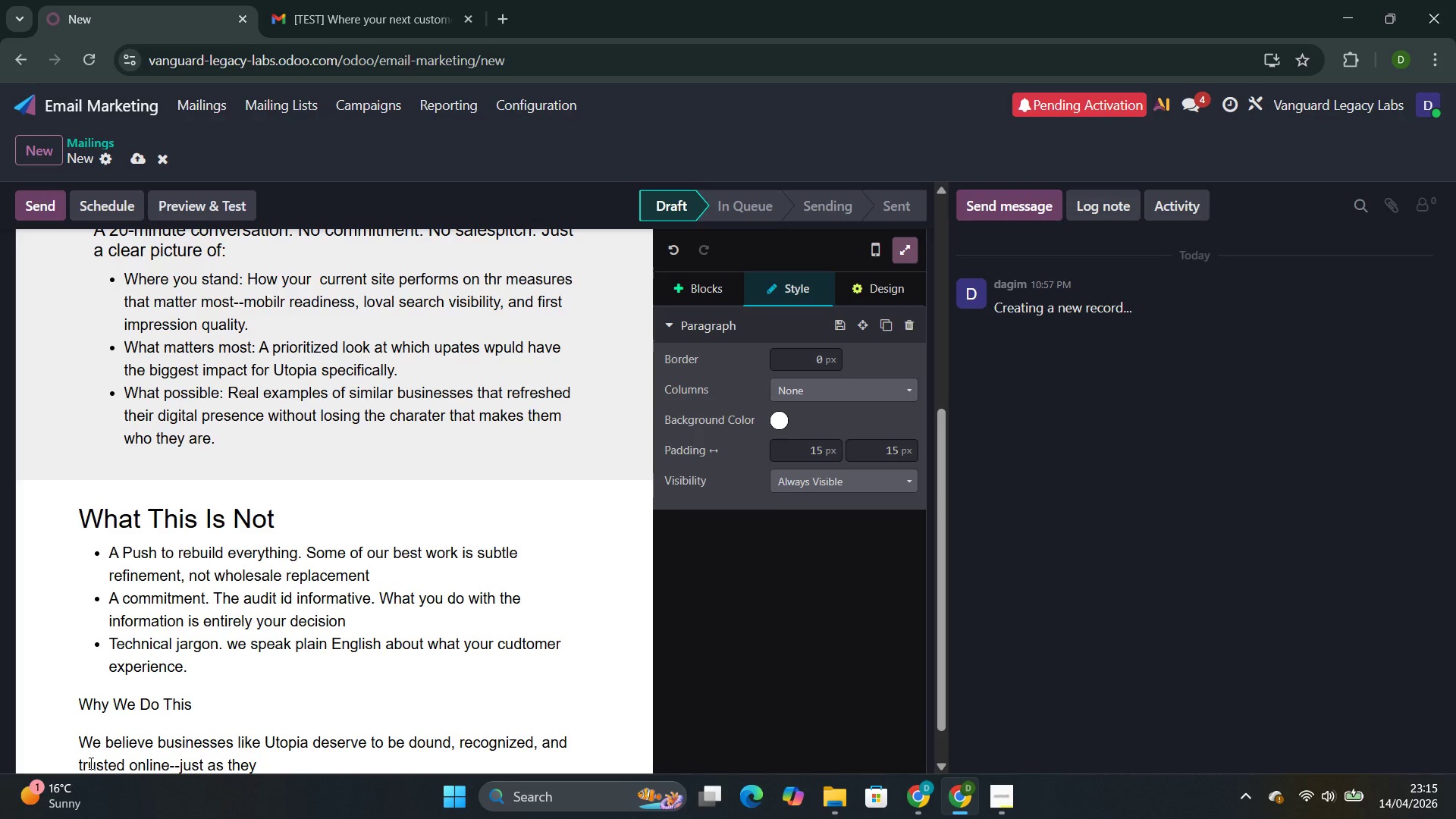 
type(are in person. Th)
 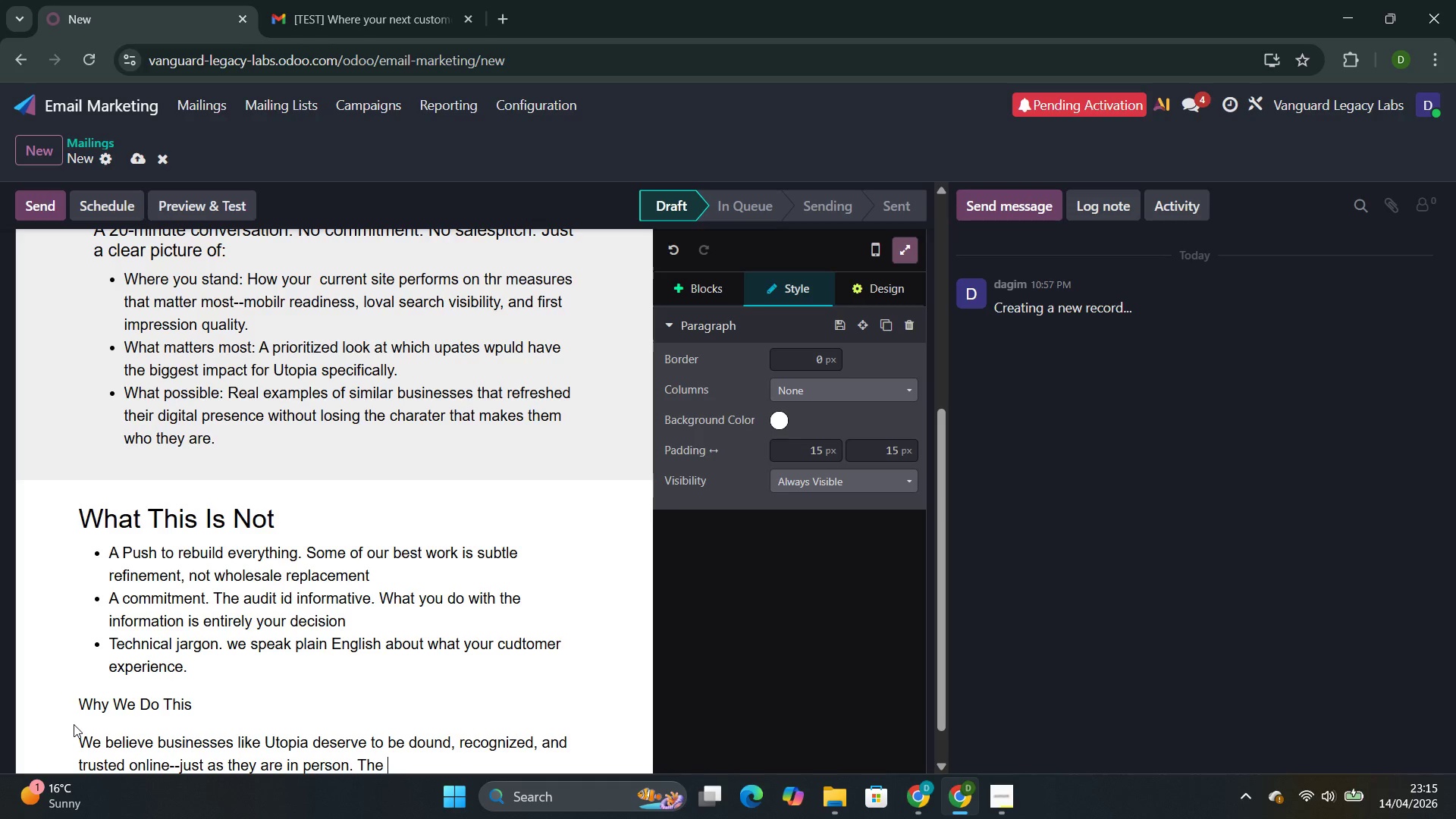 
 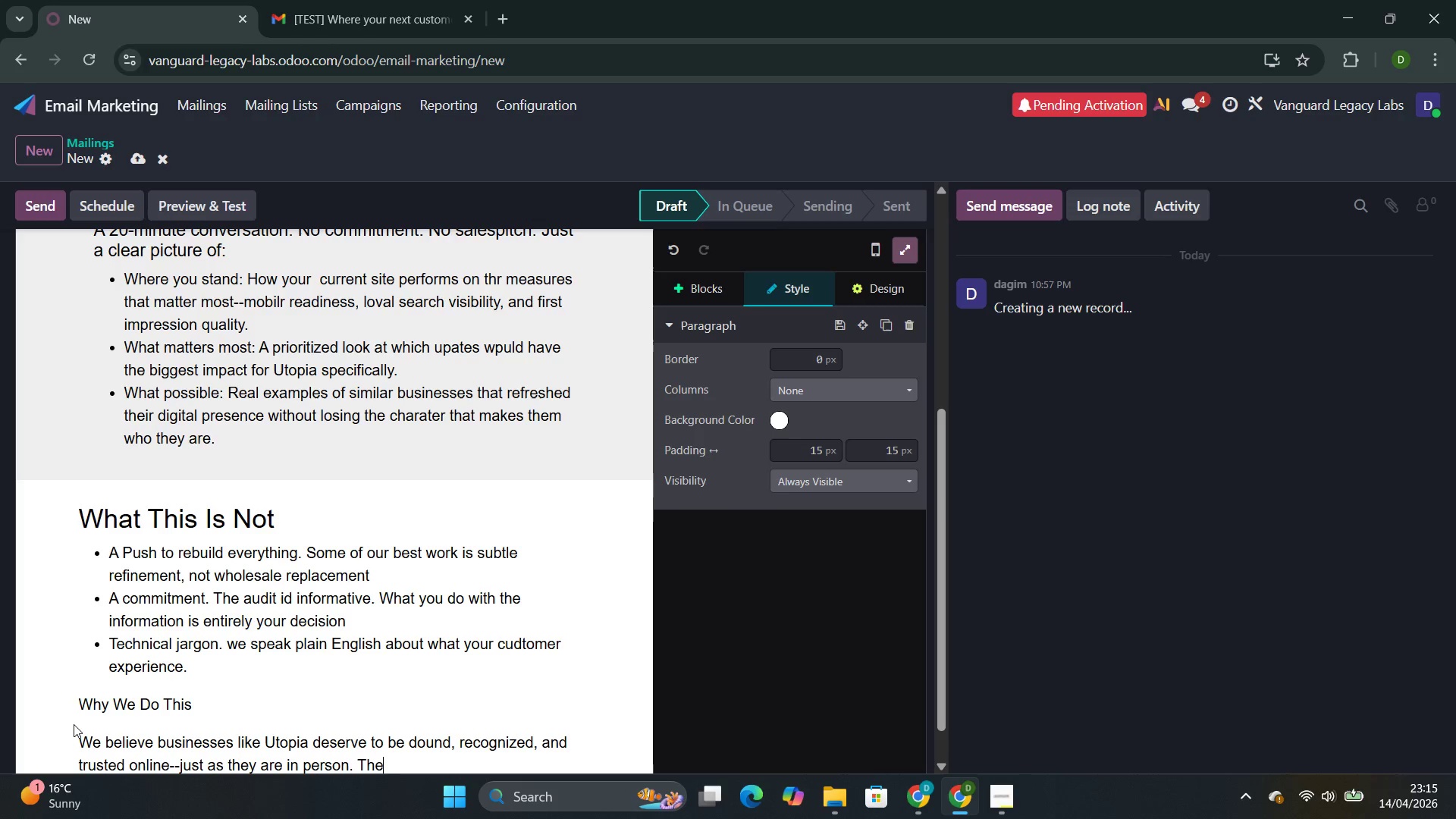 
type( DIgital HEl)
key(Backspace)
key(Backspace)
type(eal)
 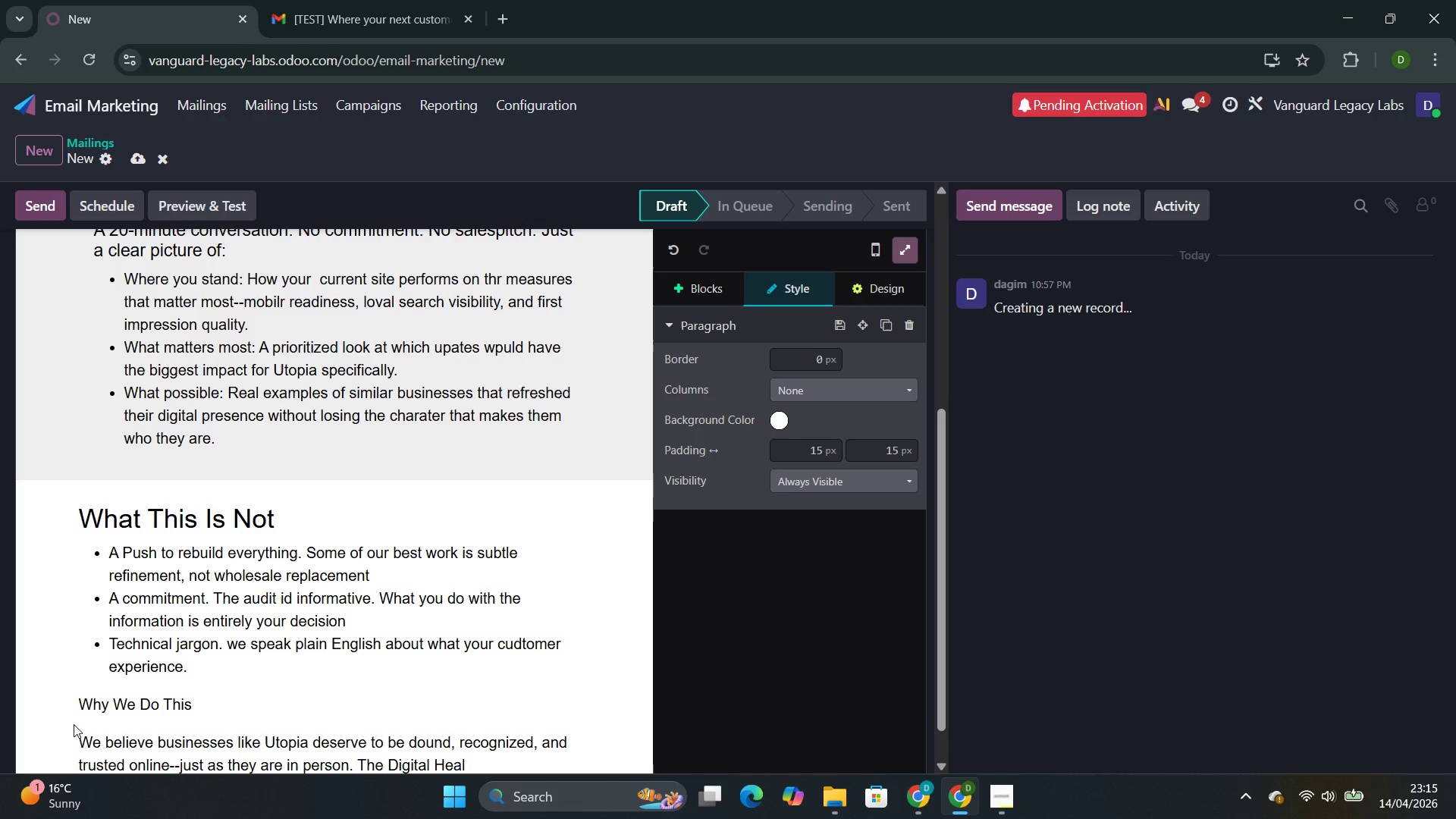 
type(th Audit is how we start that conversatu)
key(Backspace)
type(ion without asj)
key(Backspace)
type(king you to commit to anything )
 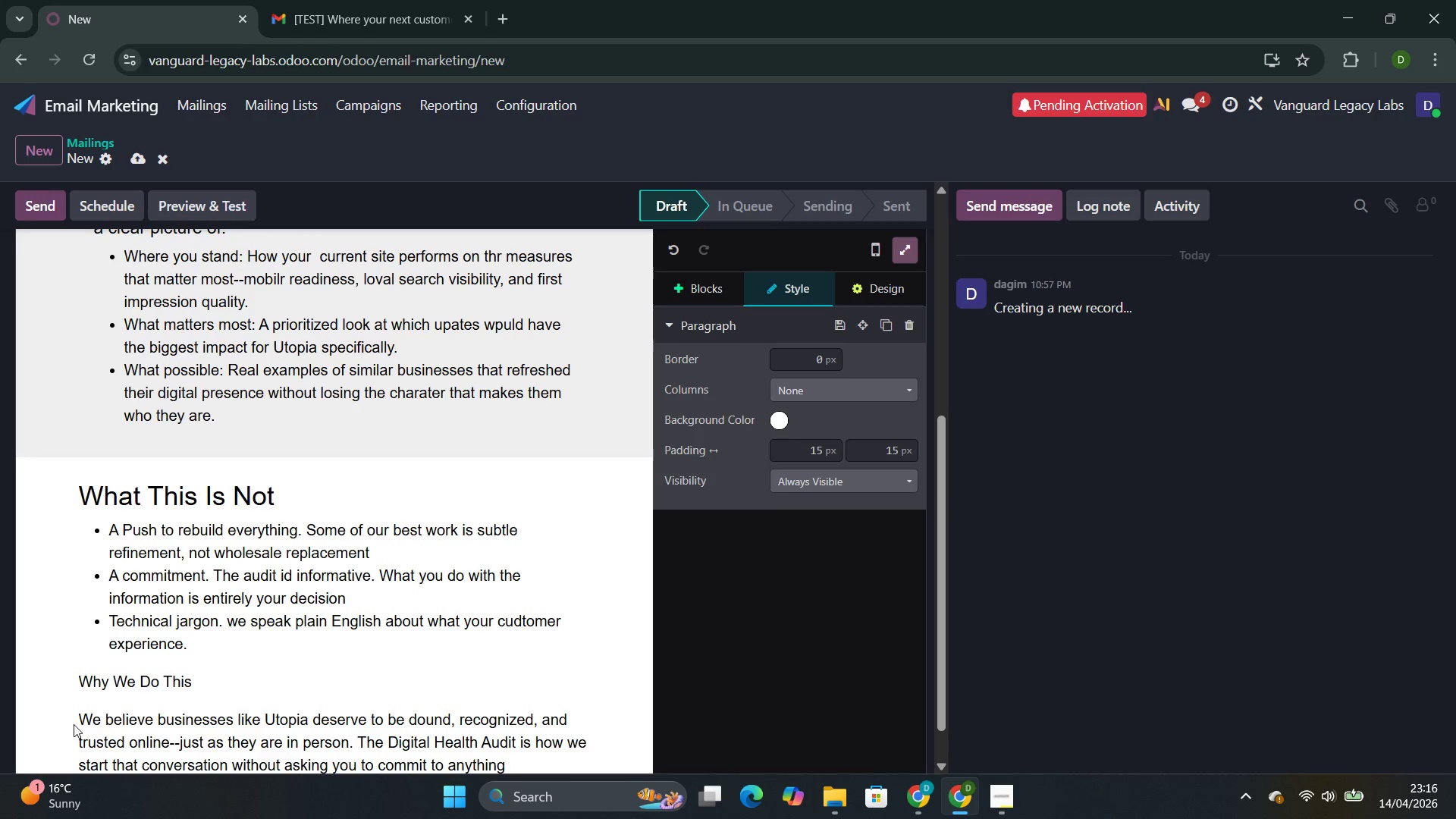 
type(beyond your time)
 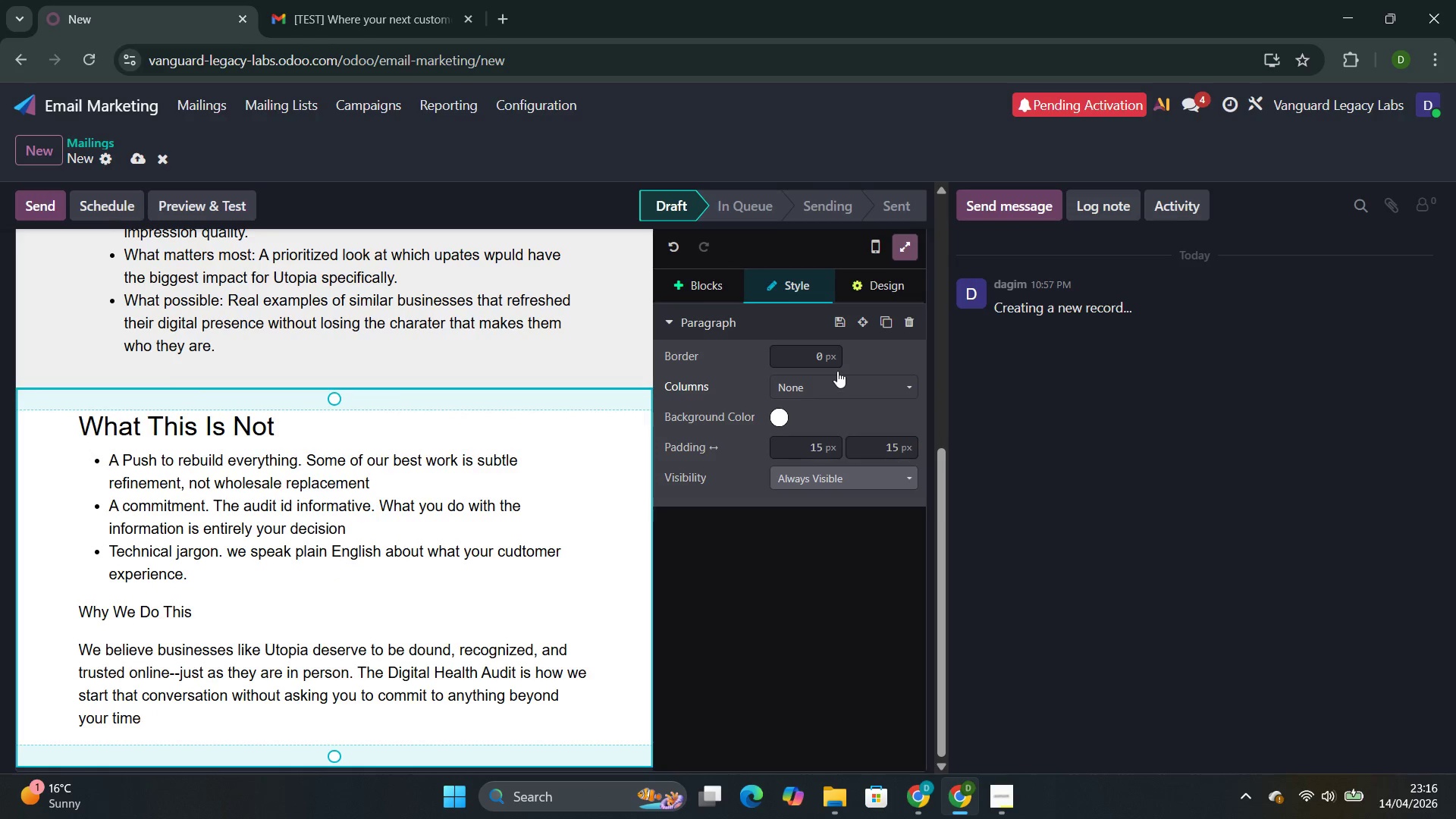 
wait(7.77)
 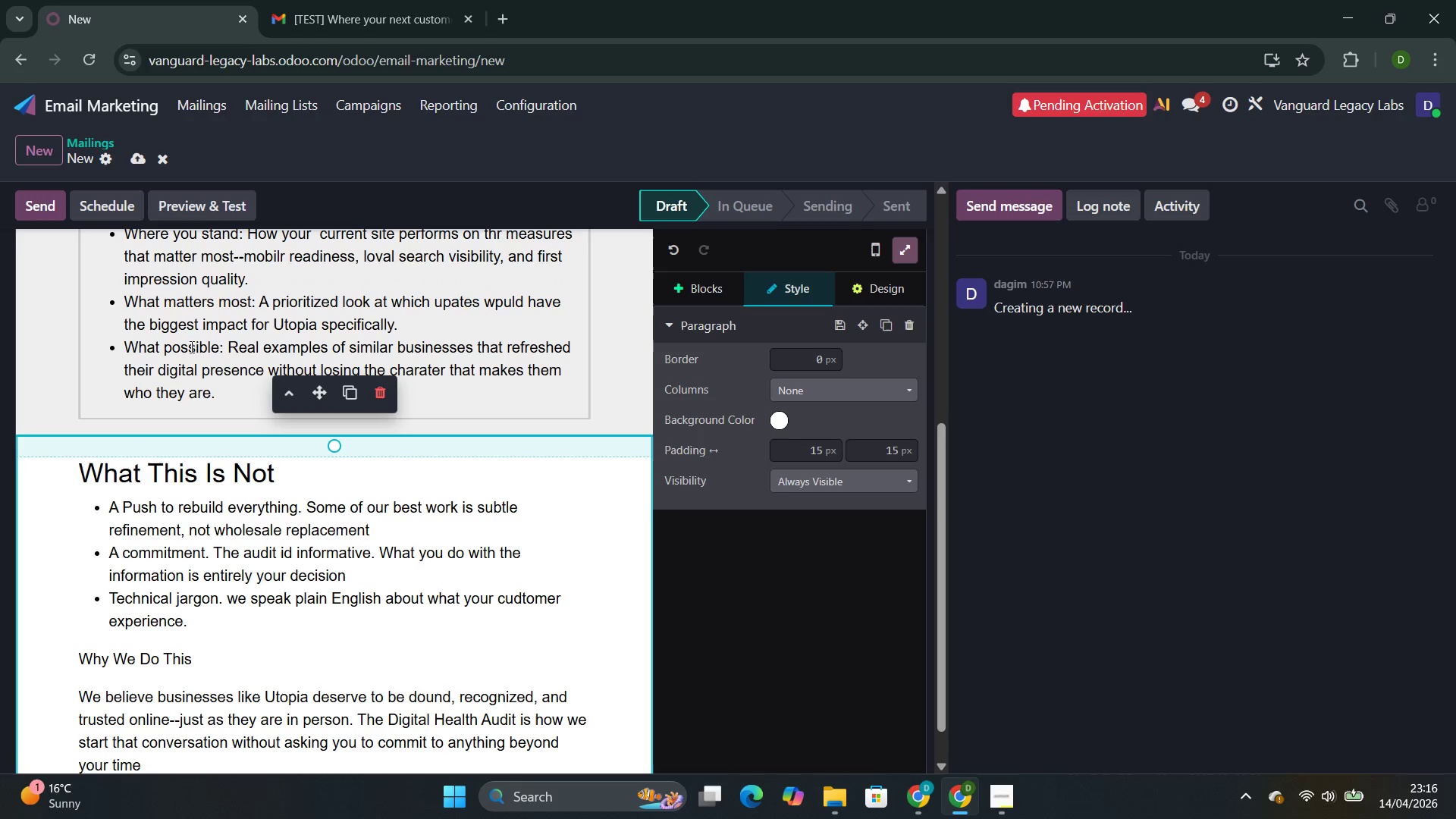 
left_click([700, 287])
 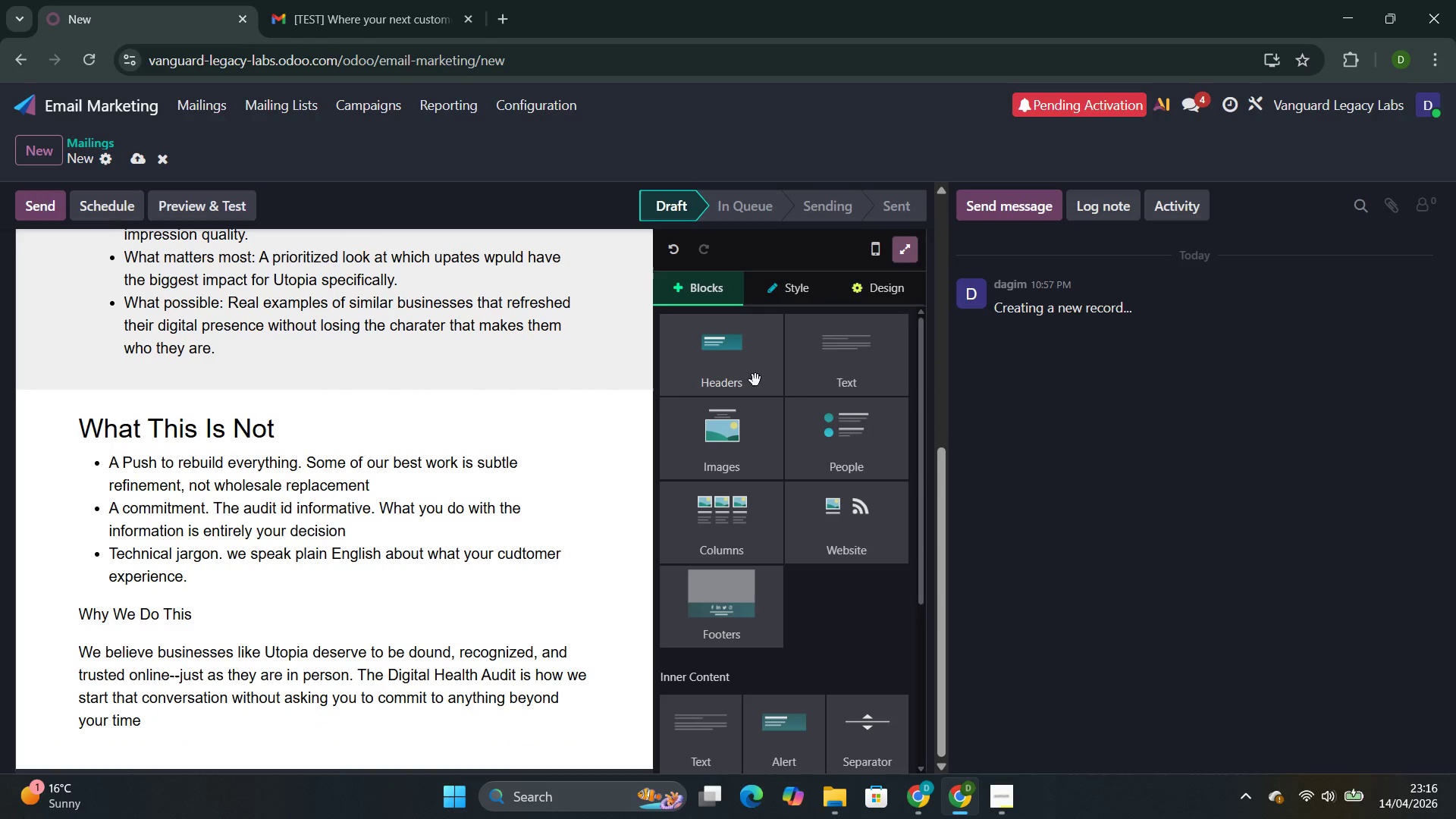 
left_click([743, 447])
 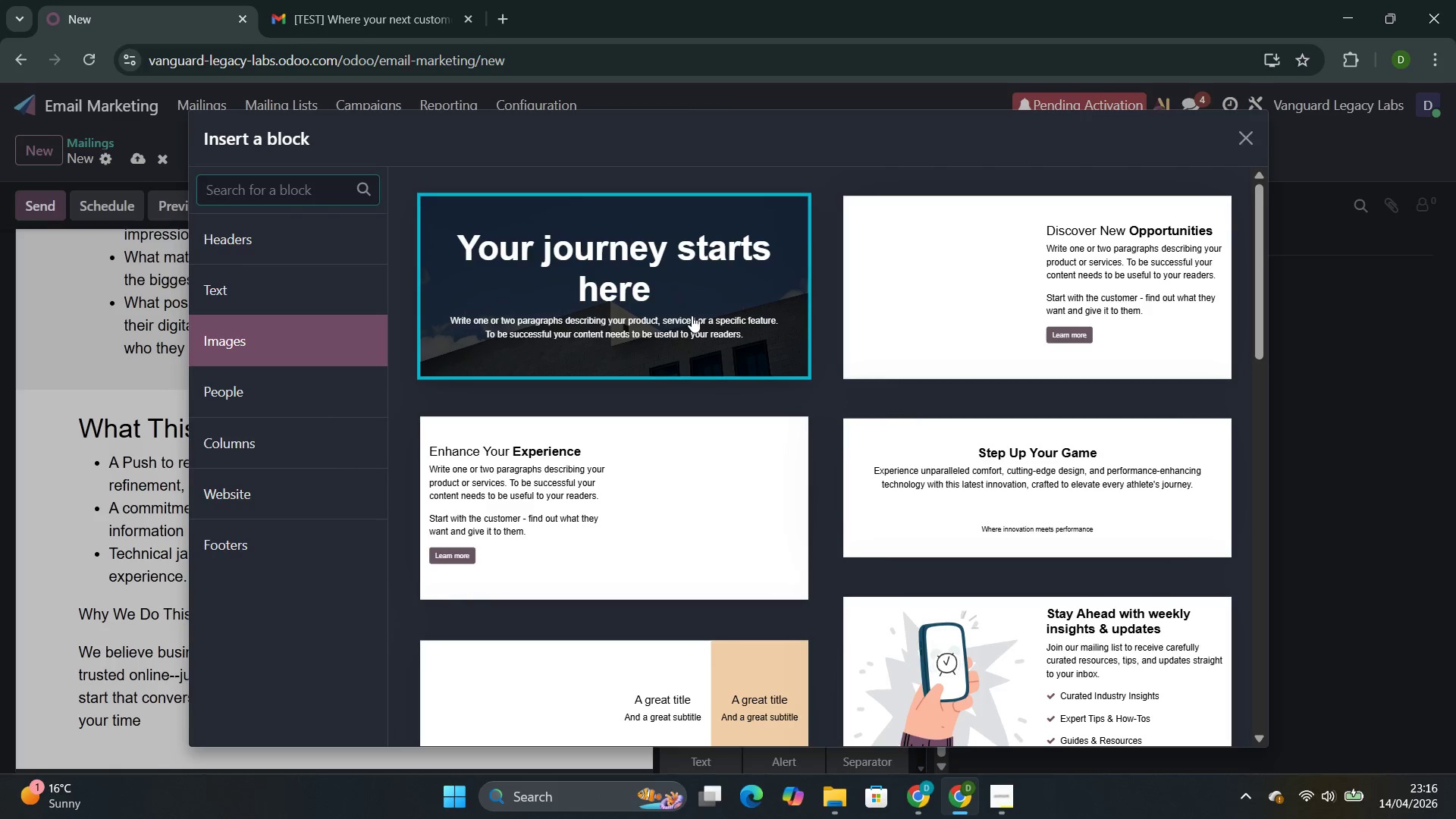 
left_click([695, 316])
 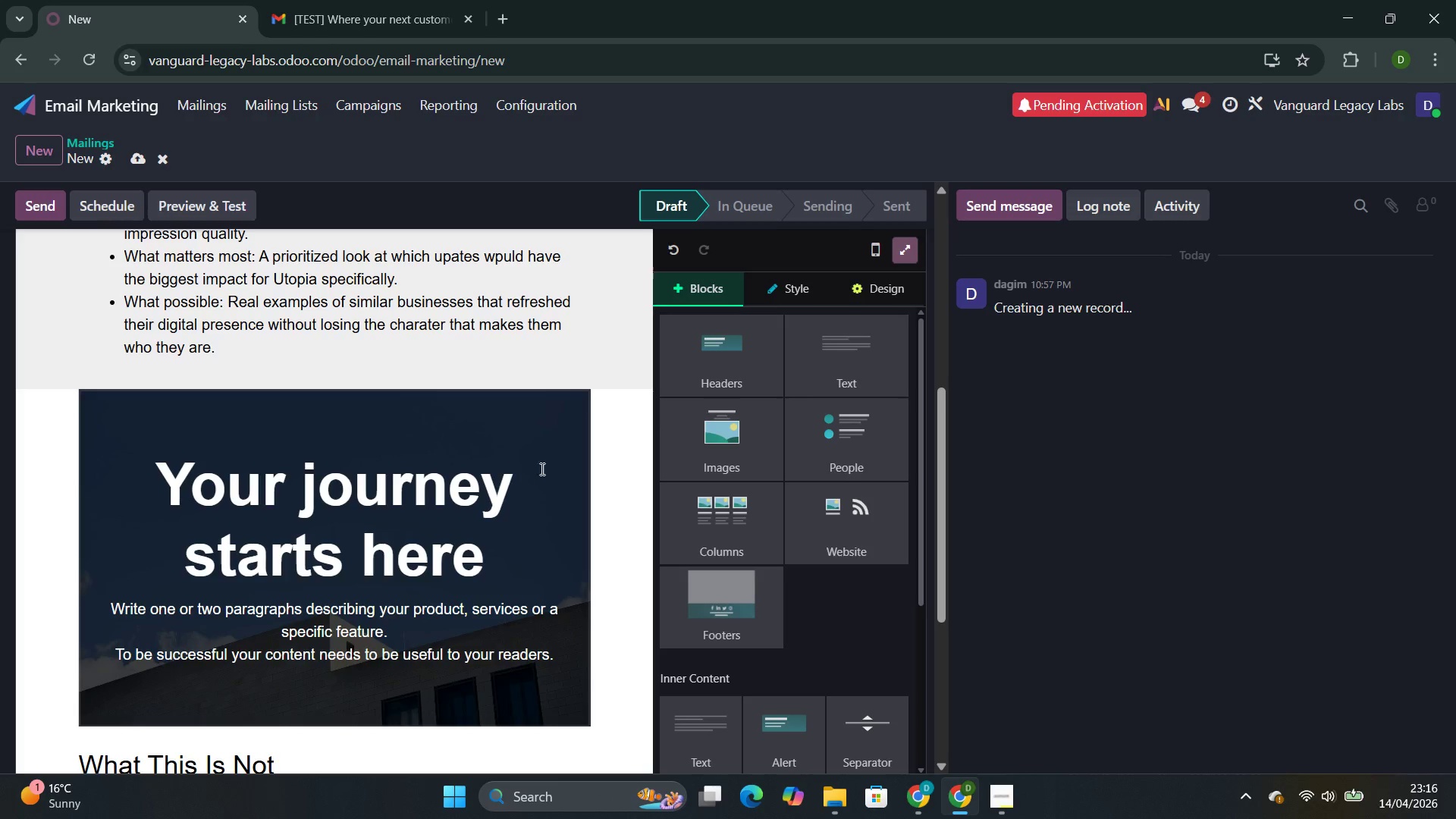 
left_click([569, 435])
 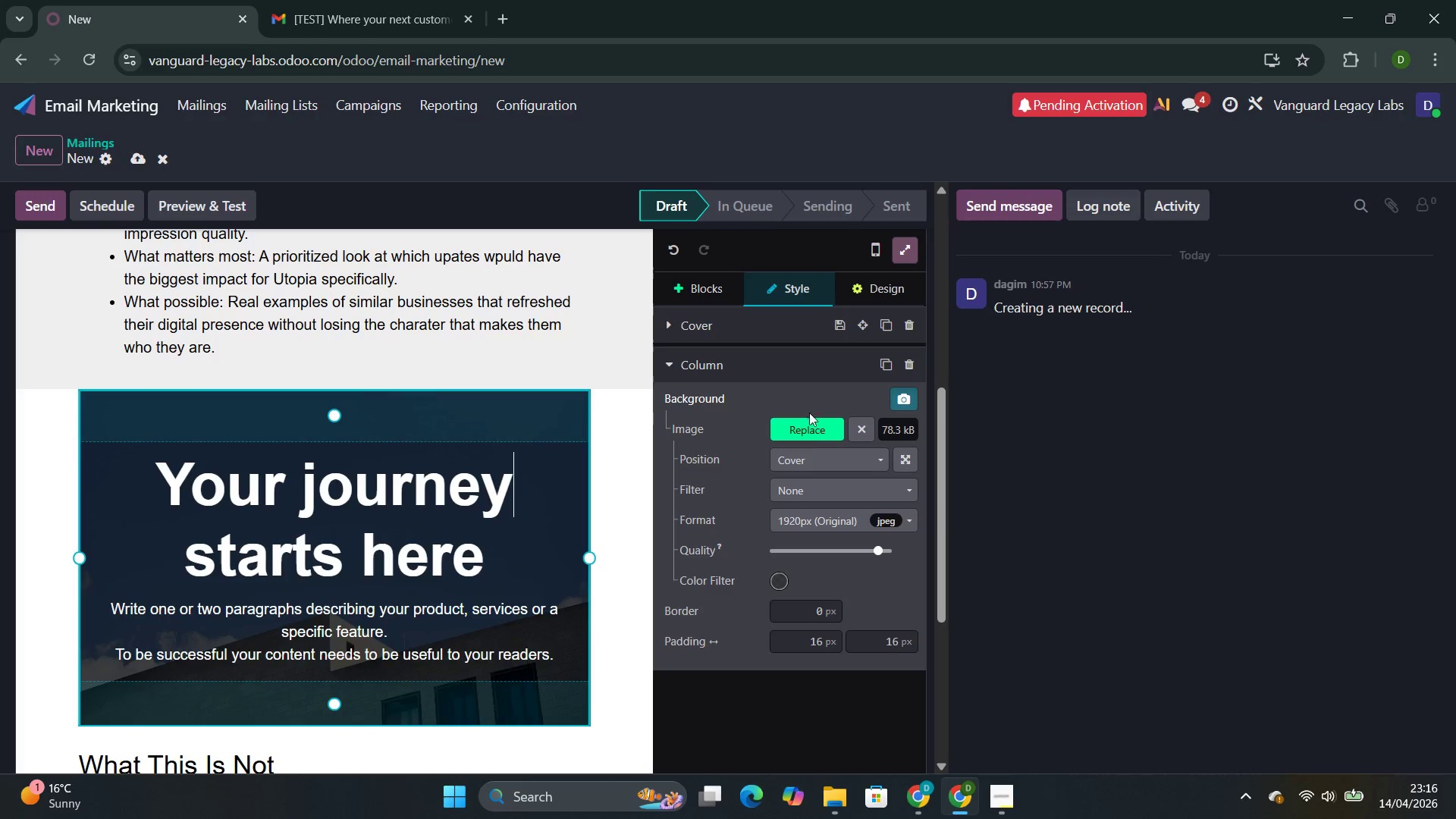 
left_click([807, 433])
 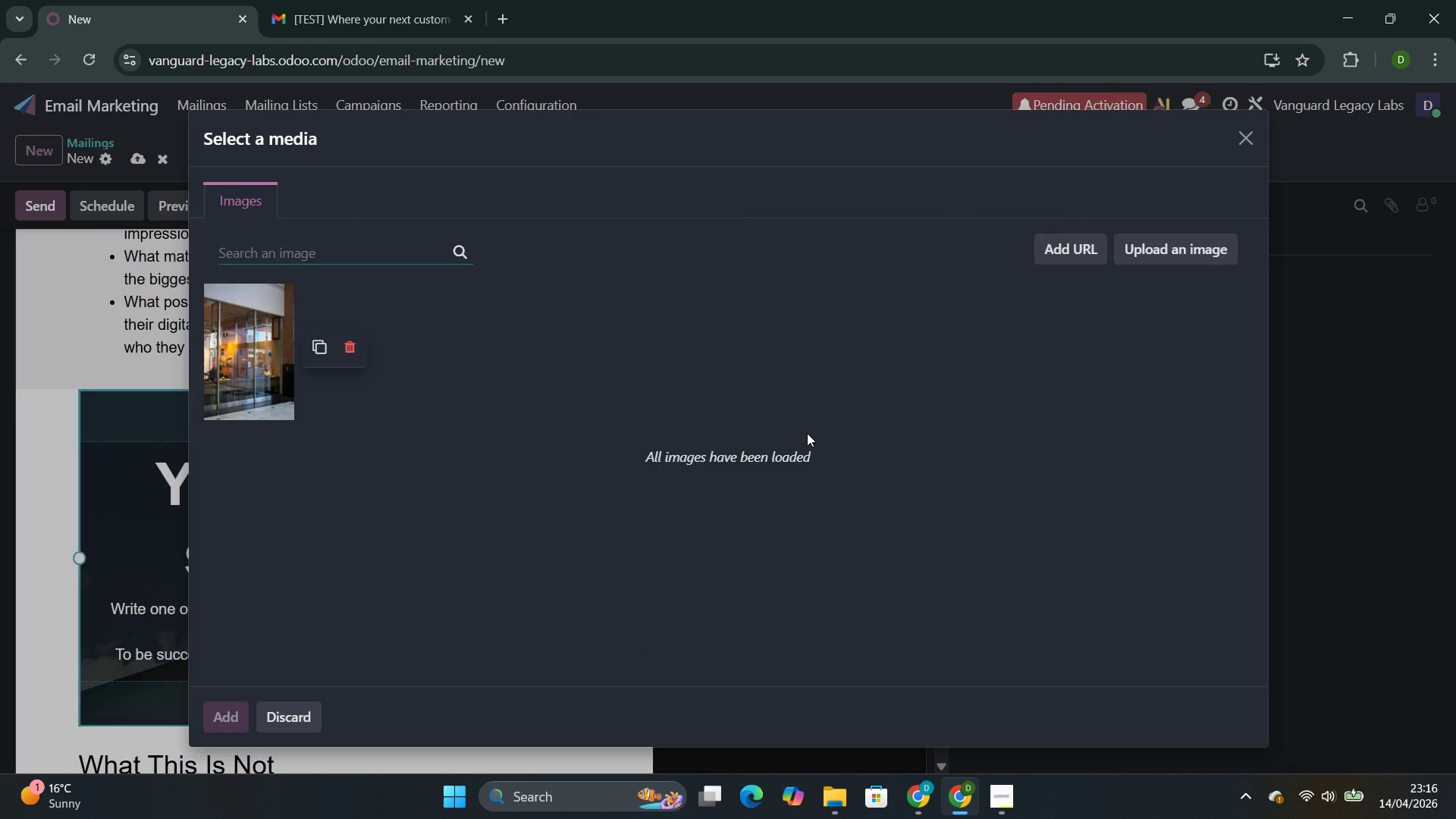 
wait(11.36)
 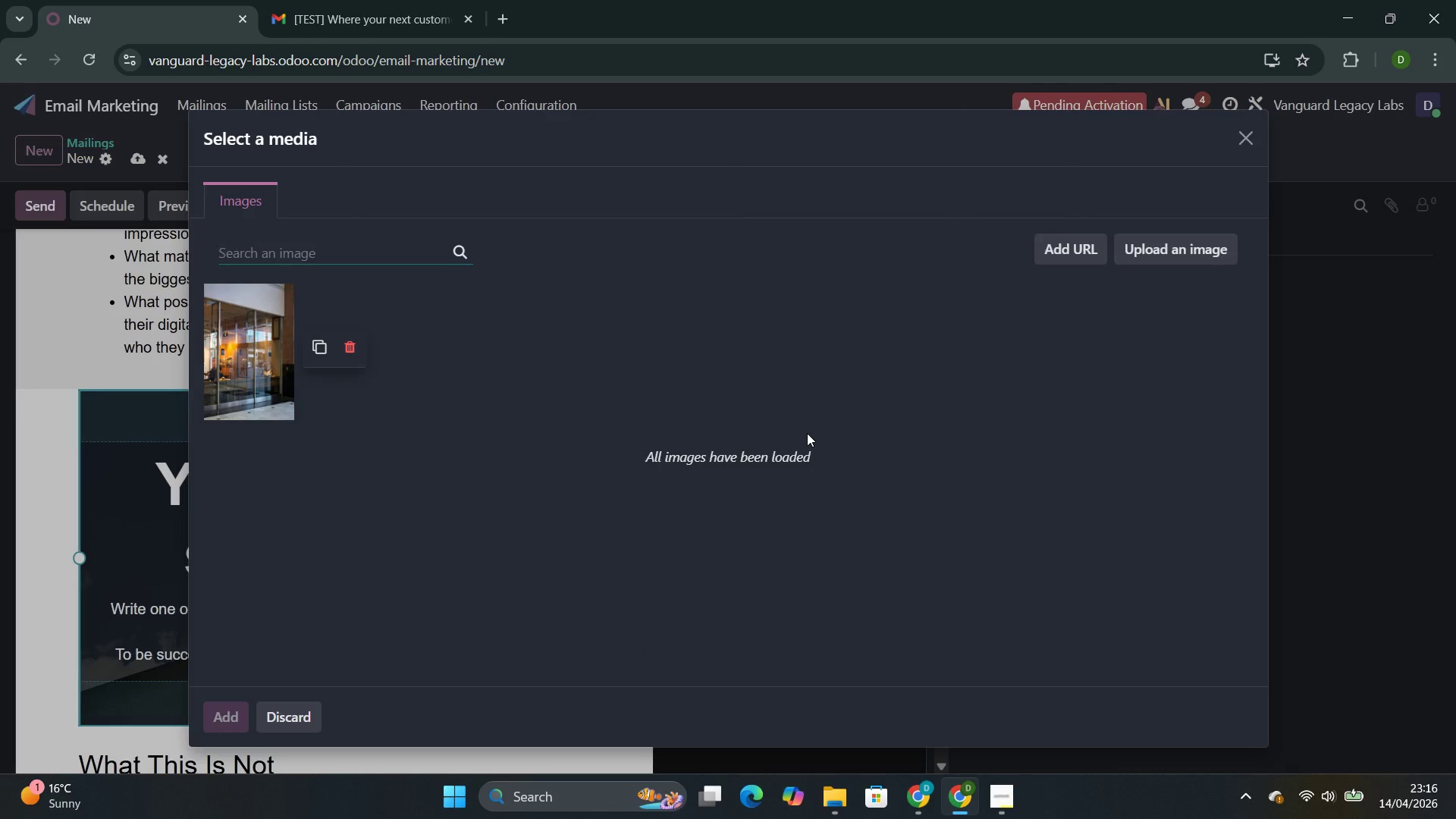 
type(warm,profeddional image of a )
 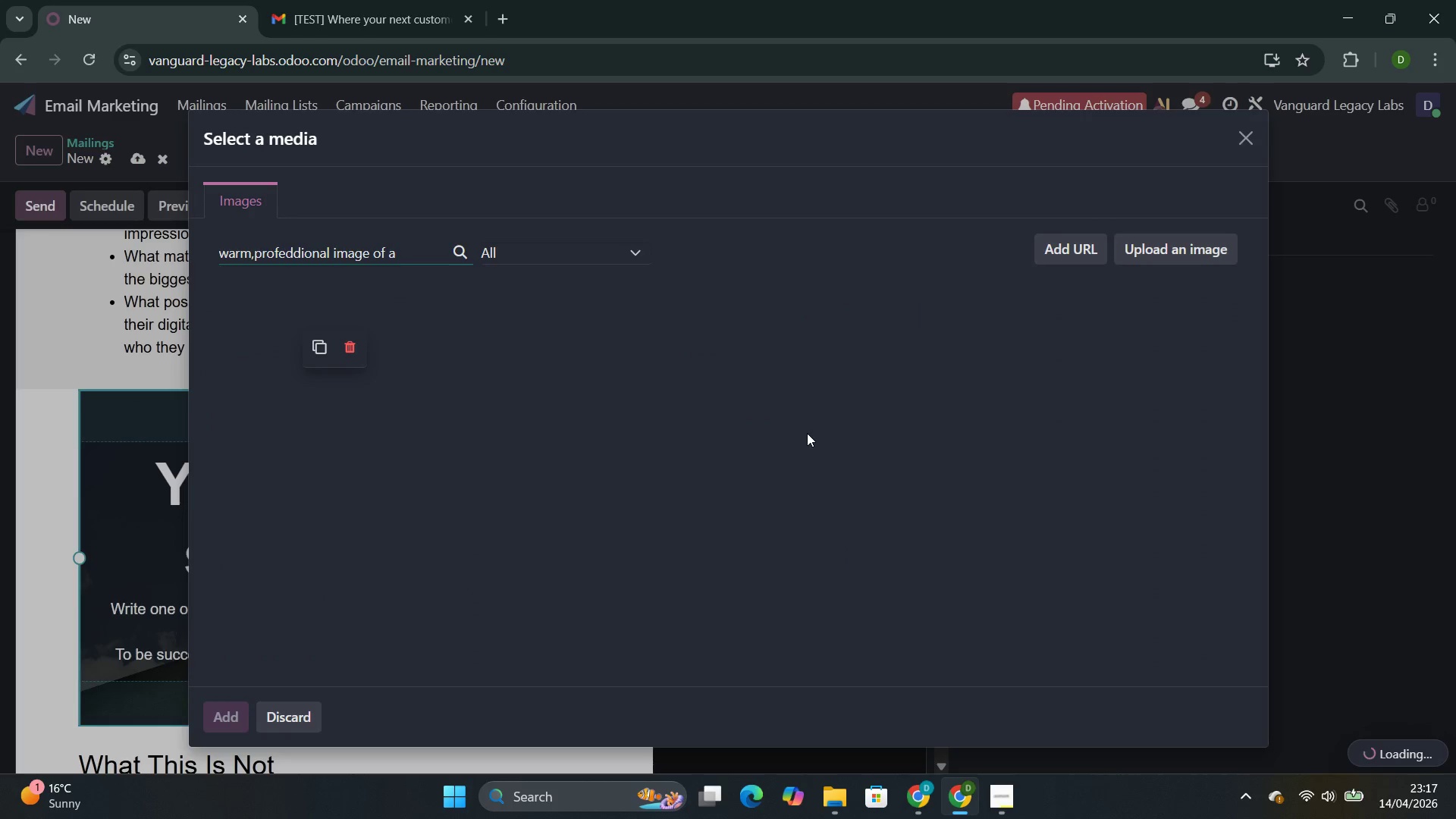 
type(consulation setting)
 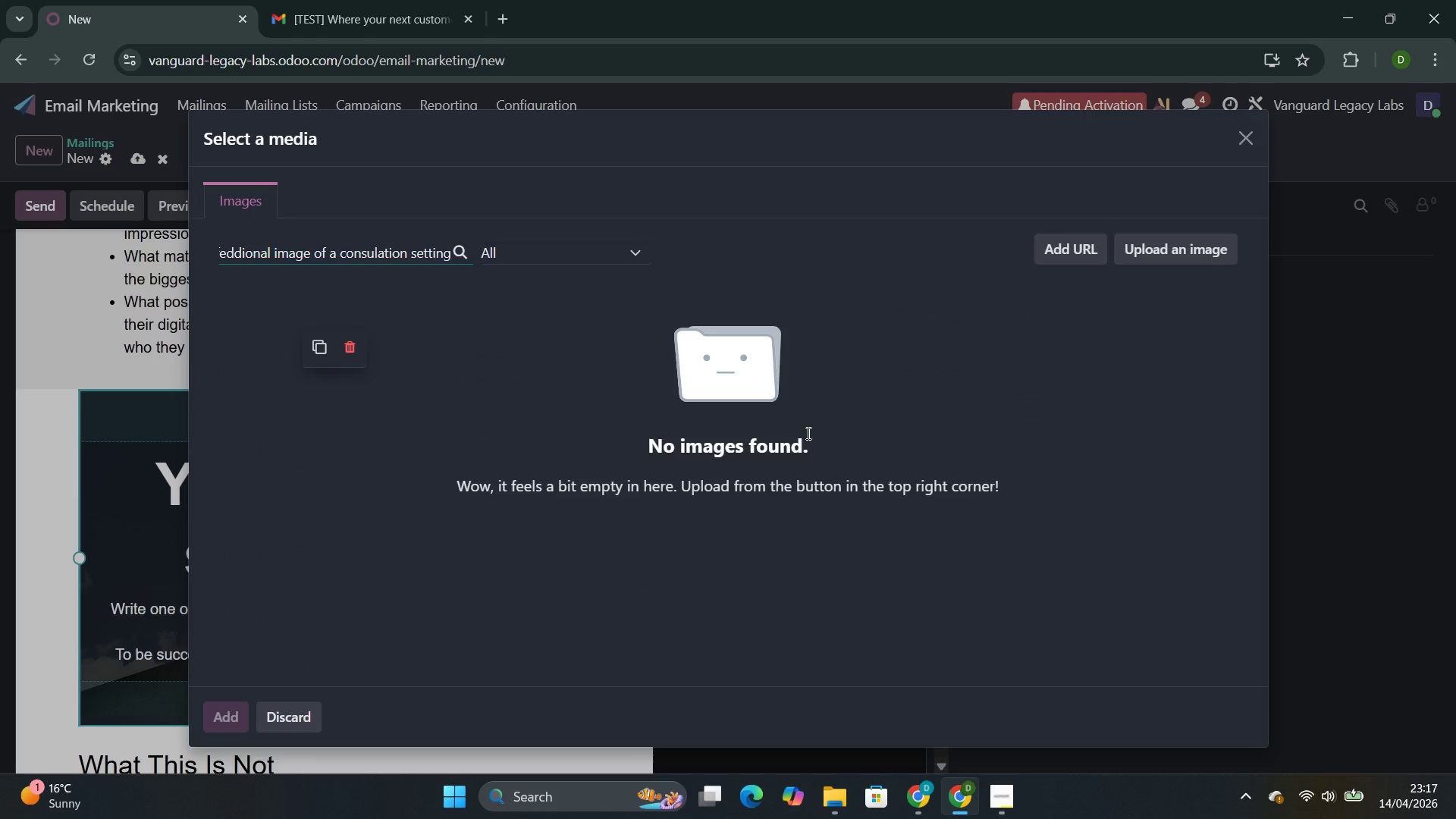 
wait(9.16)
 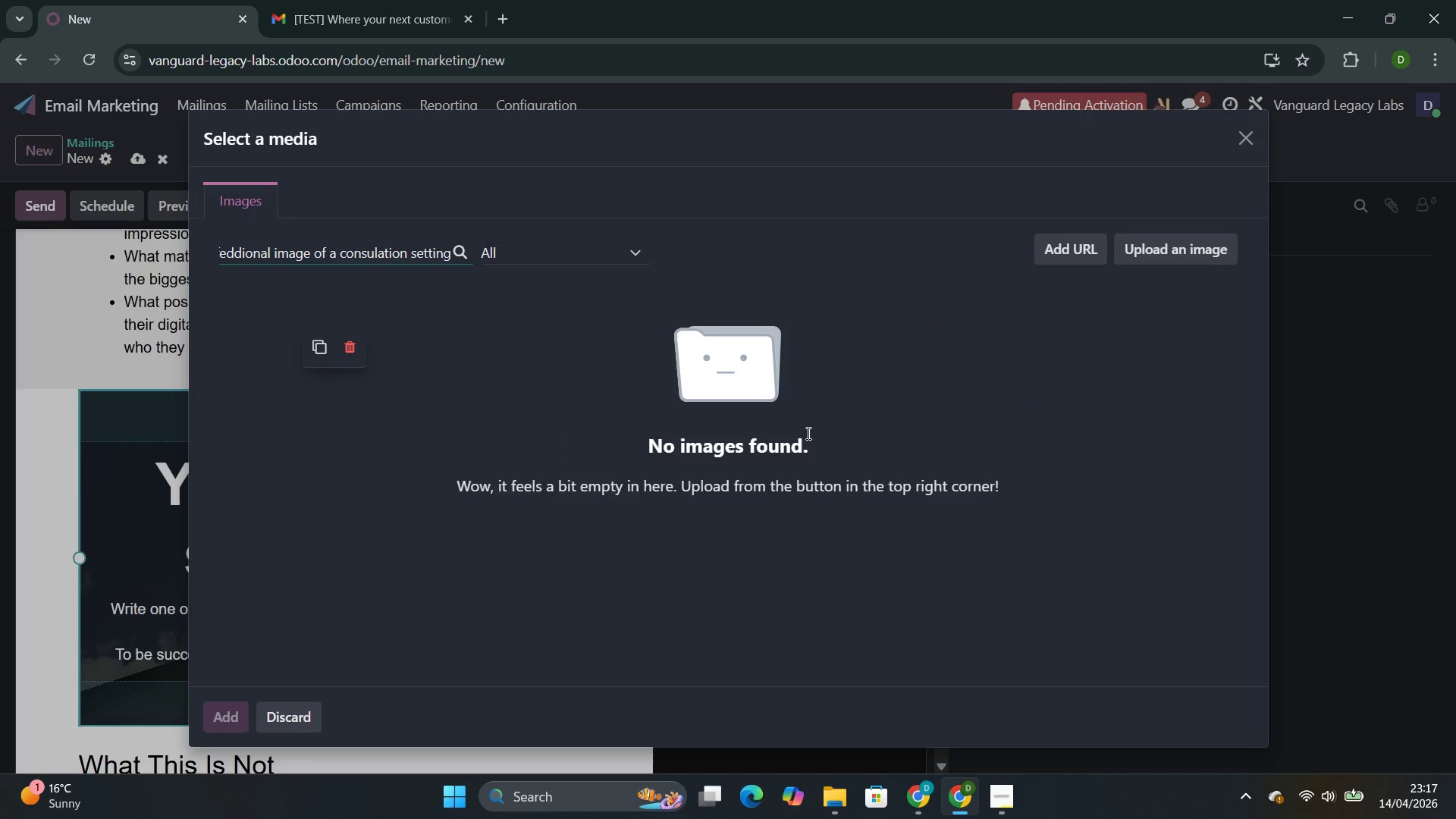 
key(Space)
 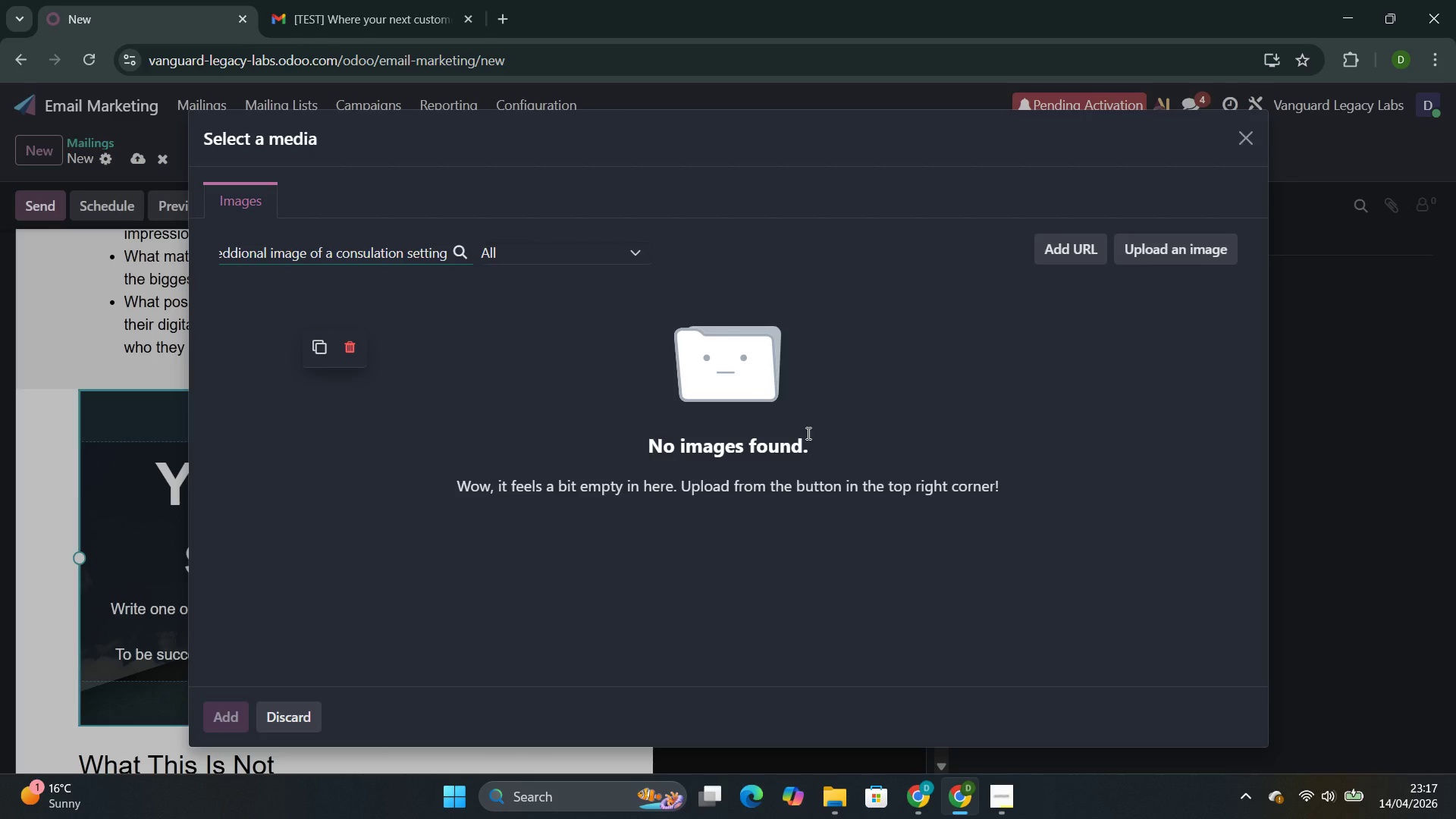 
wait(6.66)
 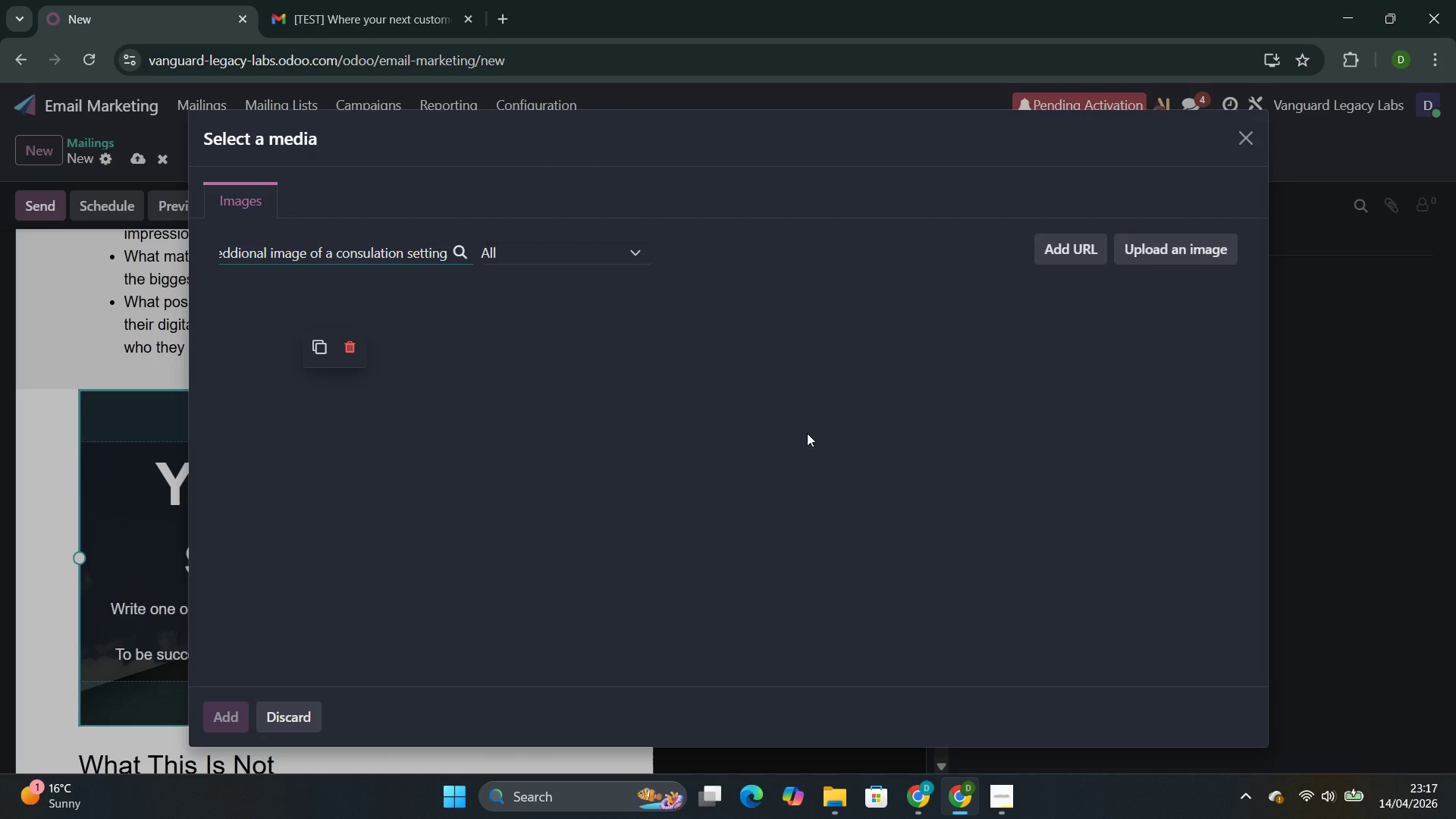 
type(prehaps a notebook)
 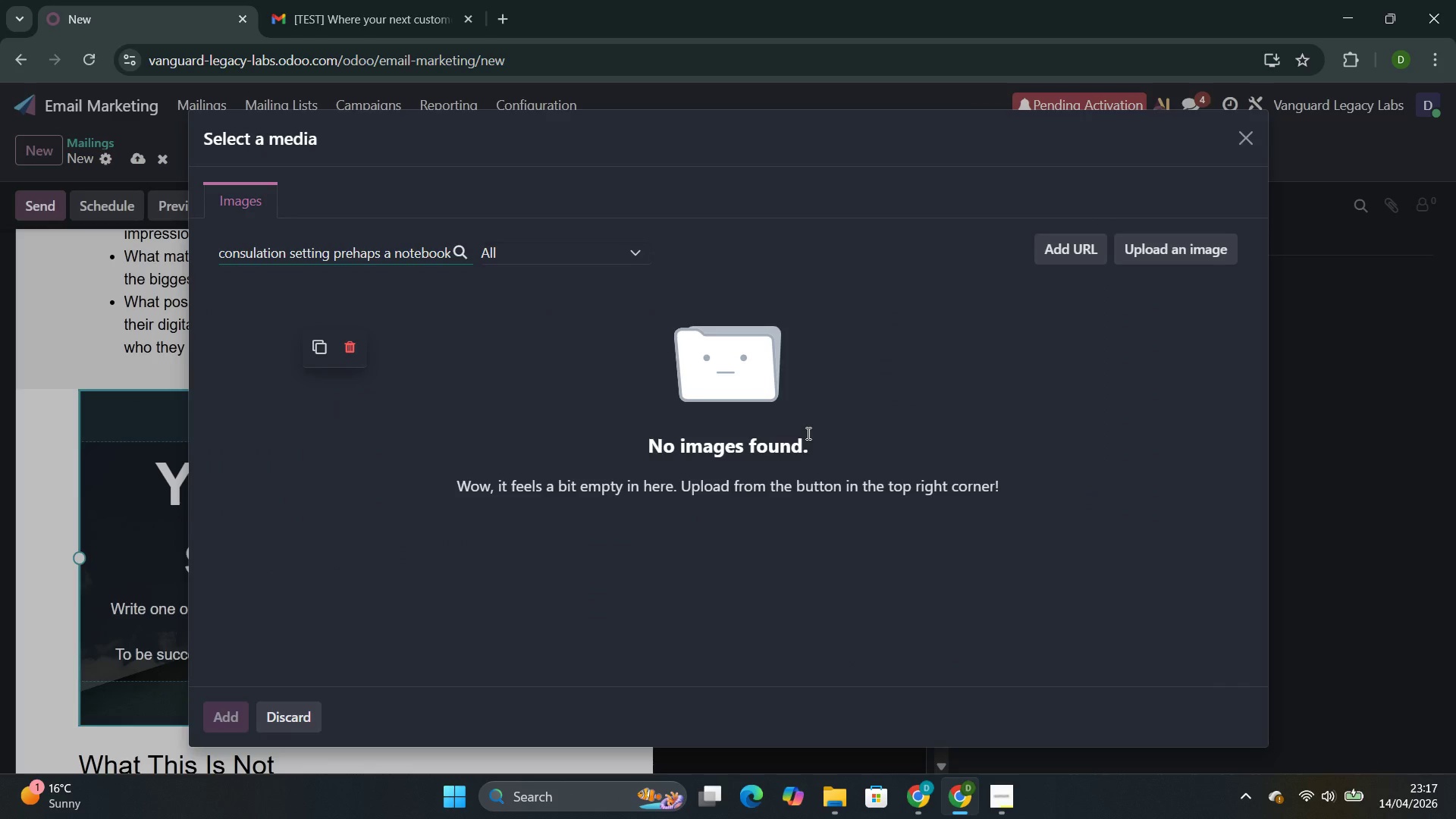 
wait(6.33)
 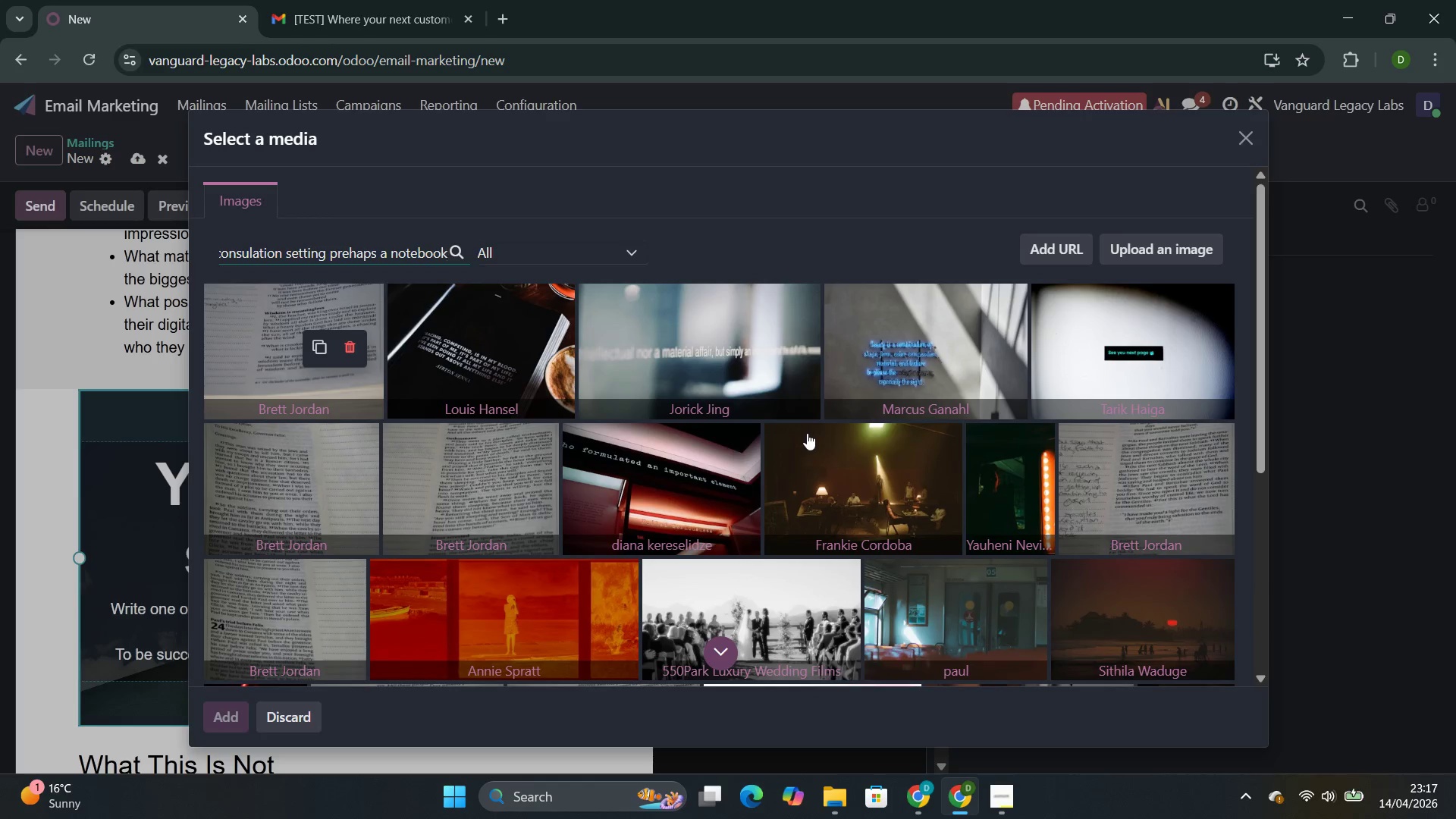 
type(, ap)
key(Backspace)
type( pen .v)
key(Backspace)
type(clesn )
key(Backspace)
key(Backspace)
 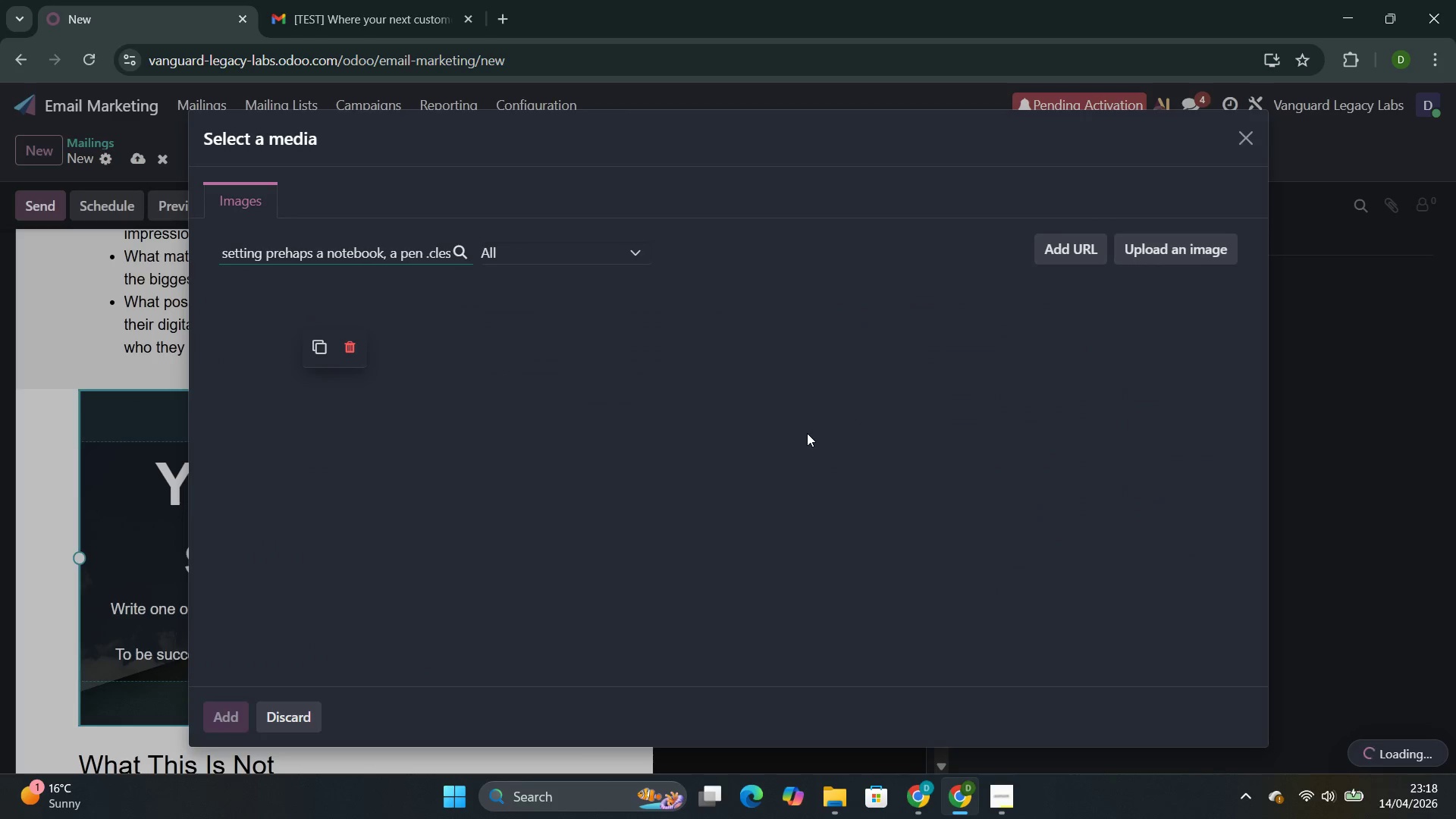 
wait(8.45)
 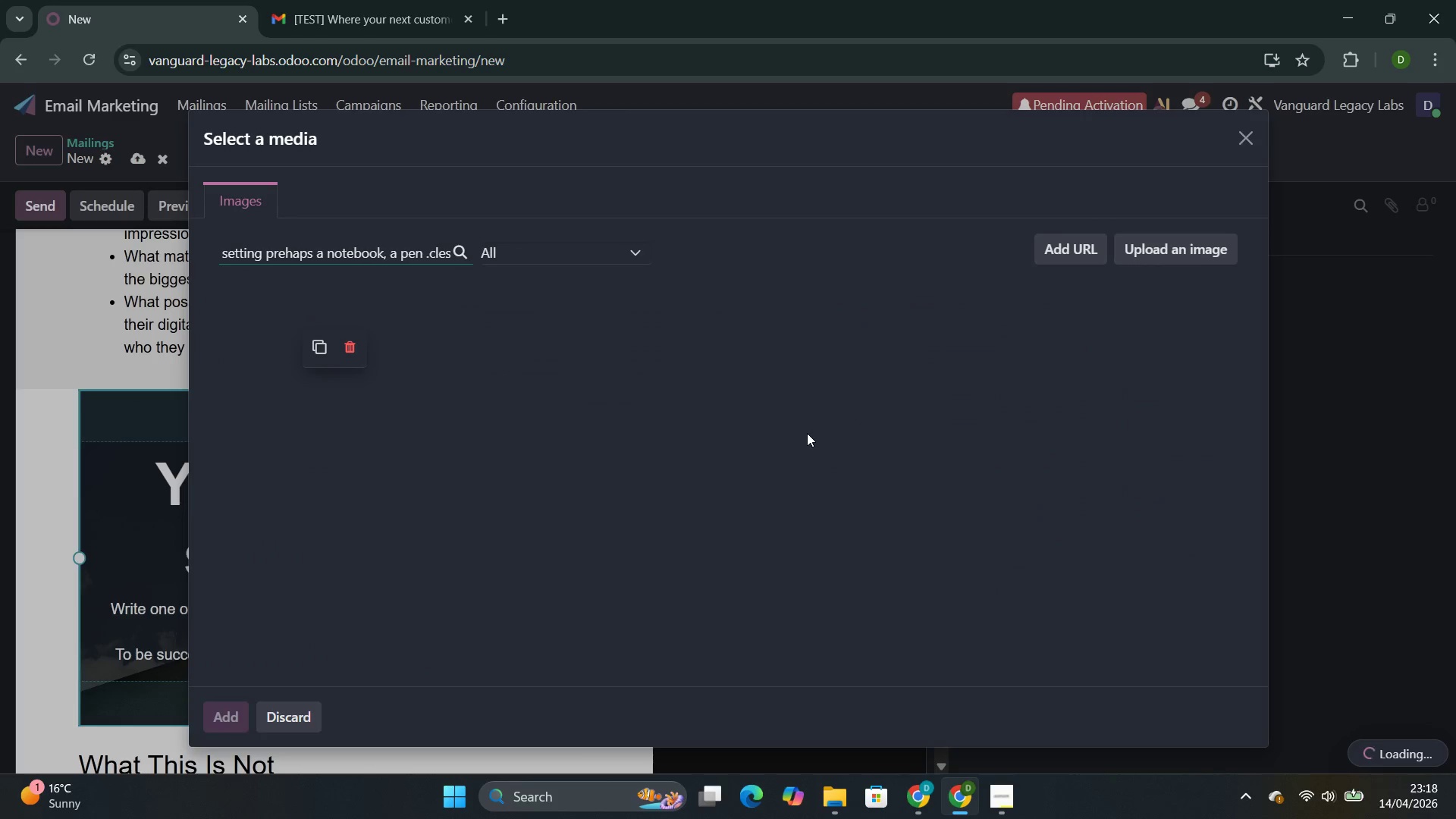 
left_click([799, 495])
 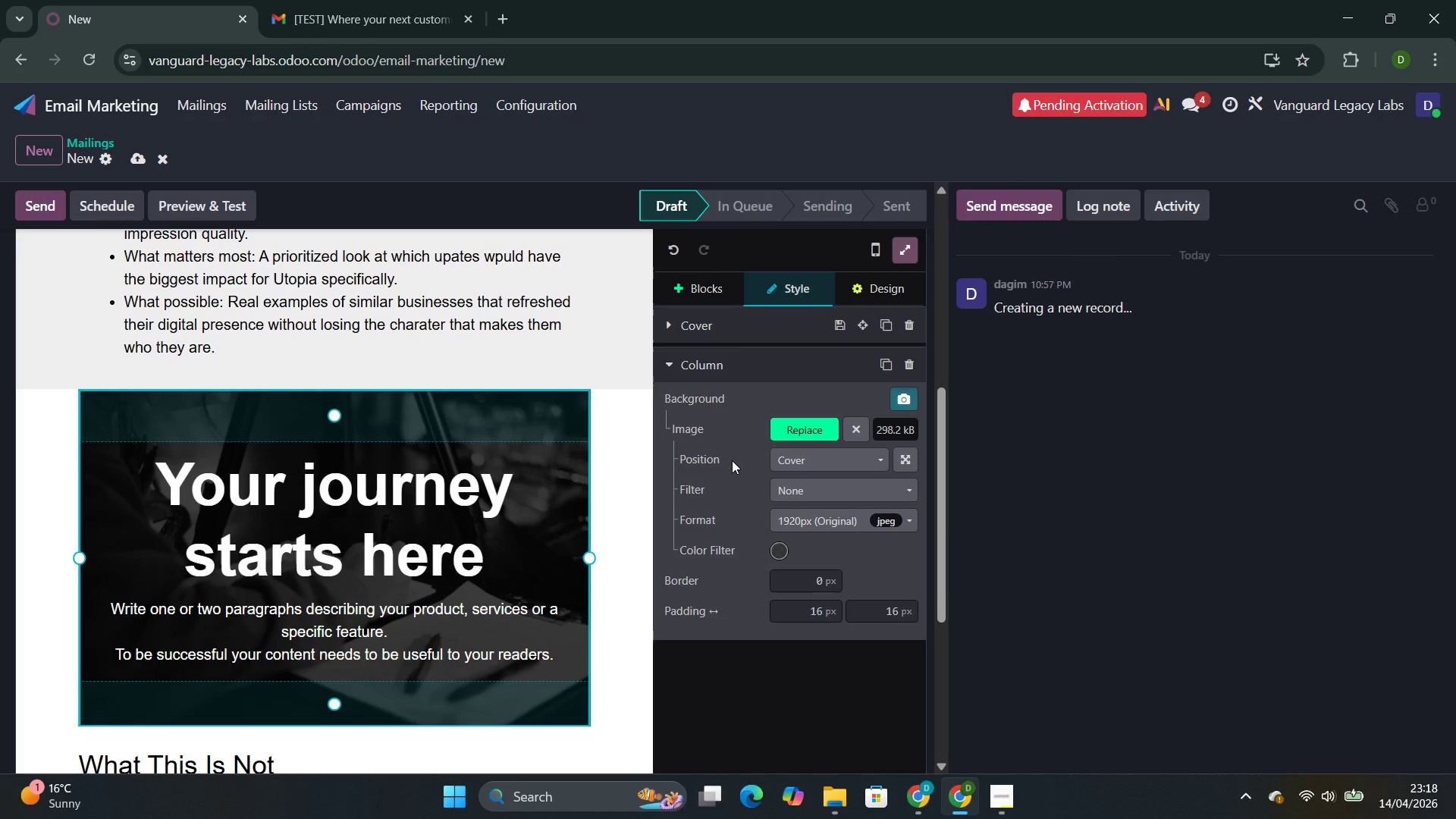 
wait(11.36)
 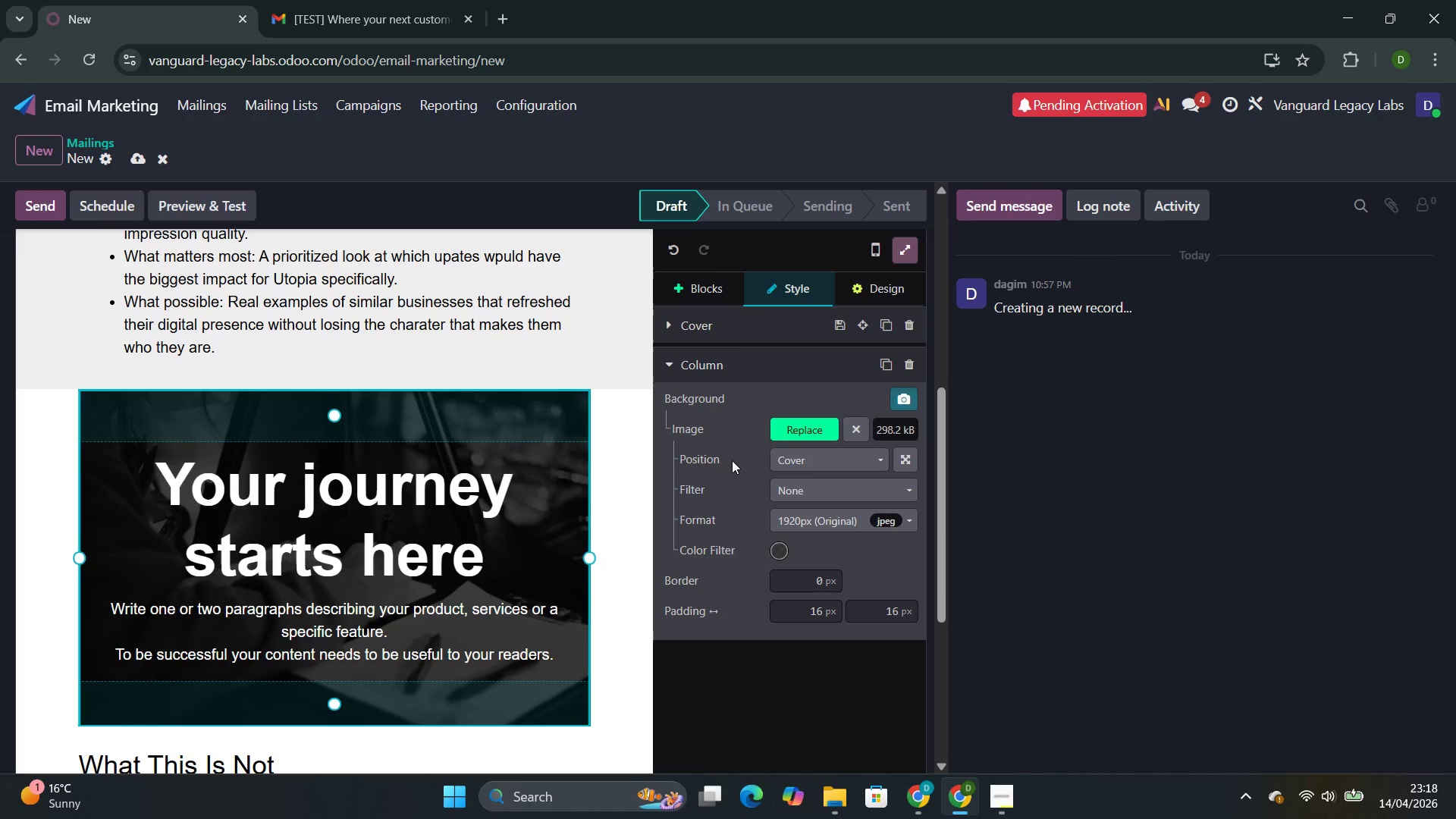 
left_click([446, 551])
 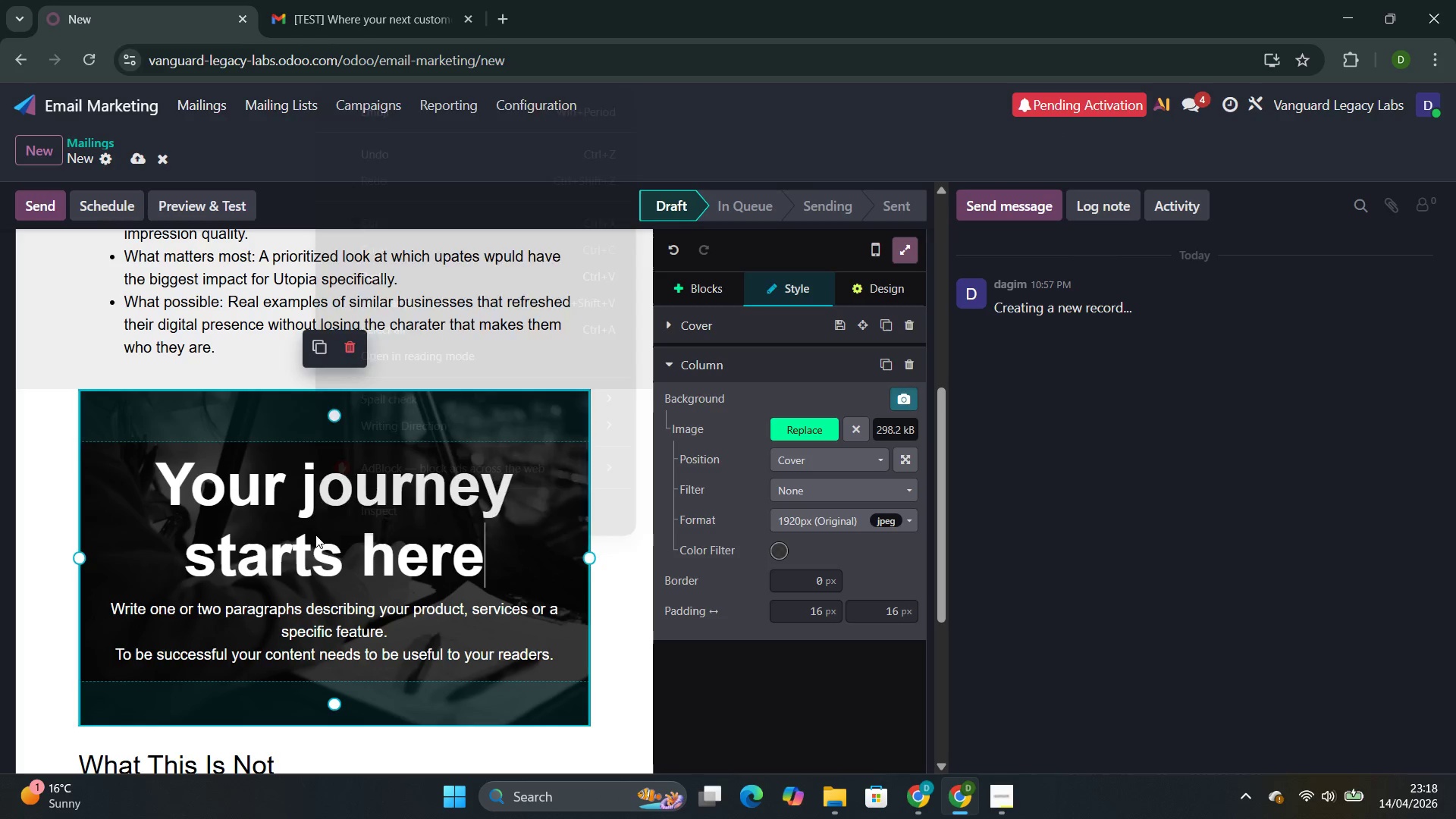 
left_click([184, 489])
 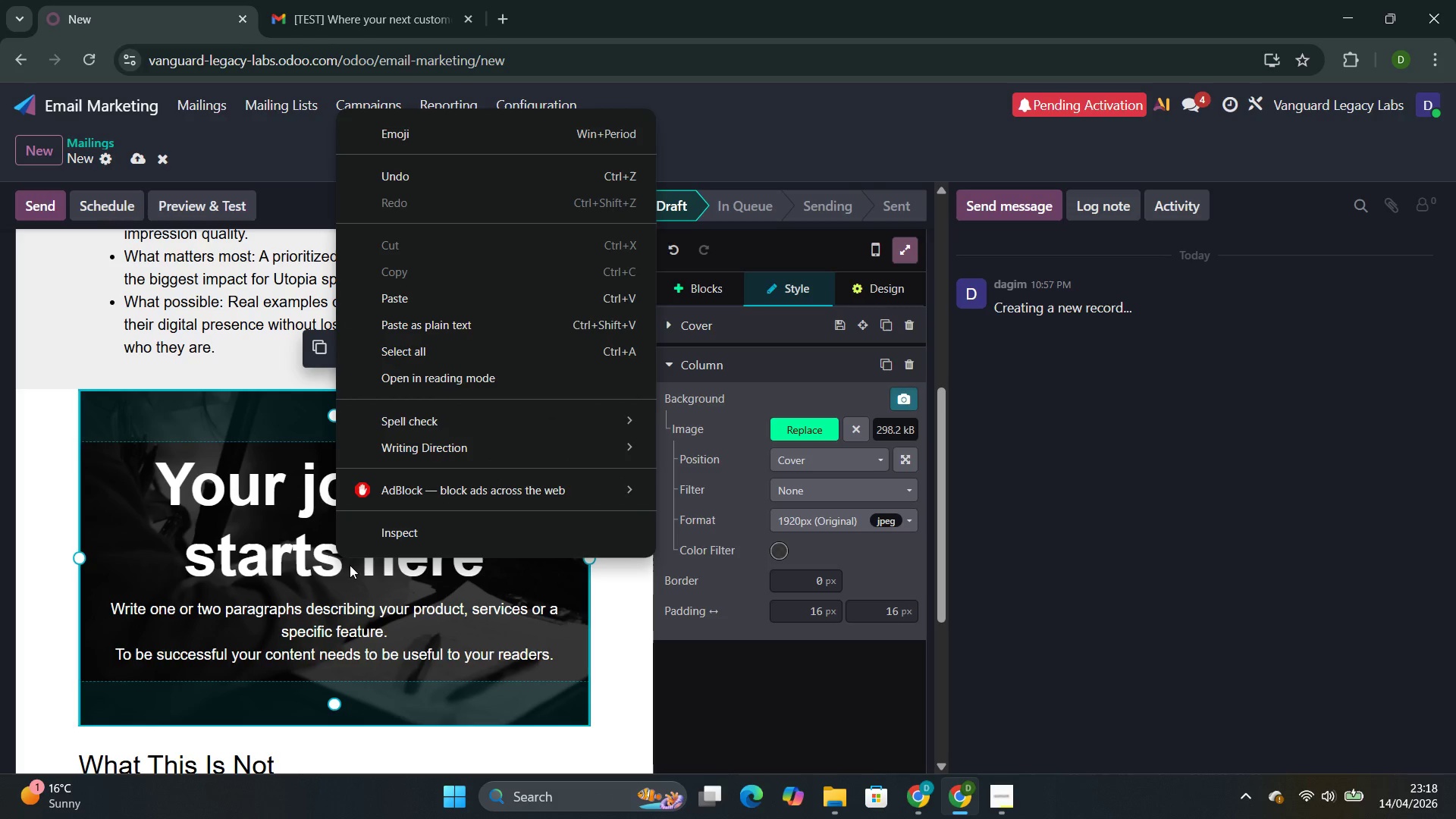 
double_click([258, 533])
 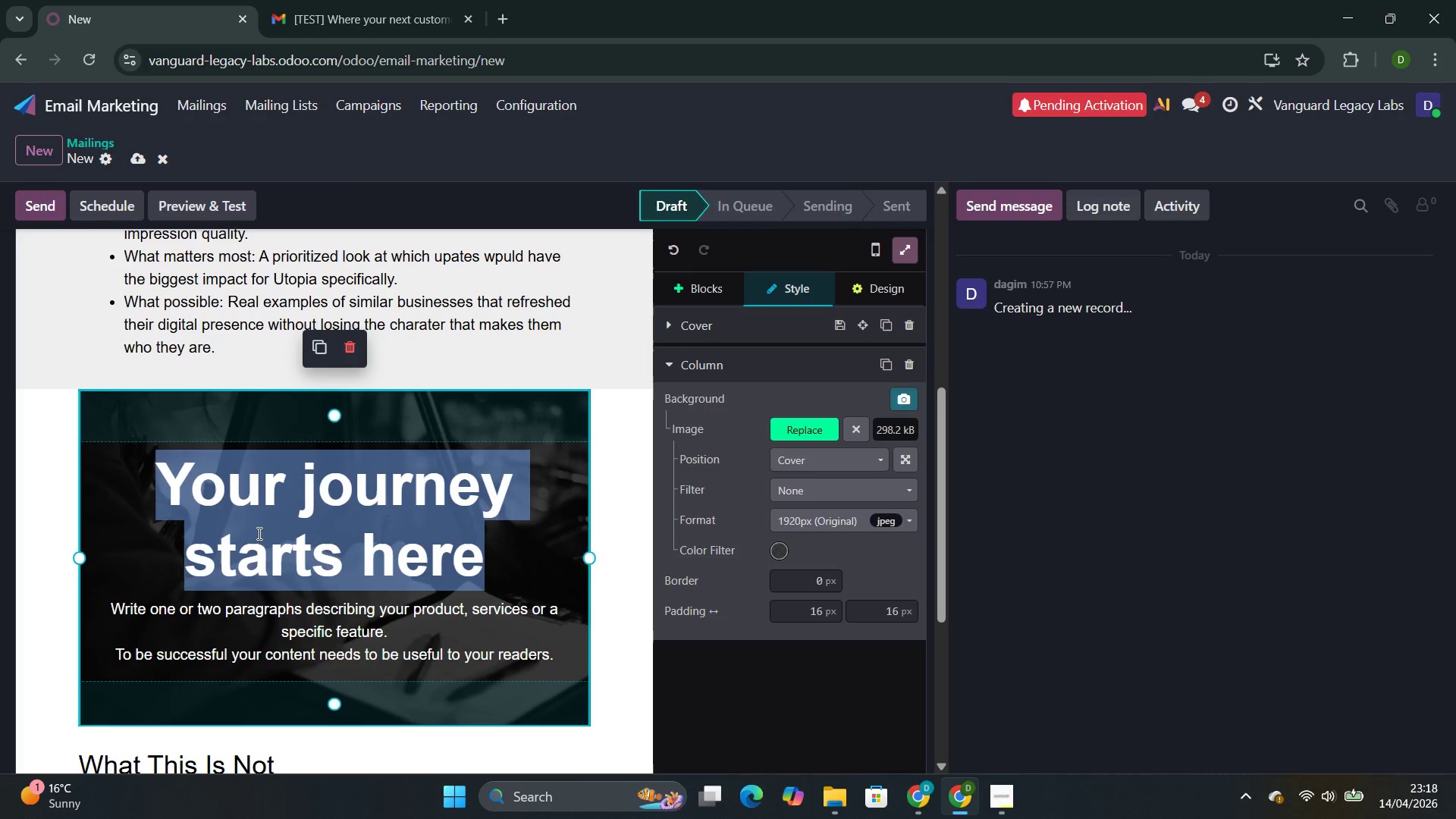 
triple_click([258, 533])
 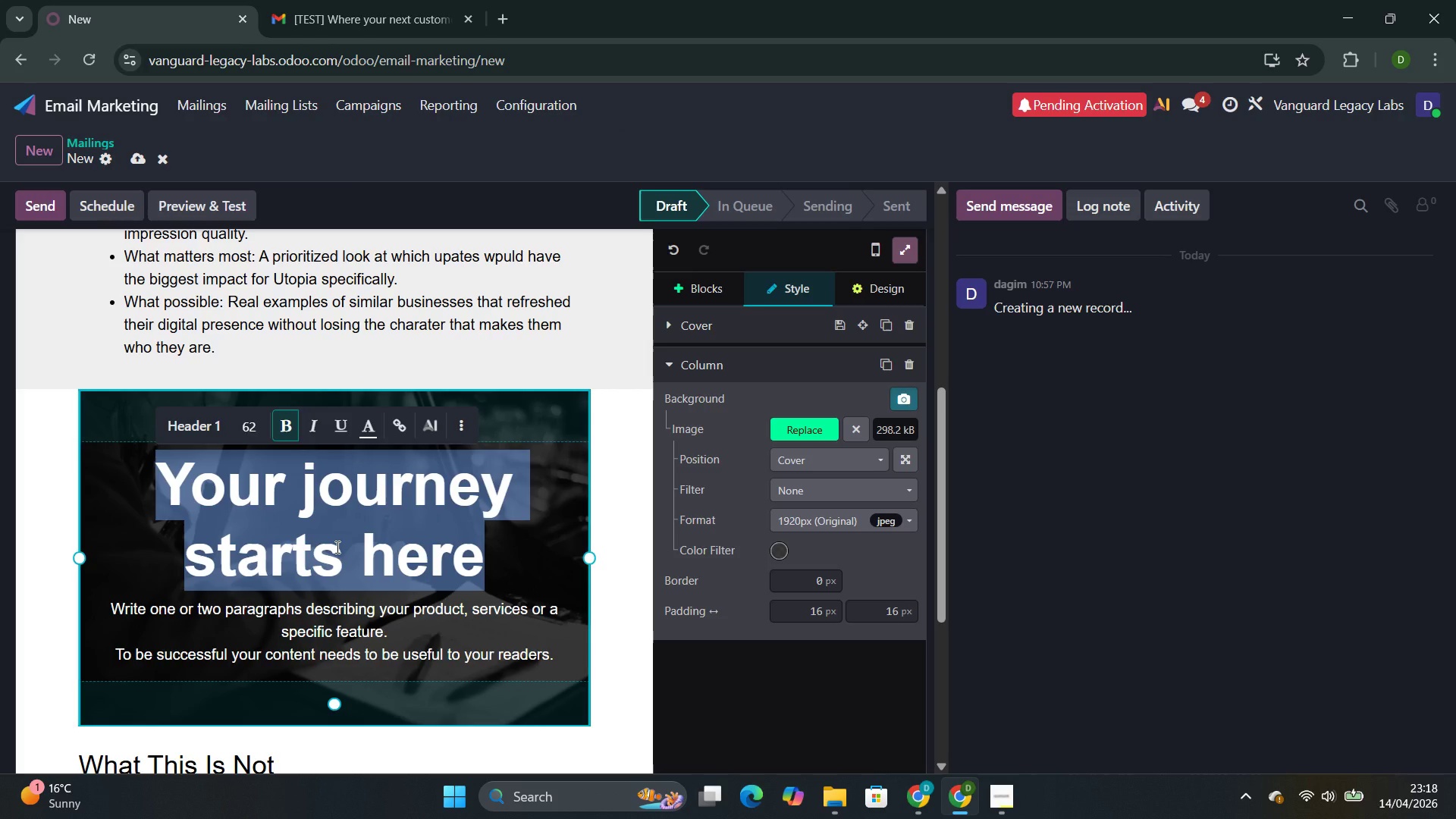 
type(Yi)
key(Backspace)
type(ou Don't Need to Modernize Everything )
key(Backspace)
type(. YO)
key(Backspace)
type(Ou Just Need to KNOW Where to Start)
 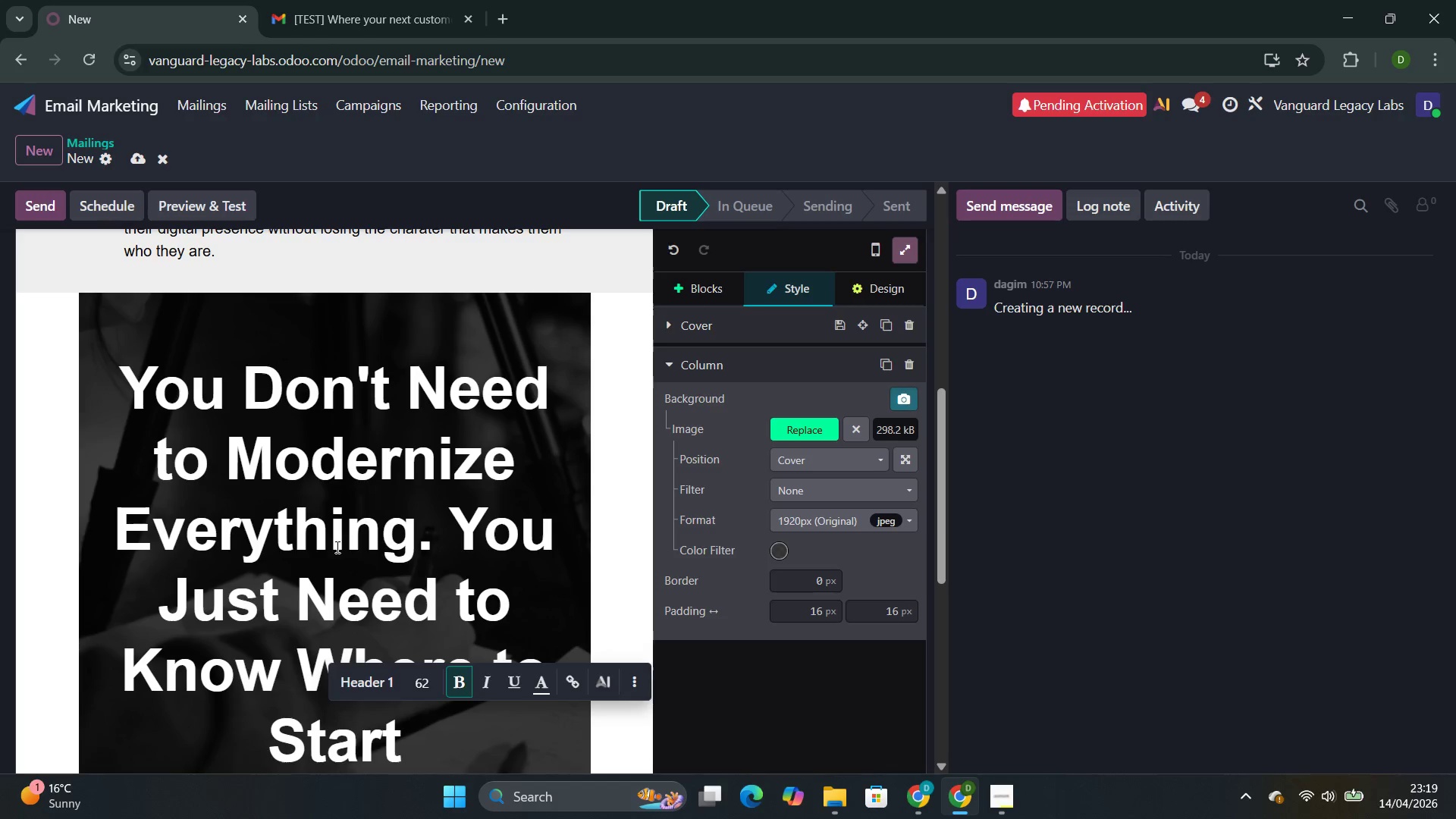 
left_click_drag(start_coordinate=[558, 532], to_coordinate=[111, 466])
 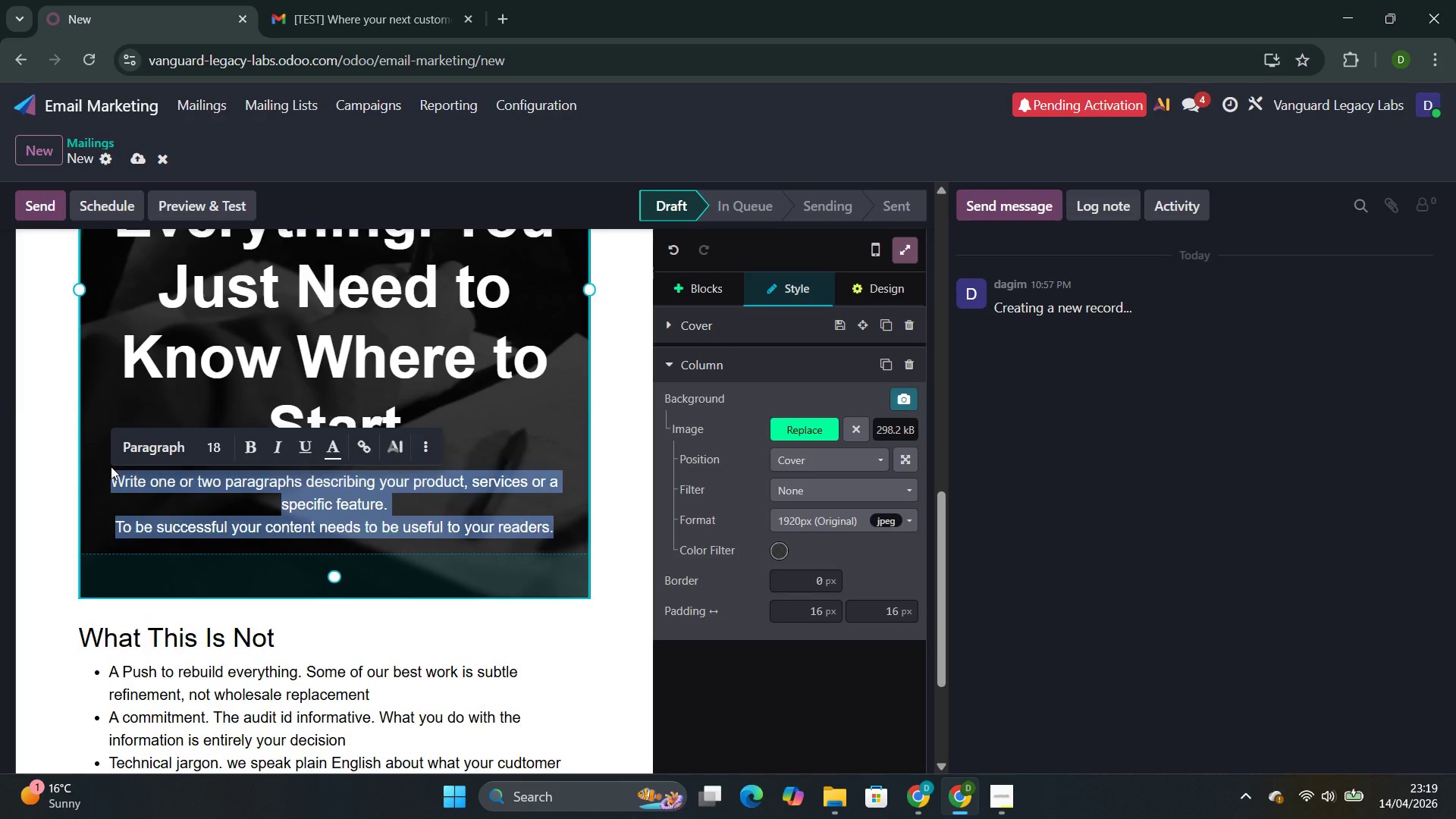 
key(Backspace)
 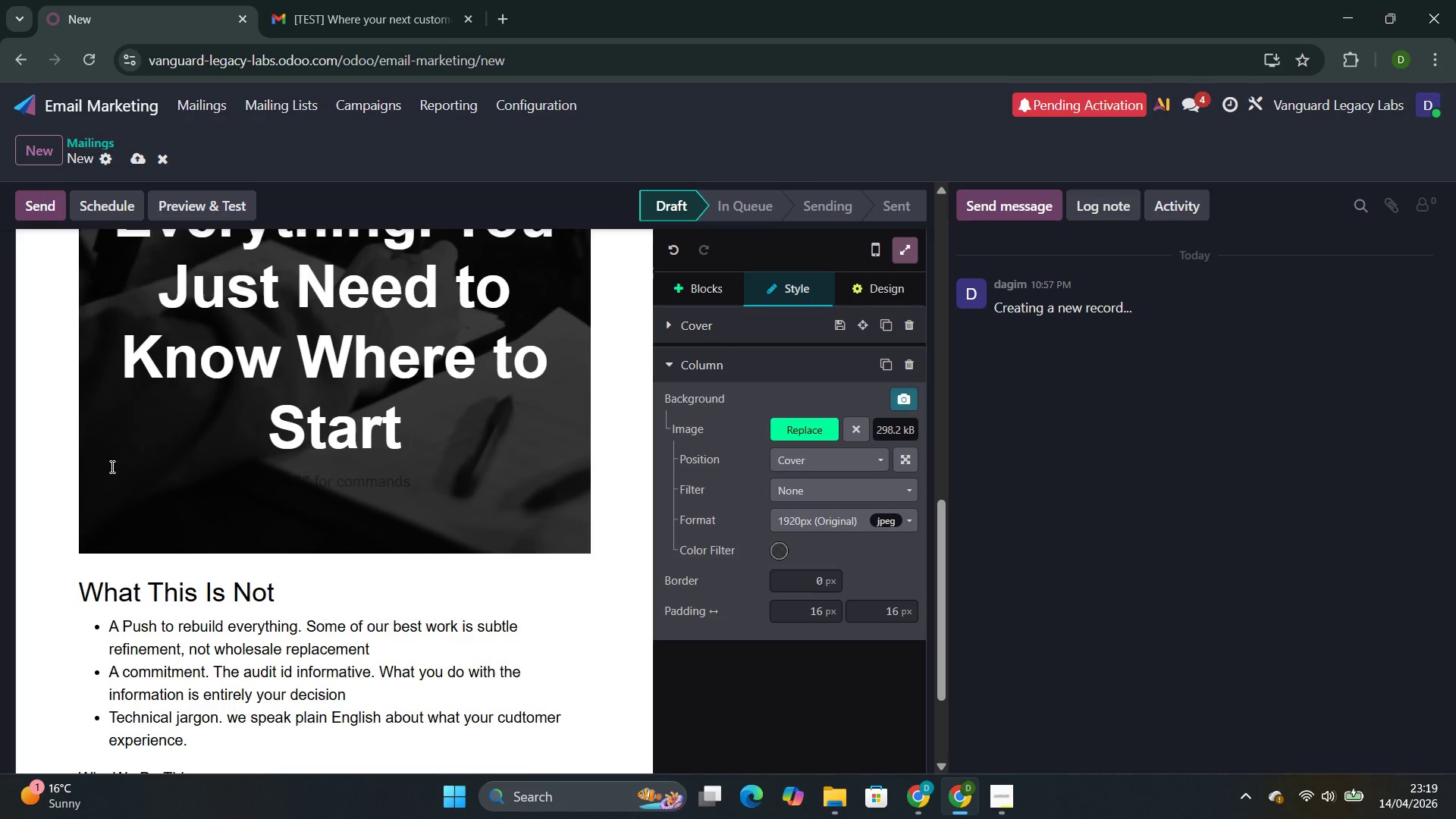 
key(Backspace)
 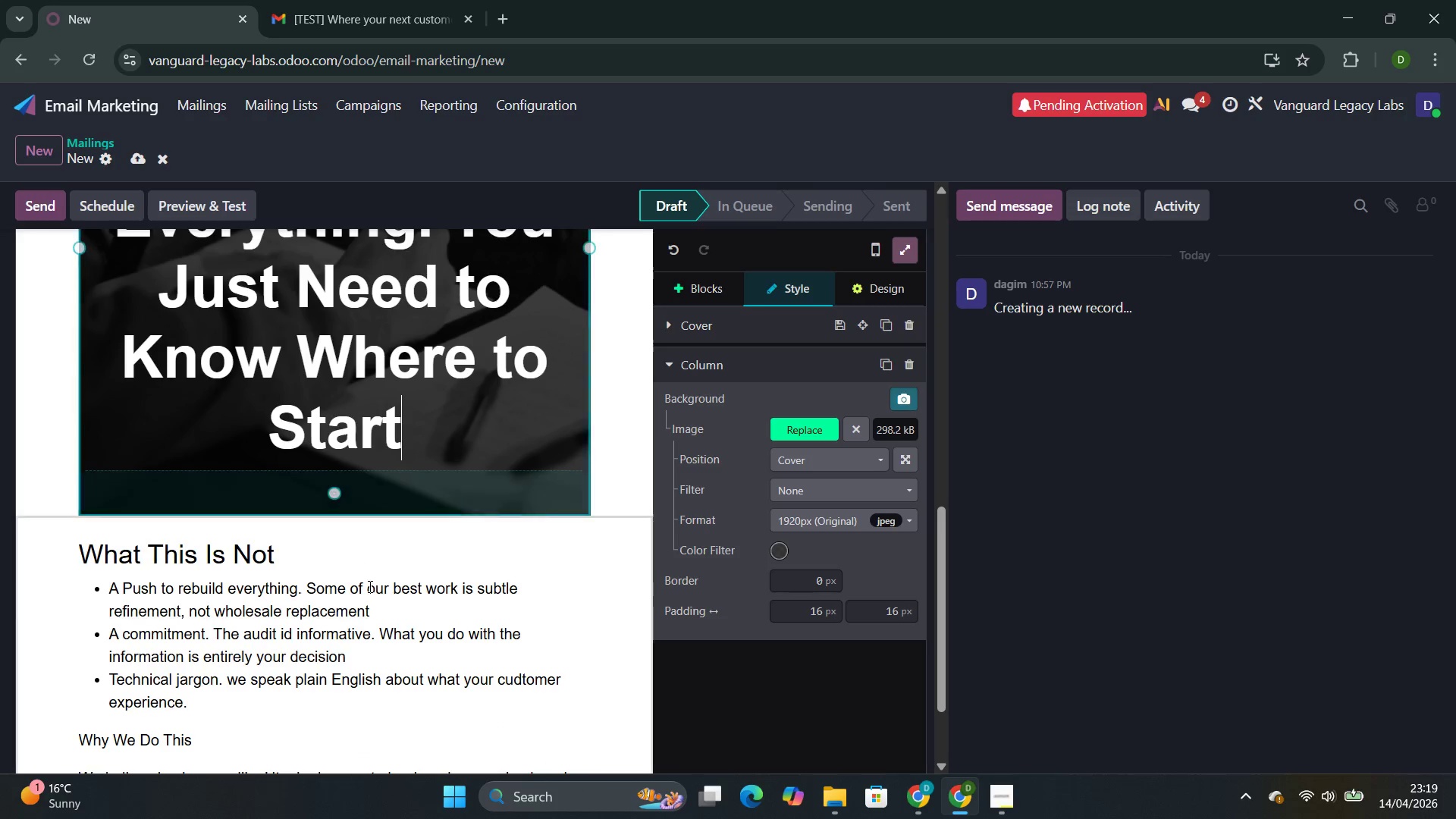 
mouse_move([391, 582])
 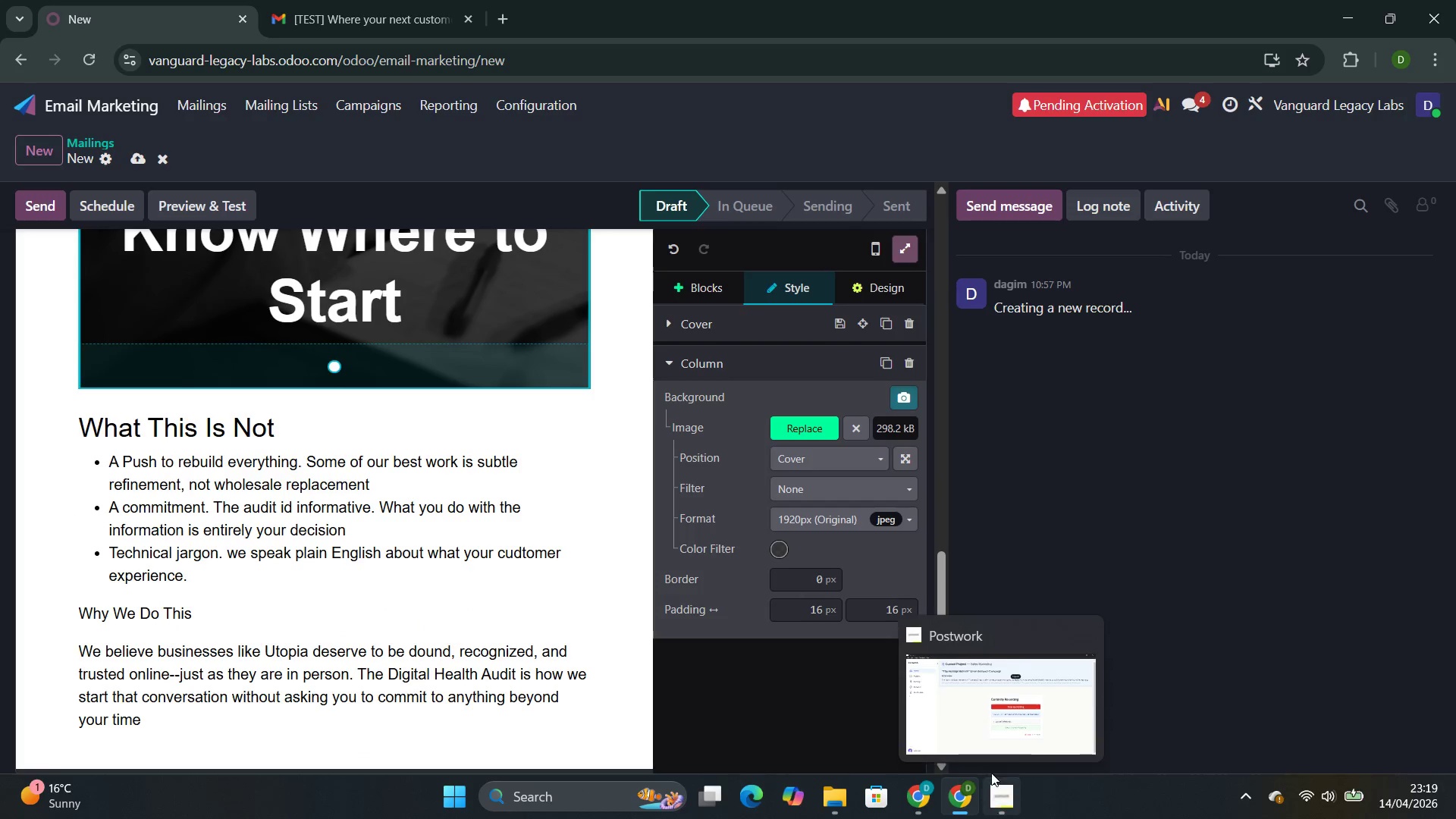 
left_click([956, 709])
 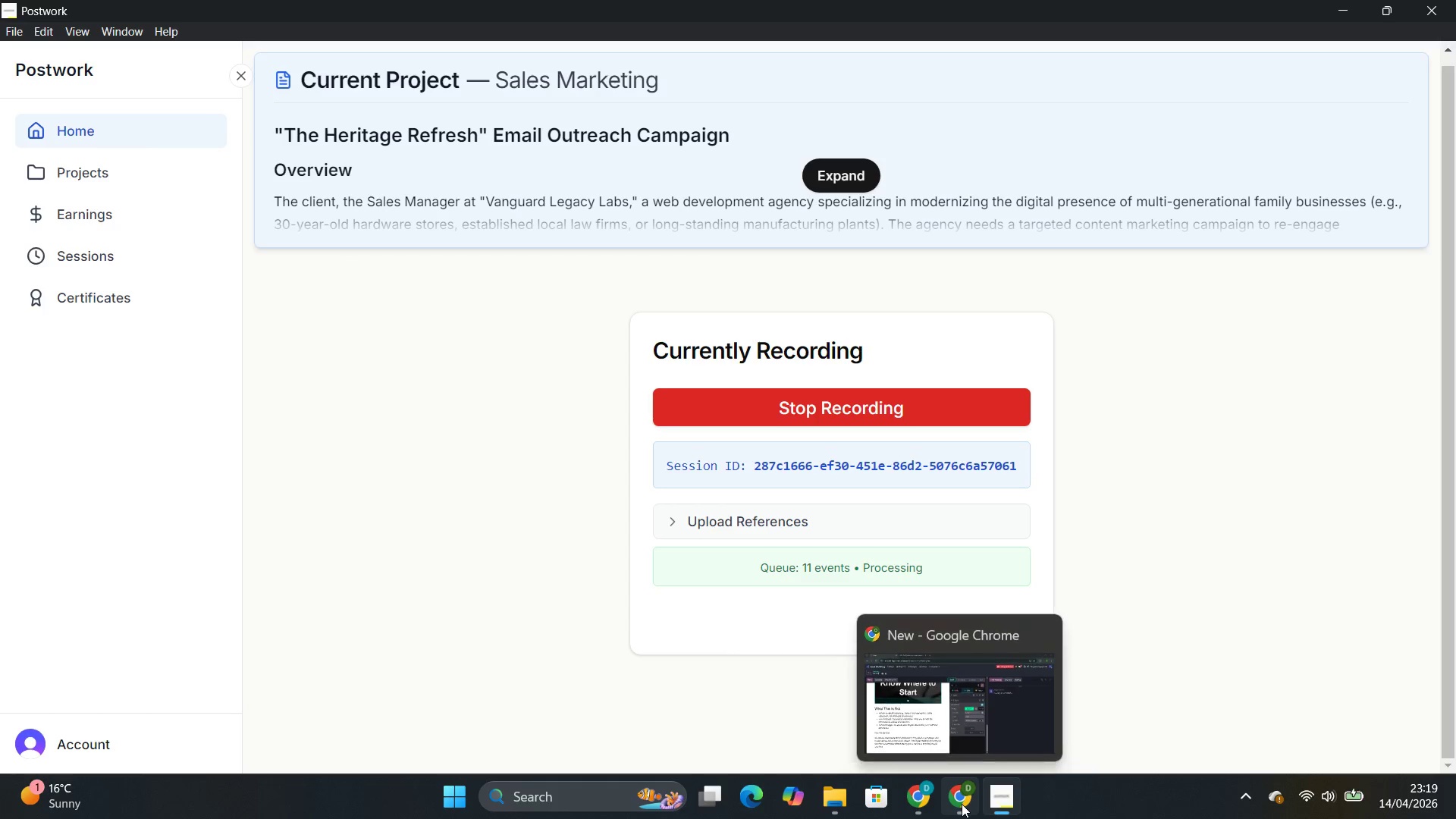 
left_click([922, 752])
 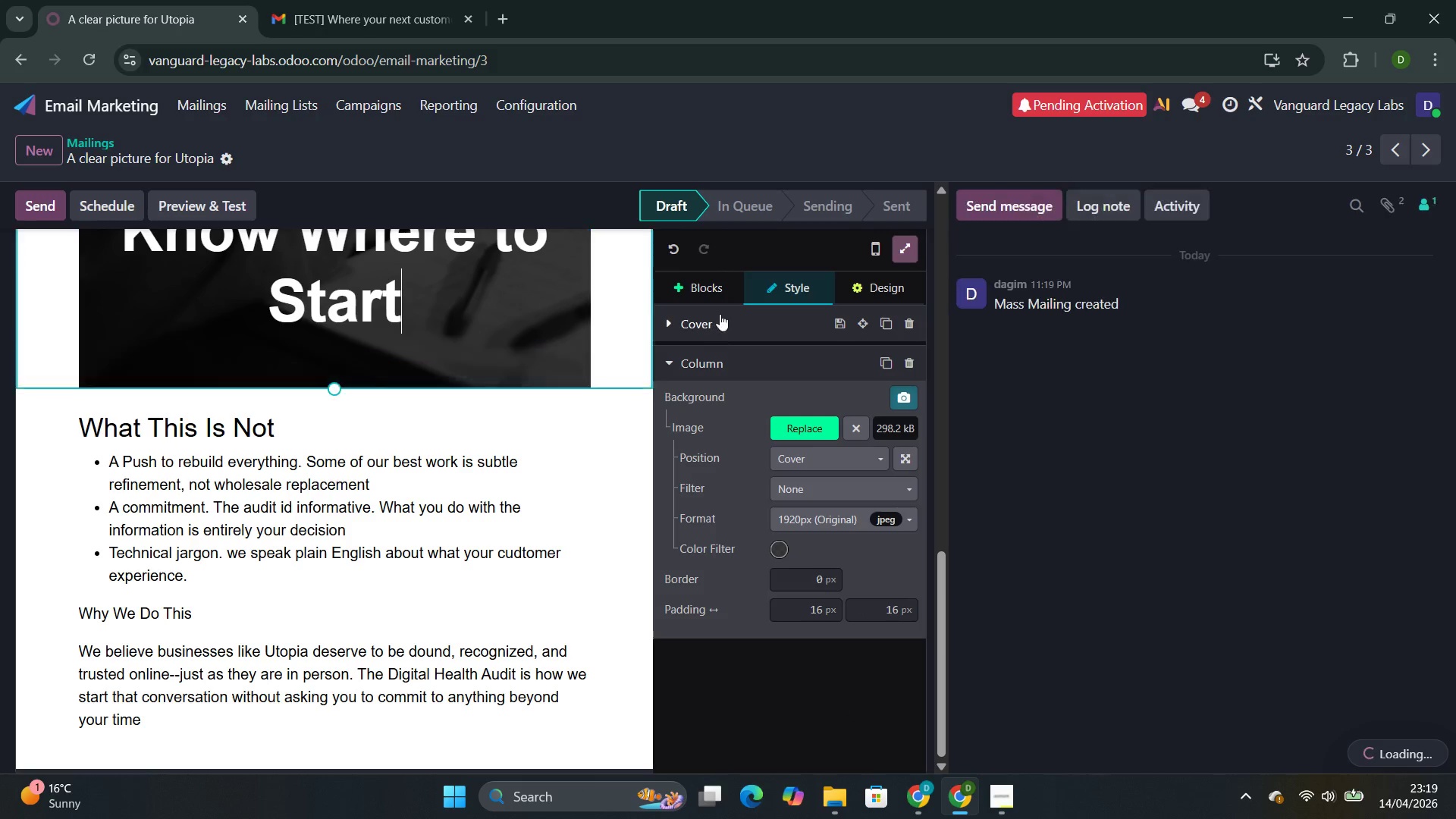 
left_click([695, 286])
 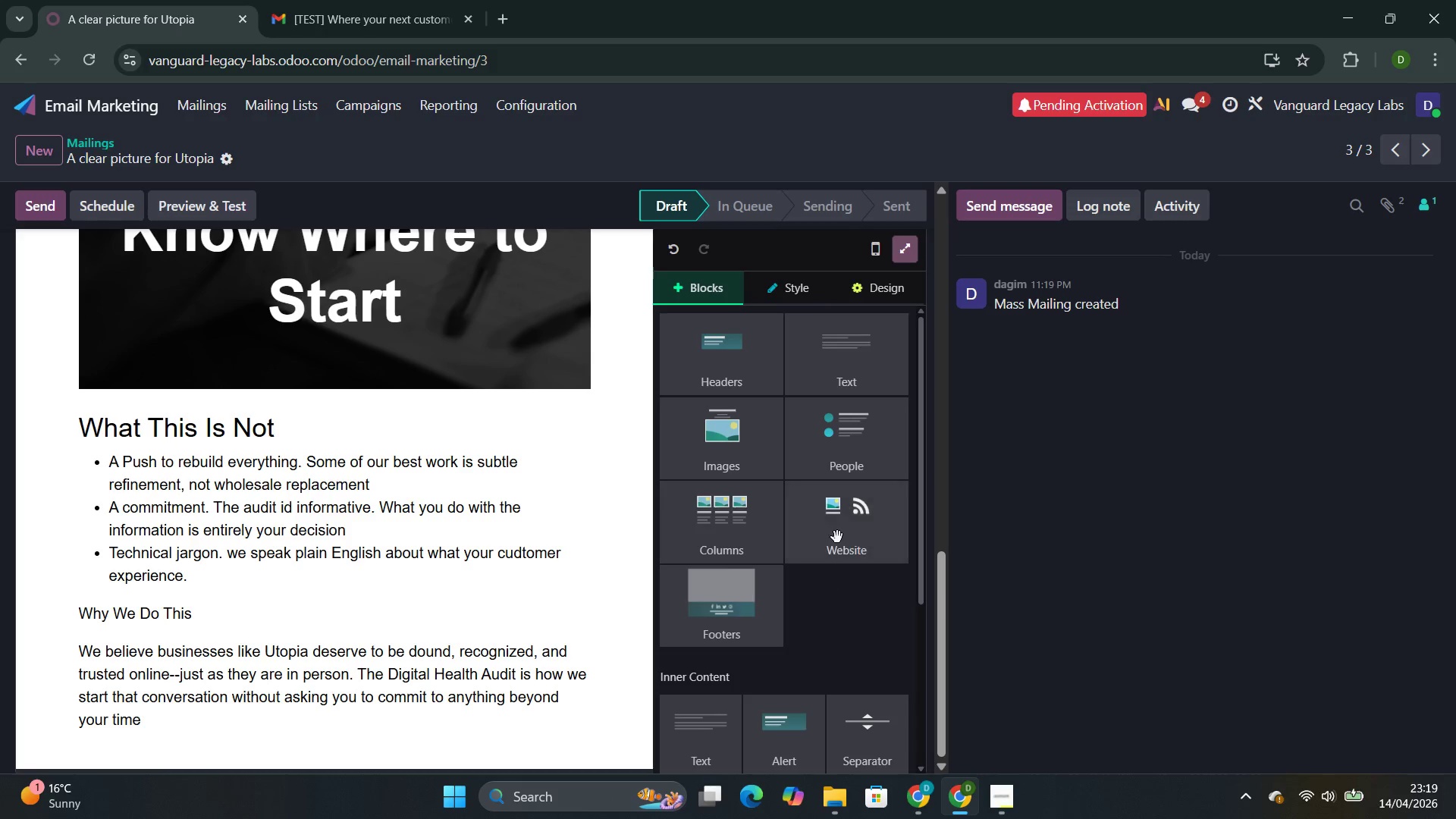 
left_click([758, 601])
 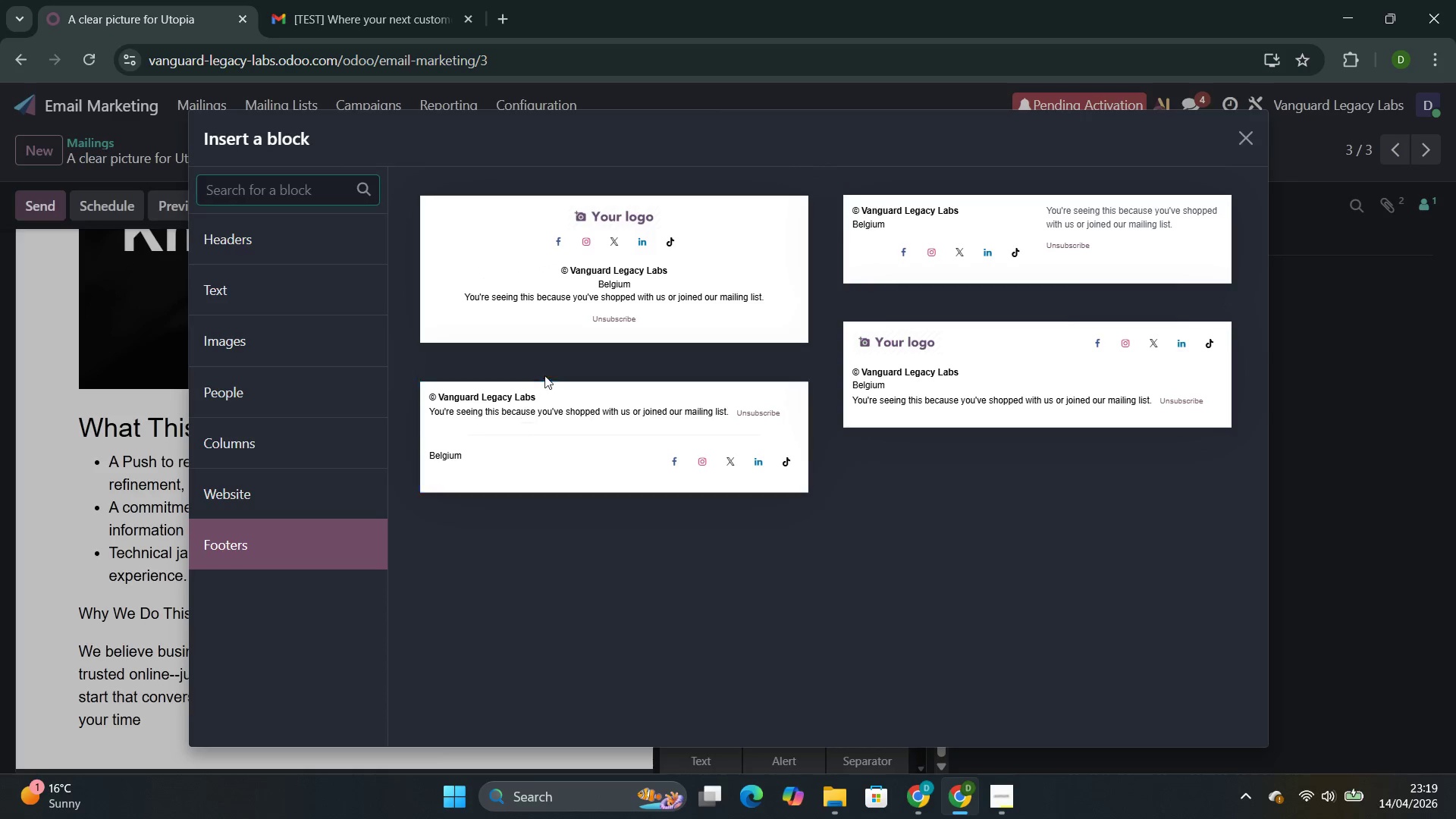 
left_click([560, 390])
 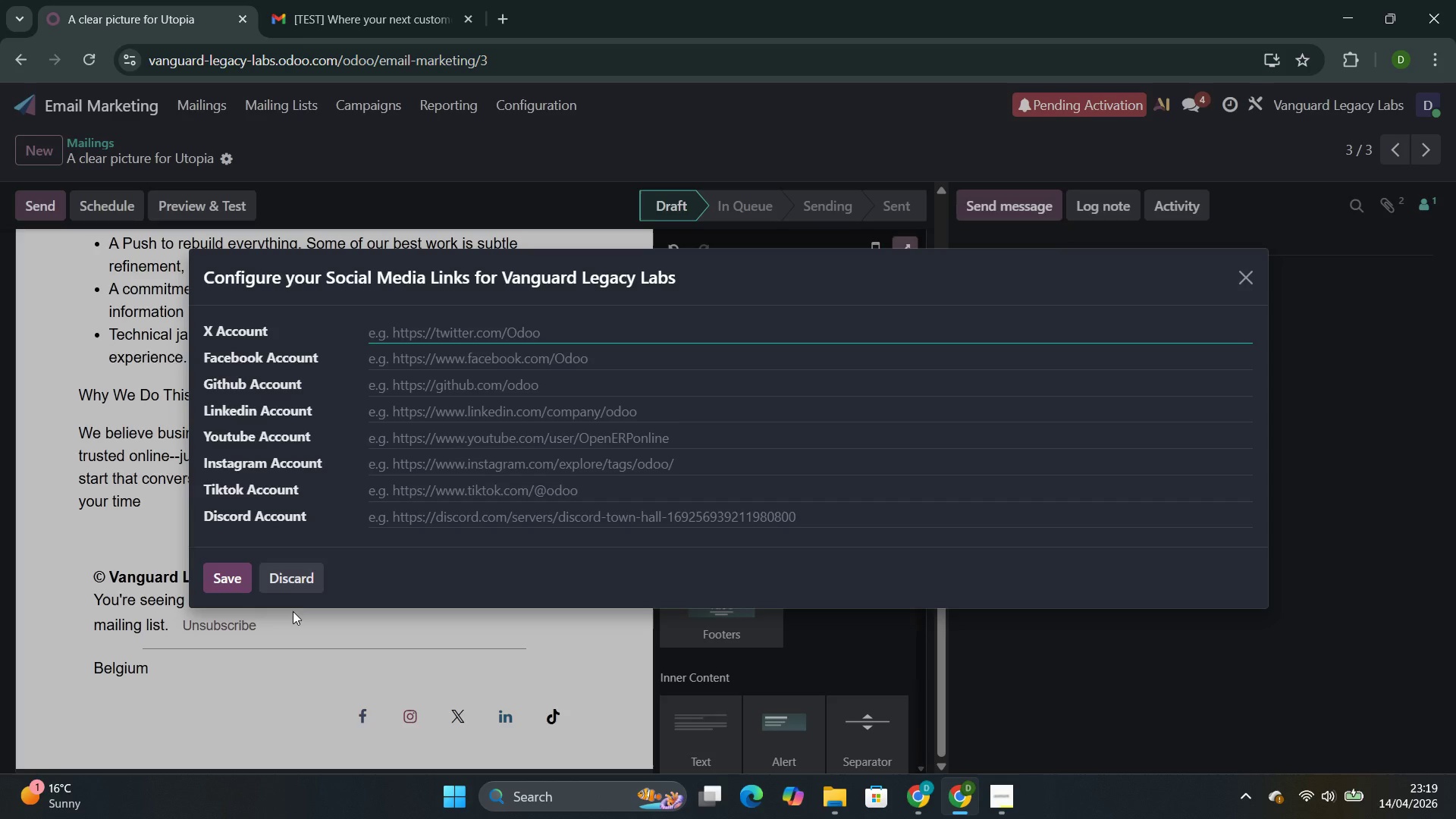 
left_click([228, 572])
 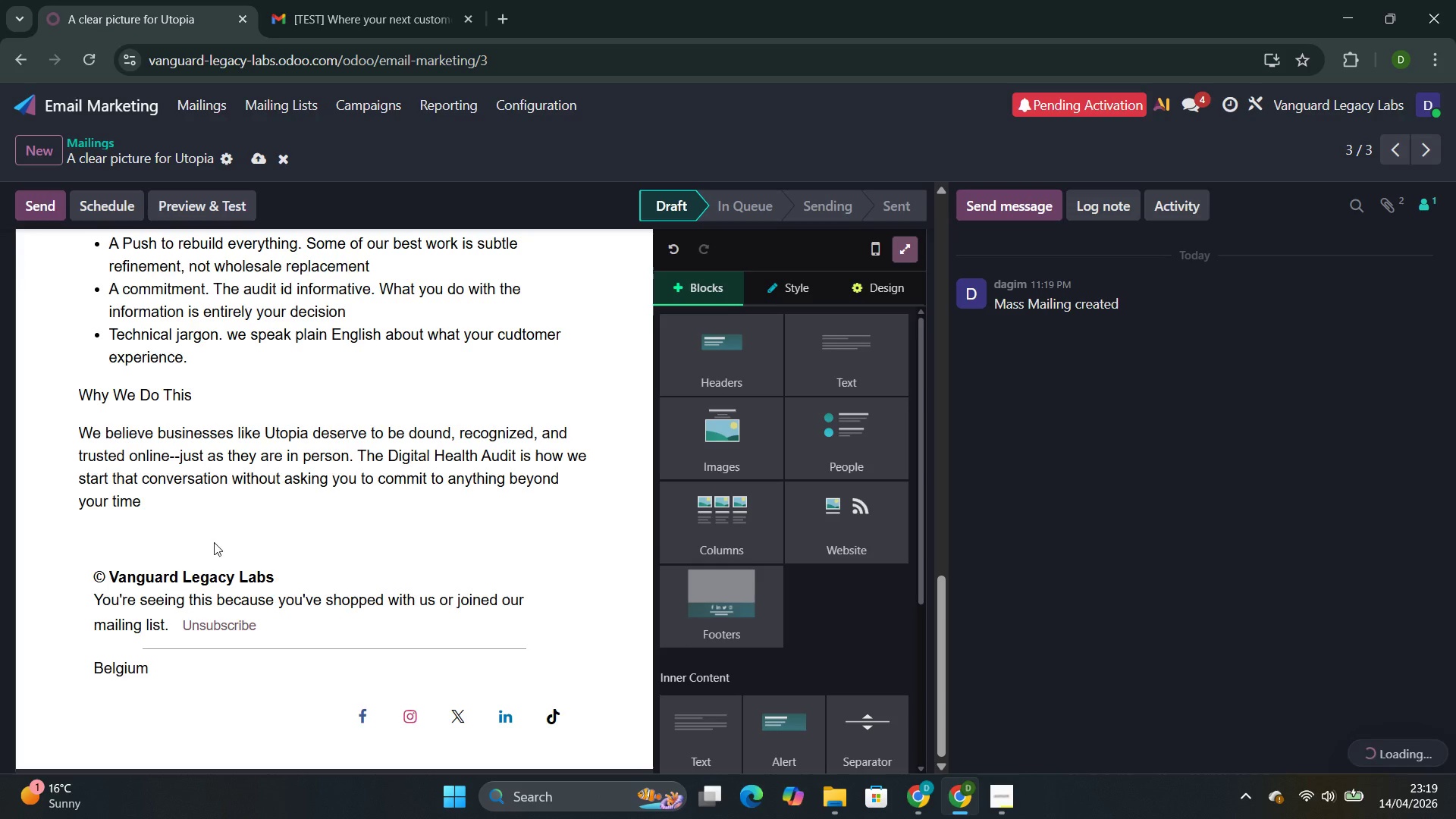 
left_click([204, 529])
 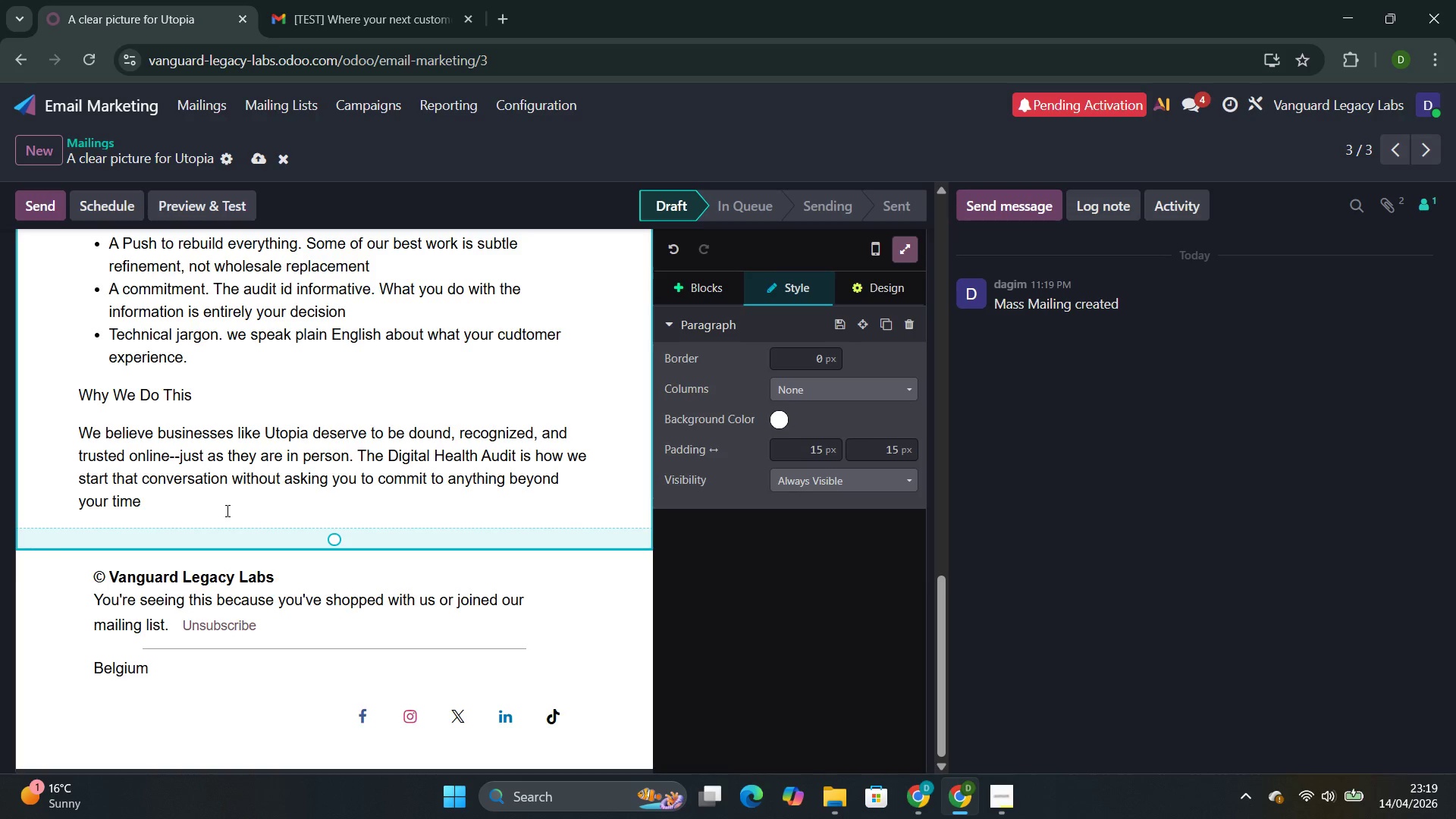 
left_click([227, 510])
 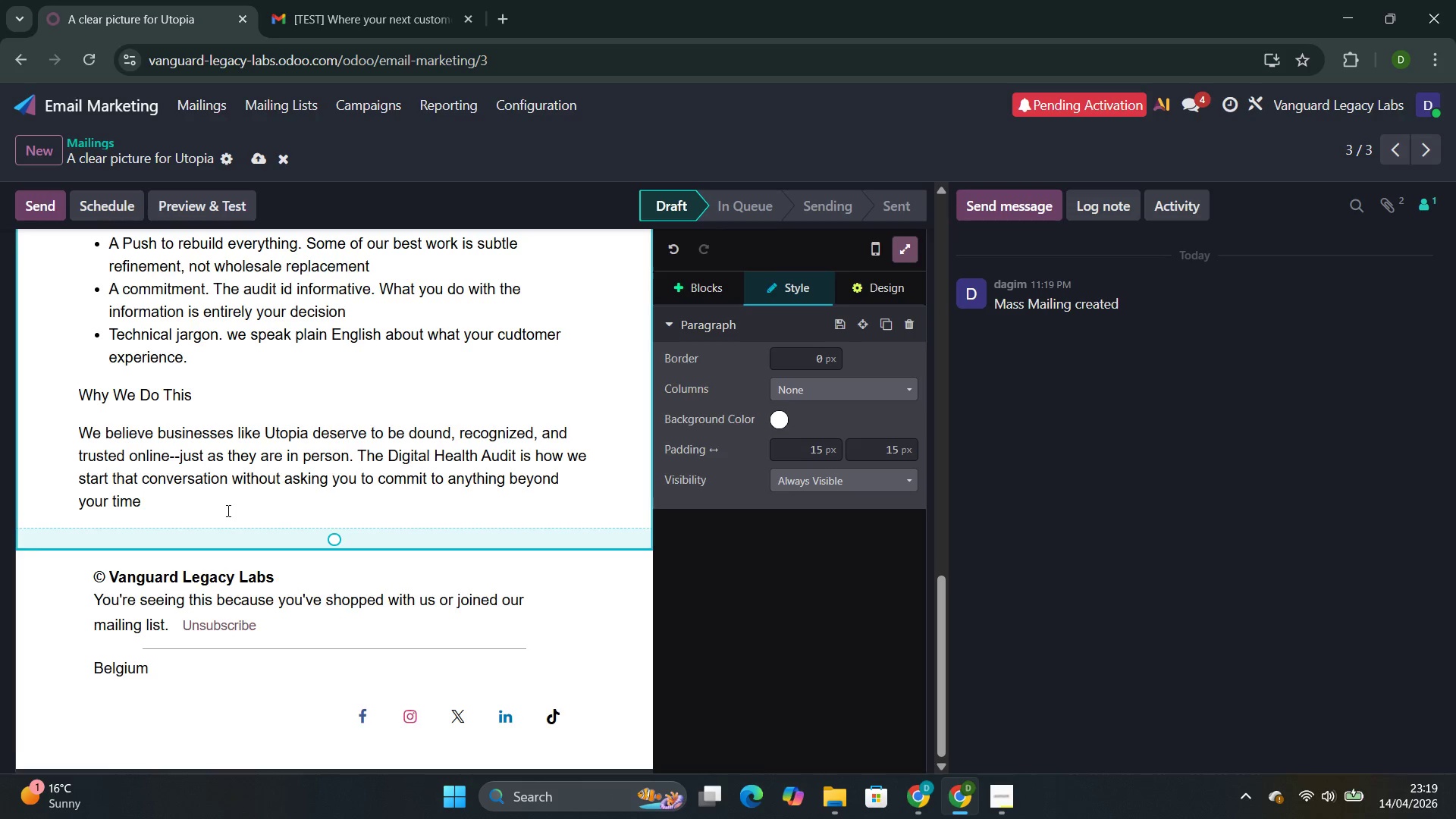 
key(Enter)
 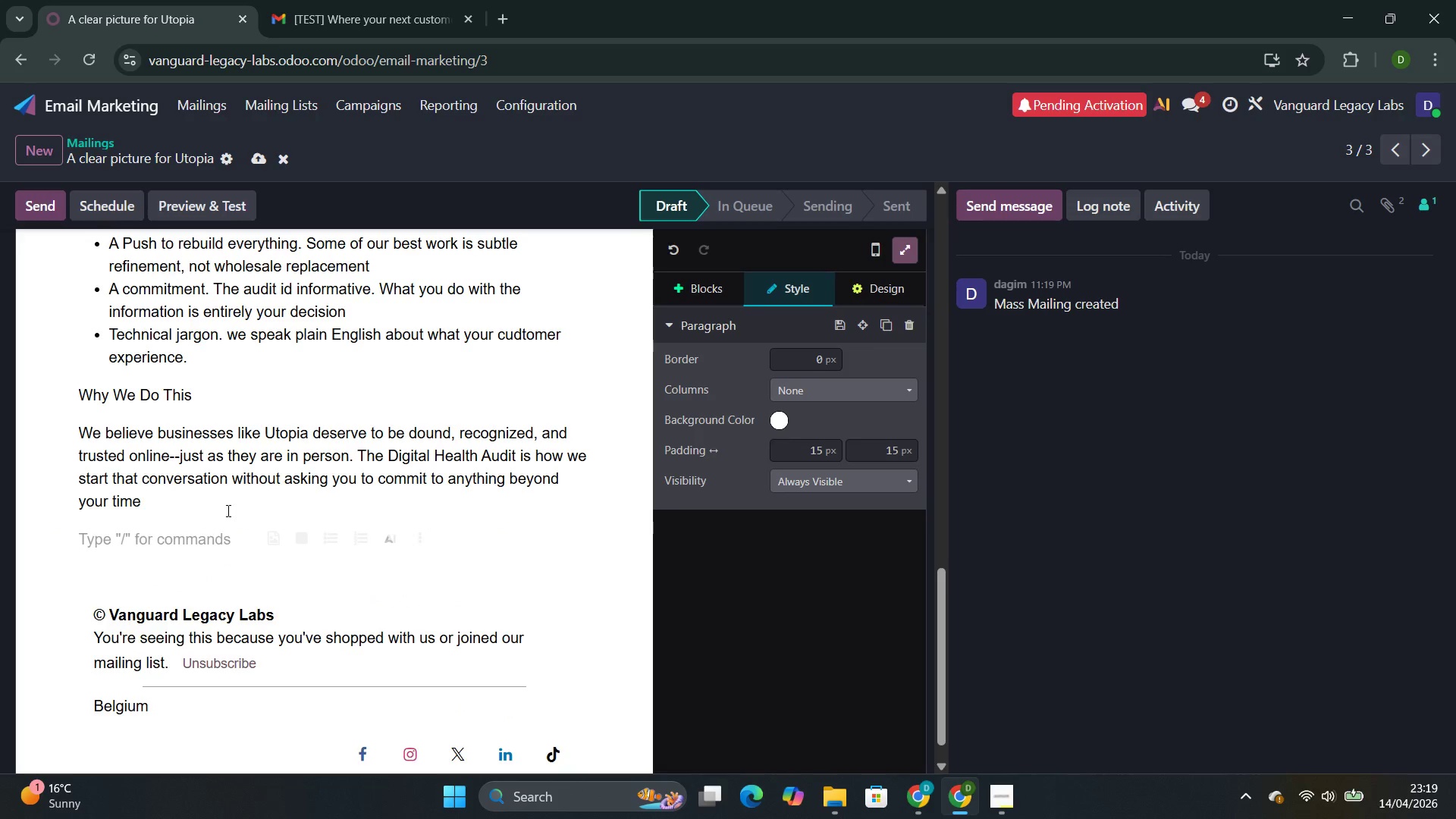 
key(Backspace)
 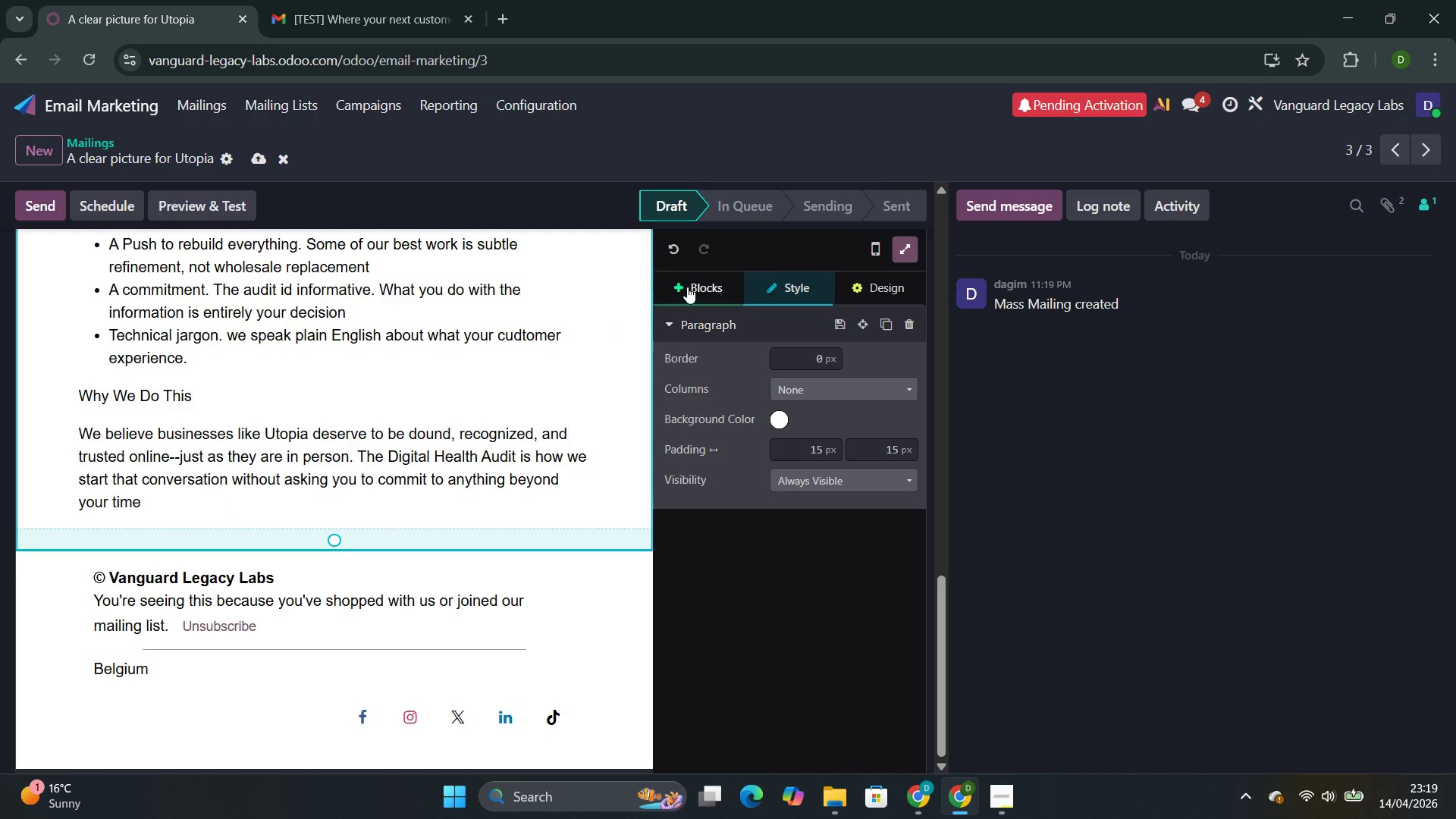 
left_click([689, 285])
 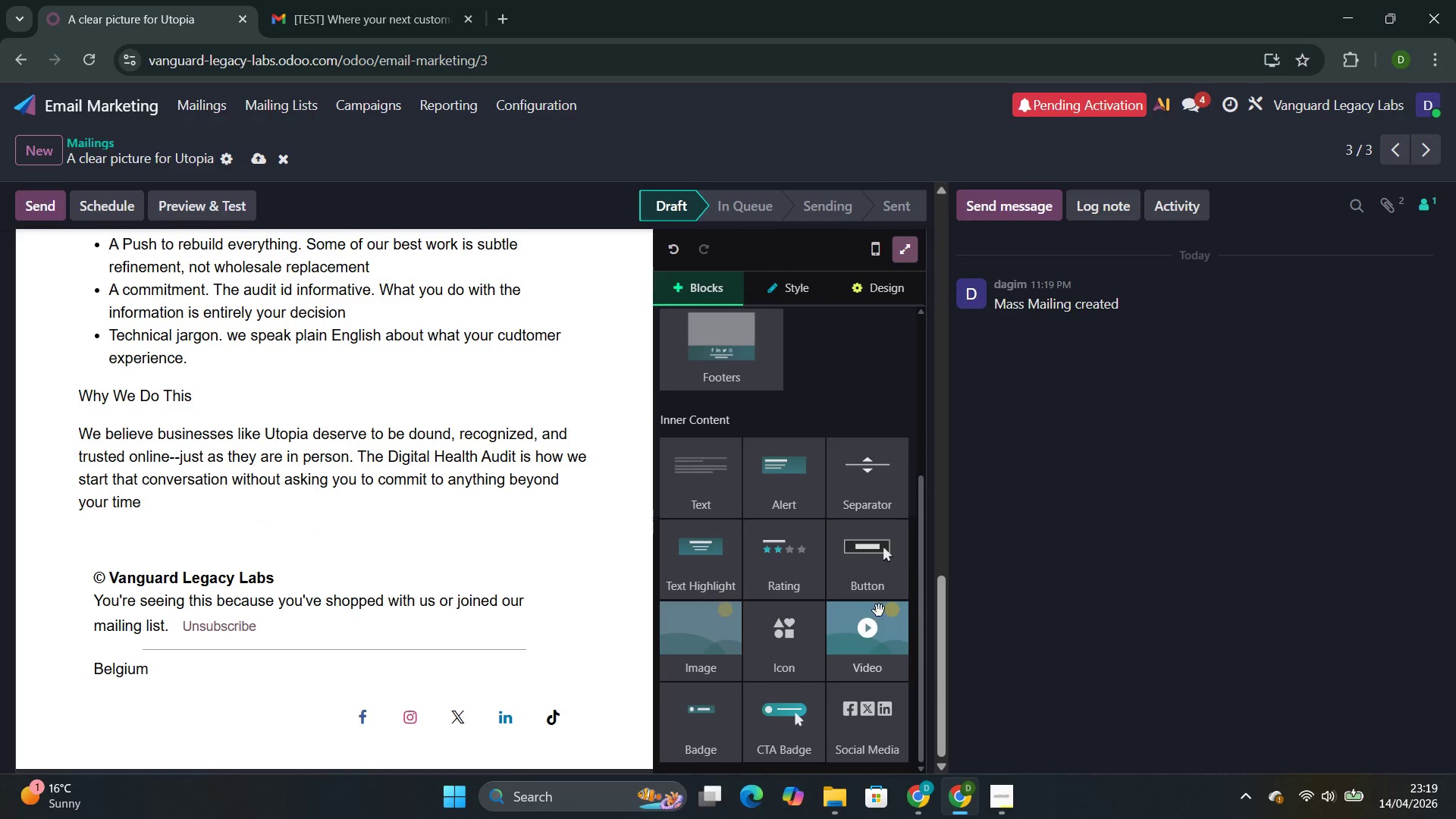 
left_click_drag(start_coordinate=[878, 569], to_coordinate=[192, 513])
 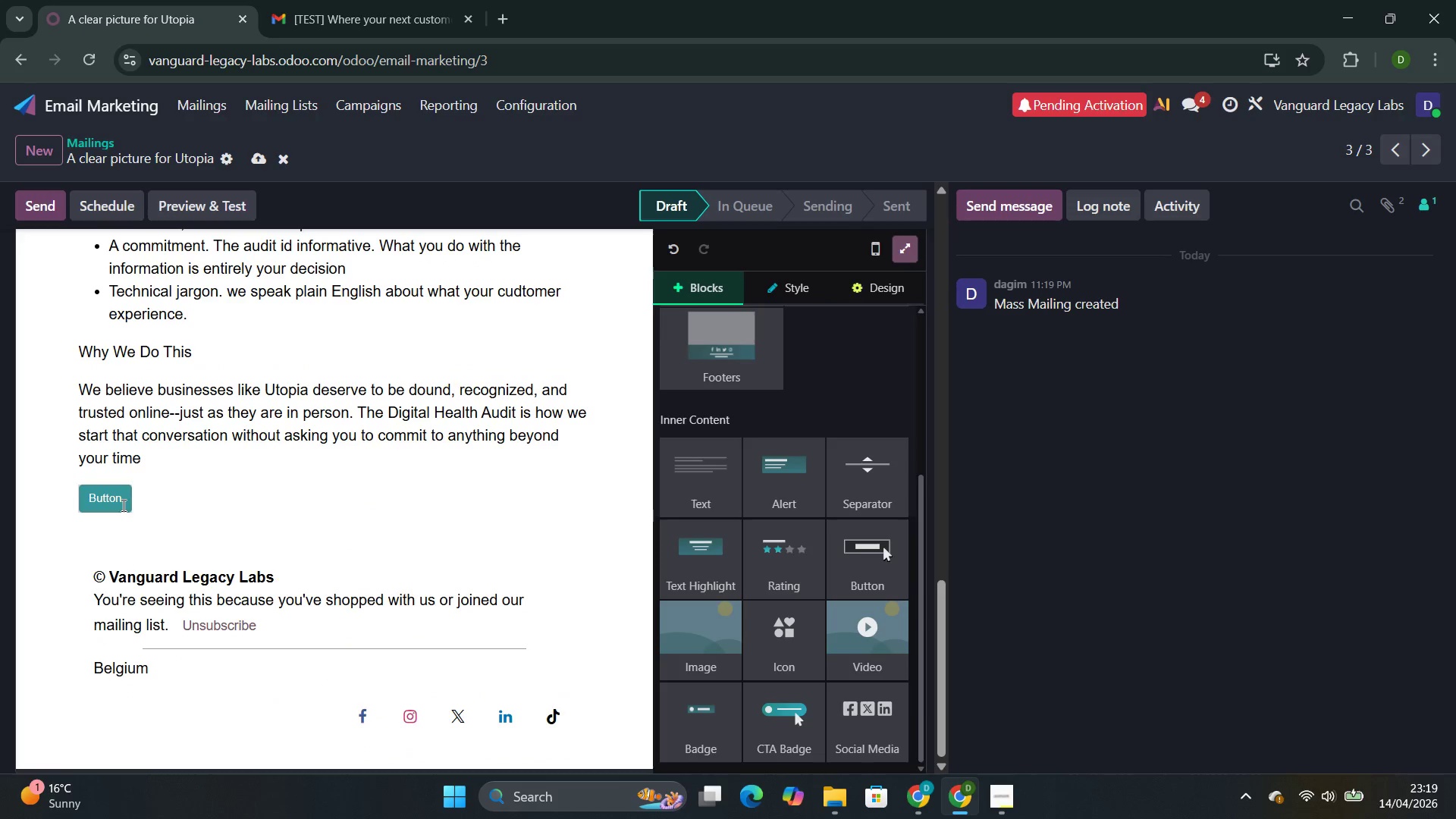 
left_click([122, 497])
 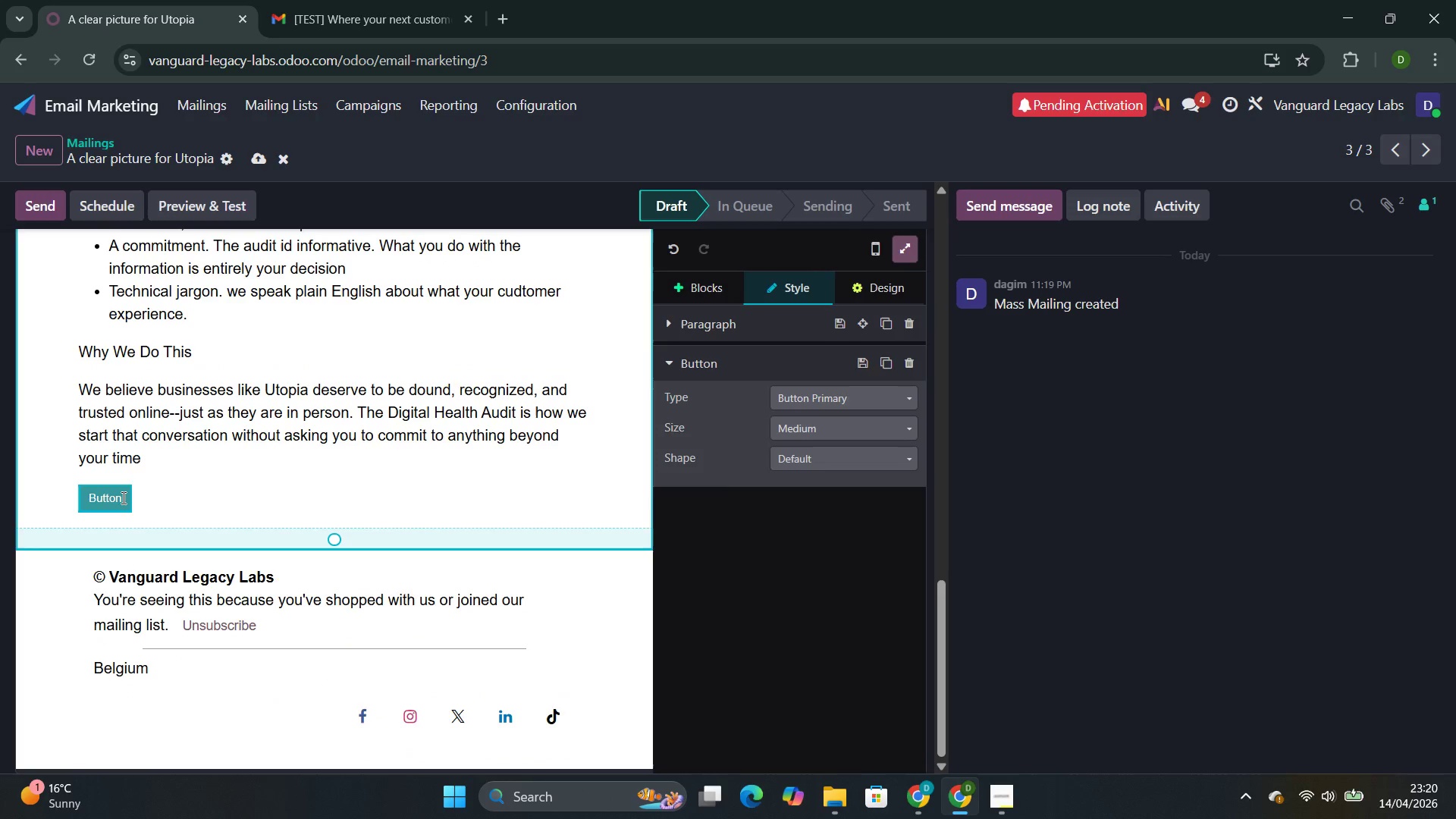 
wait(6.22)
 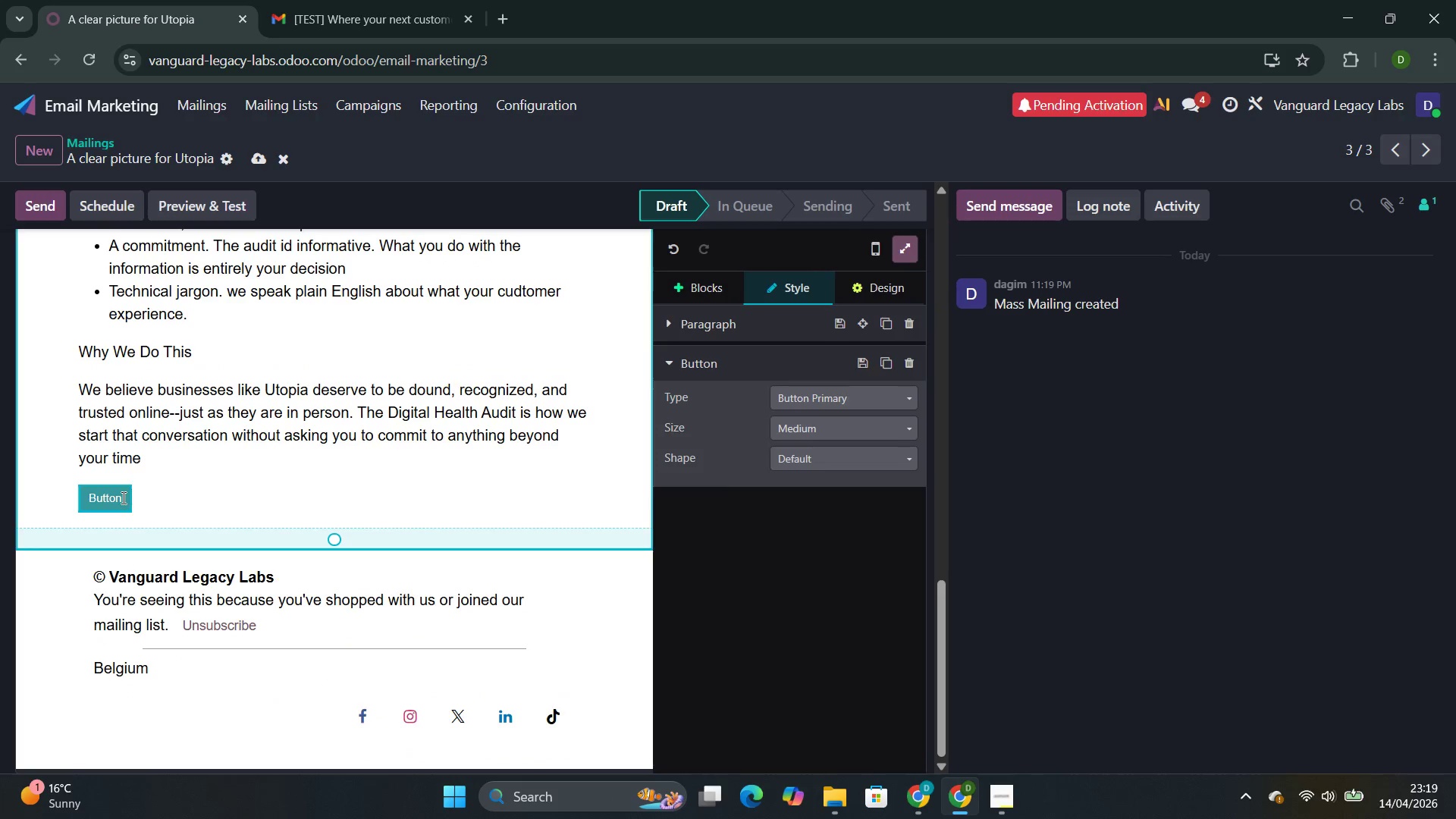 
key(Backspace)
key(Backspace)
key(Backspace)
key(Backspace)
key(Backspace)
key(Backspace)
key(Backspace)
type(Request a Digital HEalth Ad)
 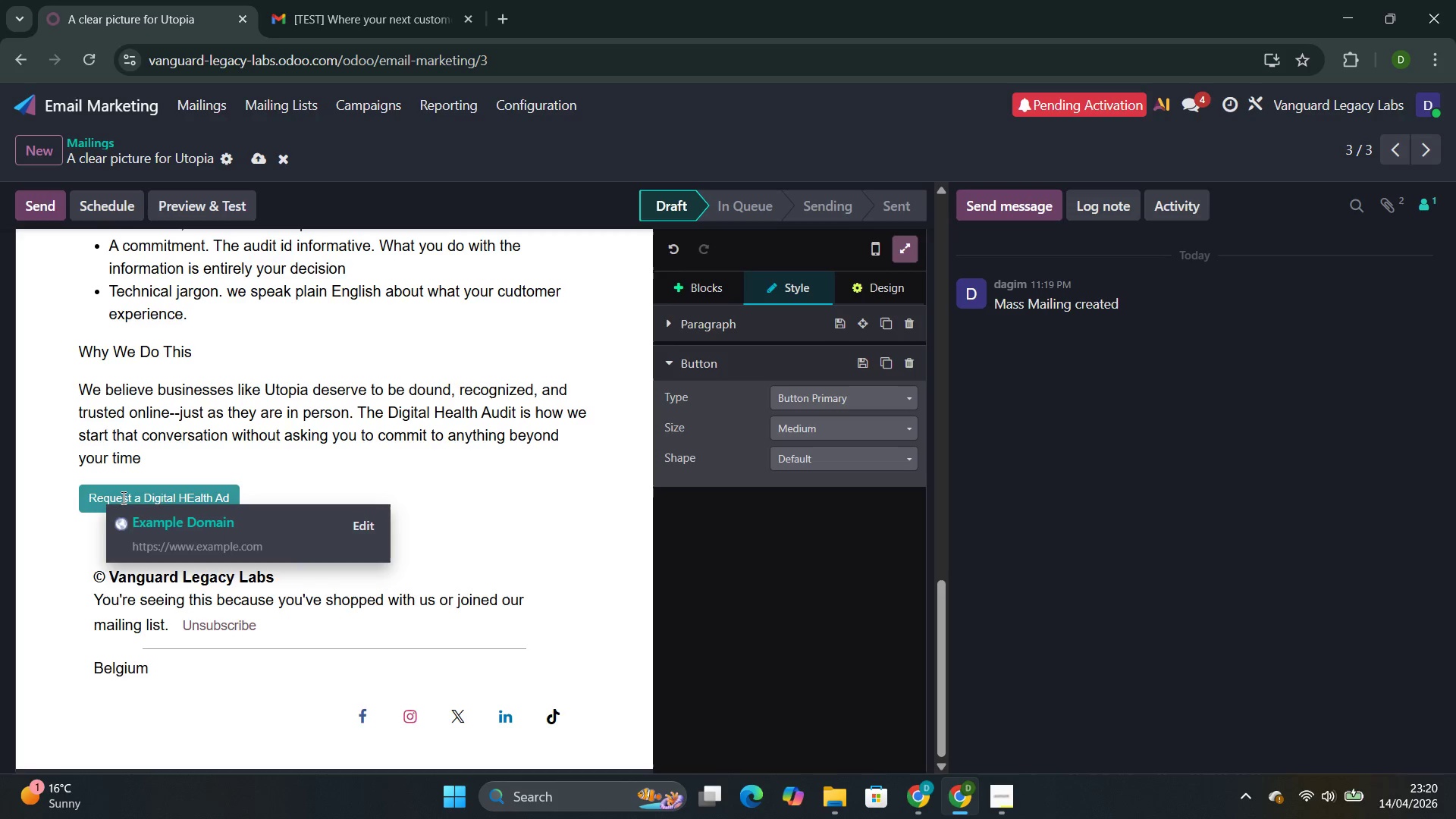 
key(Backspace)
type(udit)
 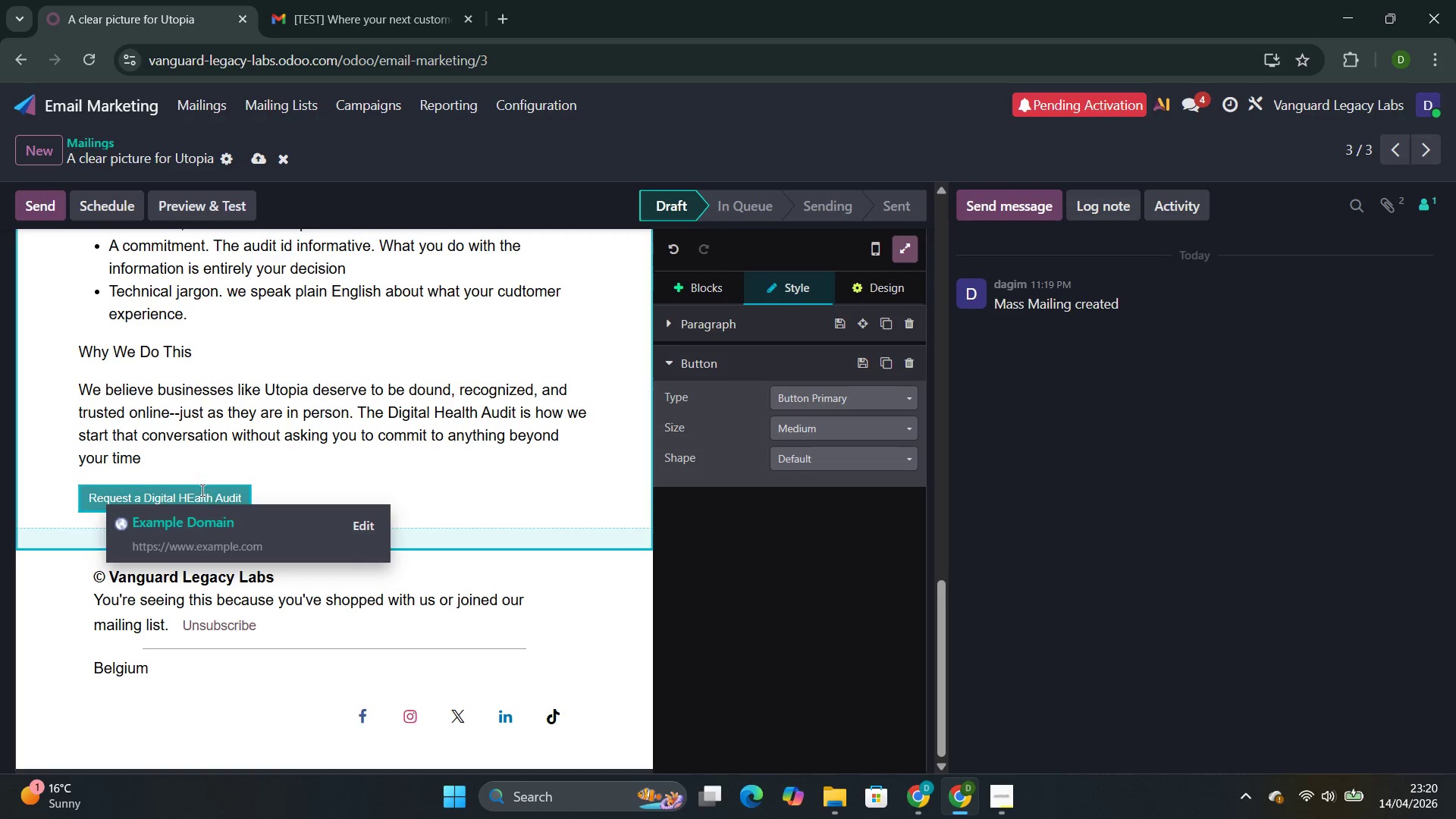 
left_click([194, 488])
 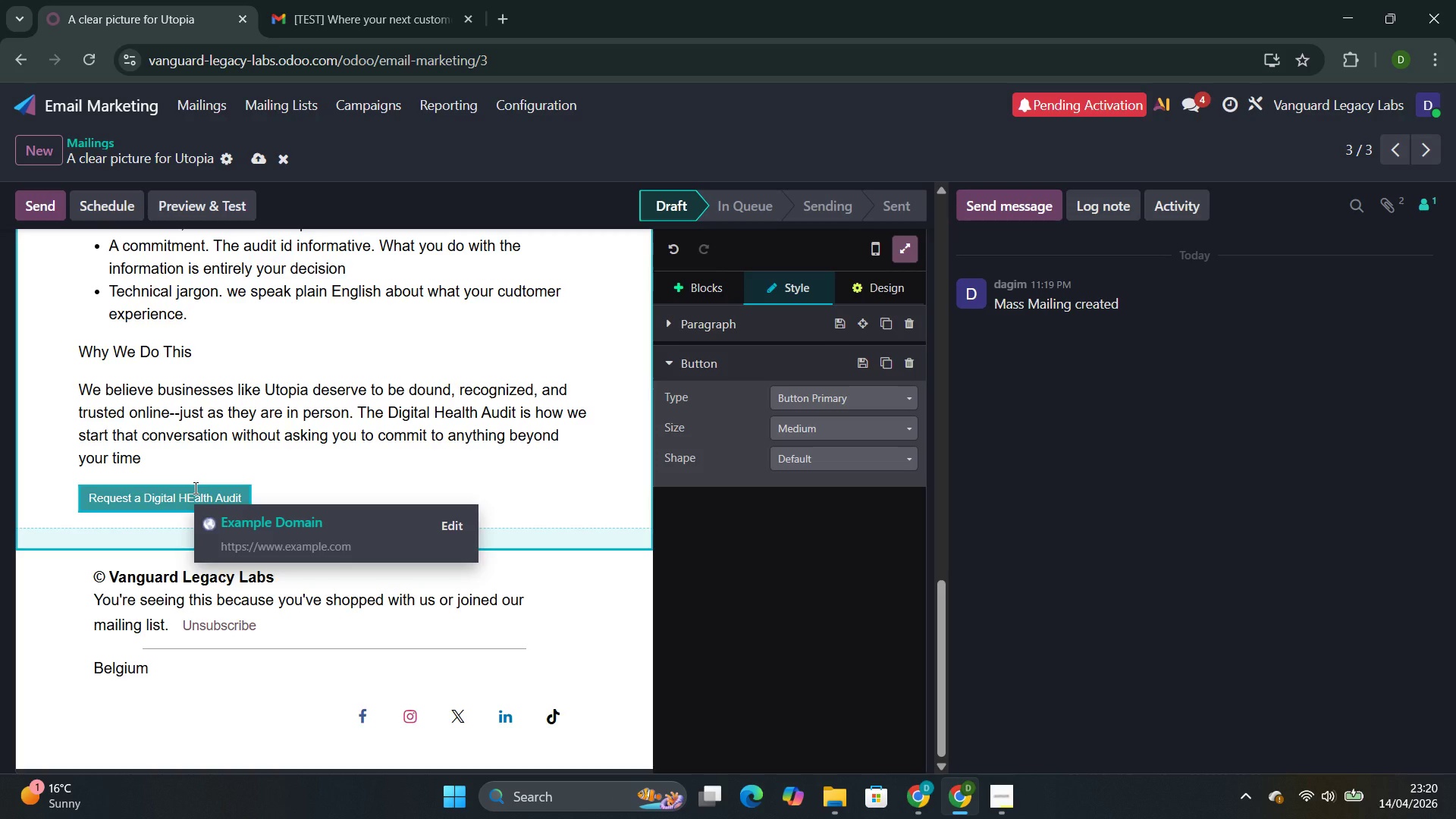 
key(Backspace)
 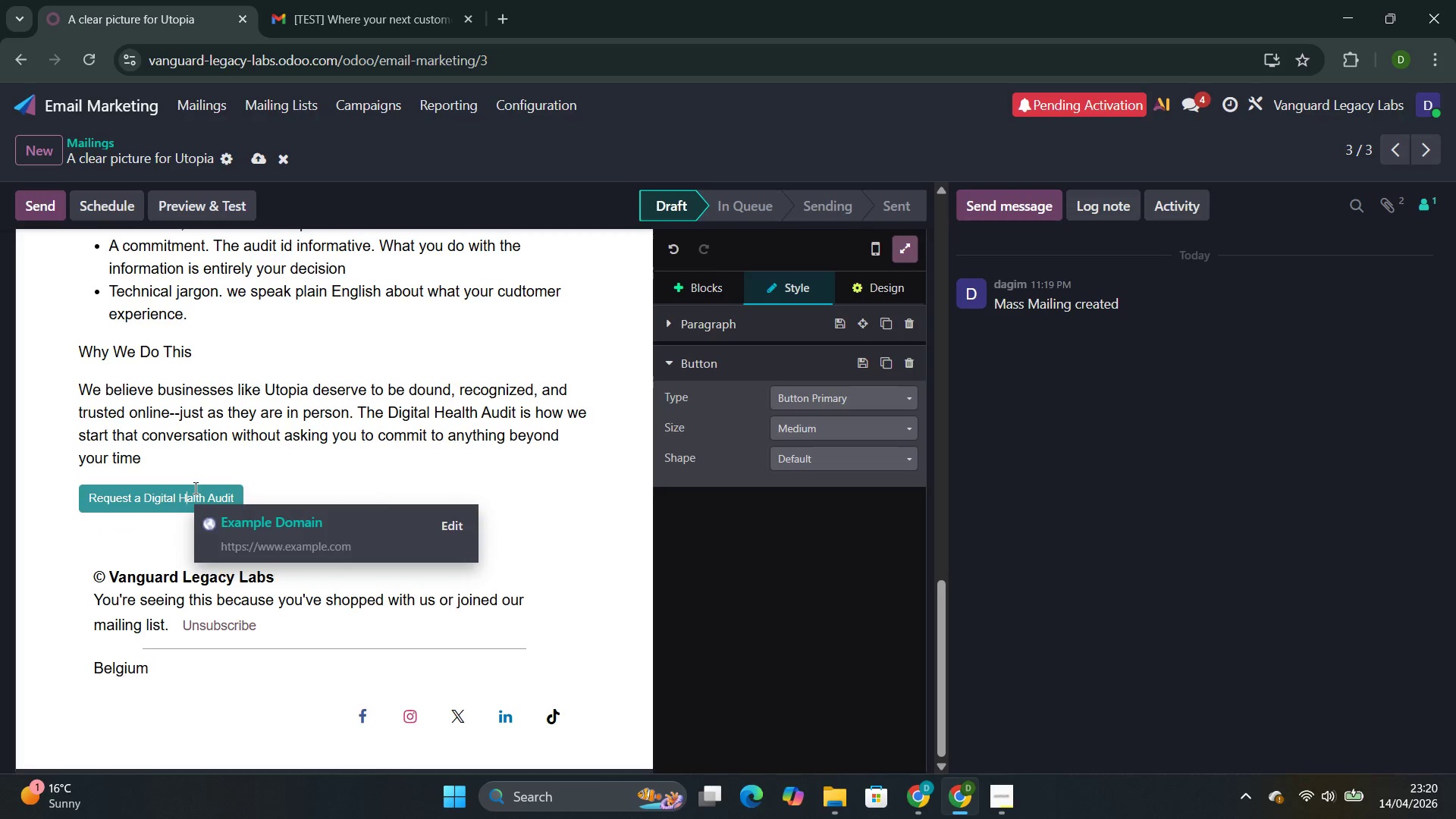 
key(Shift+ShiftLeft)
 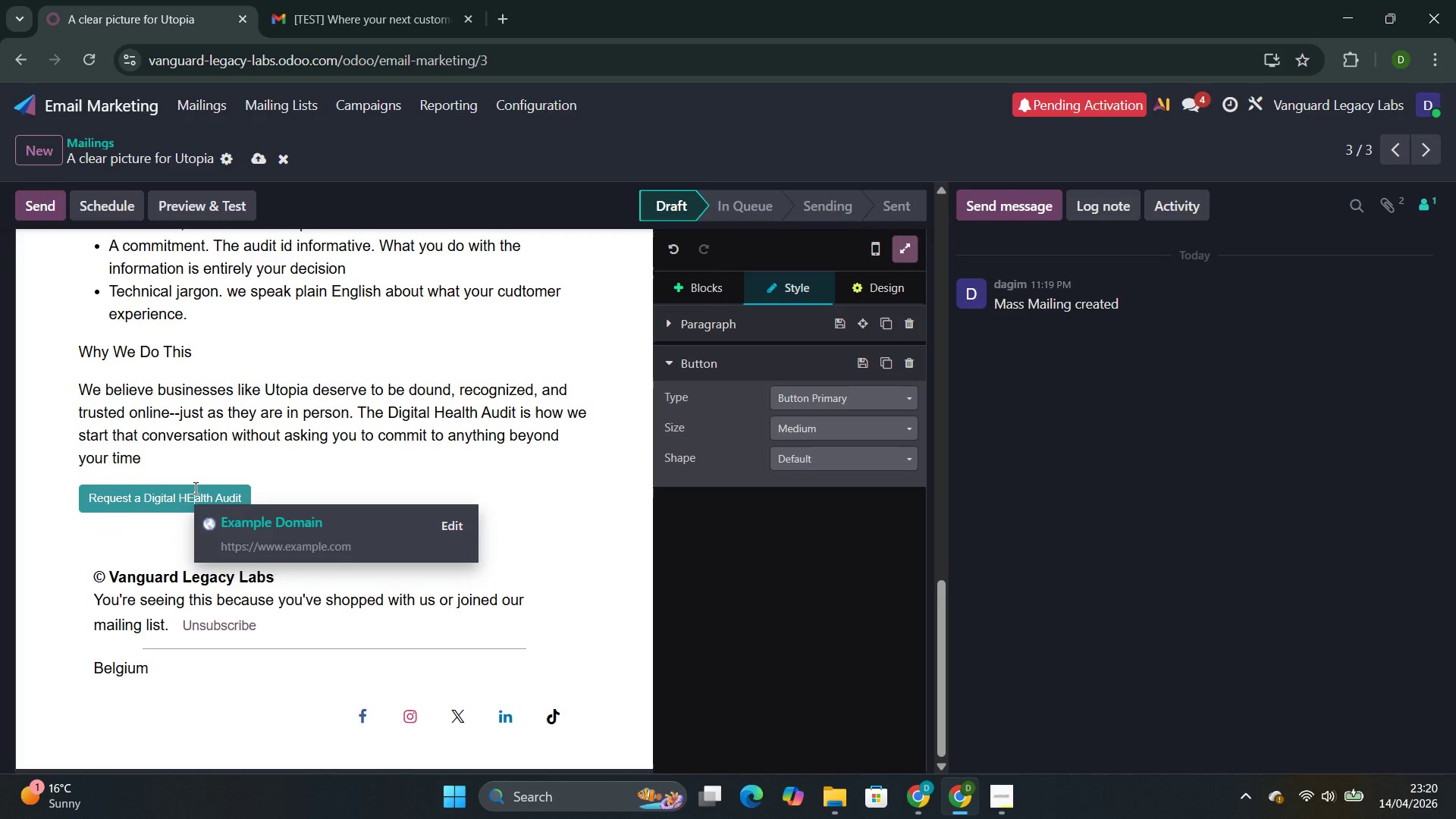 
key(Shift+E)
 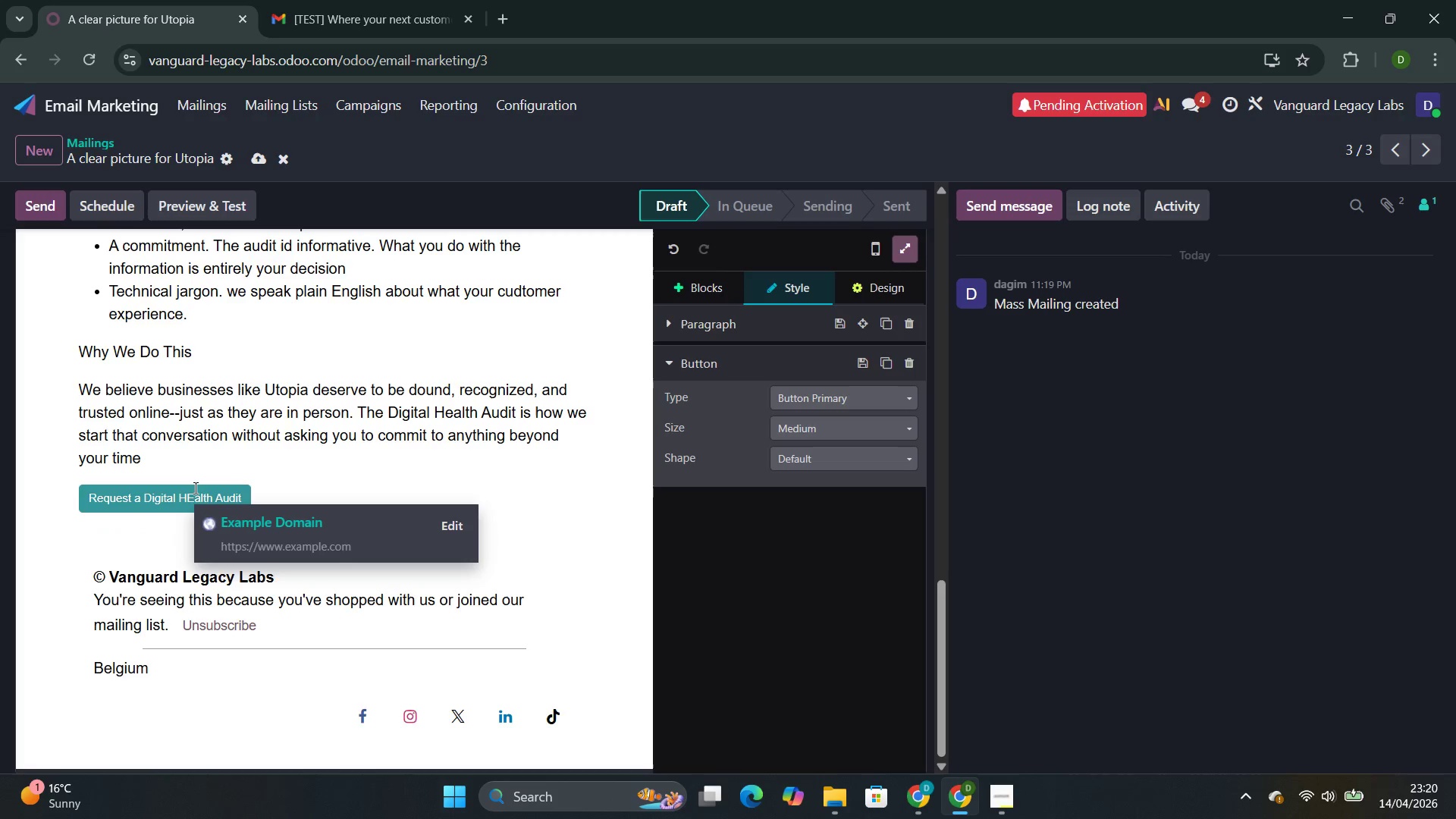 
key(Backspace)
 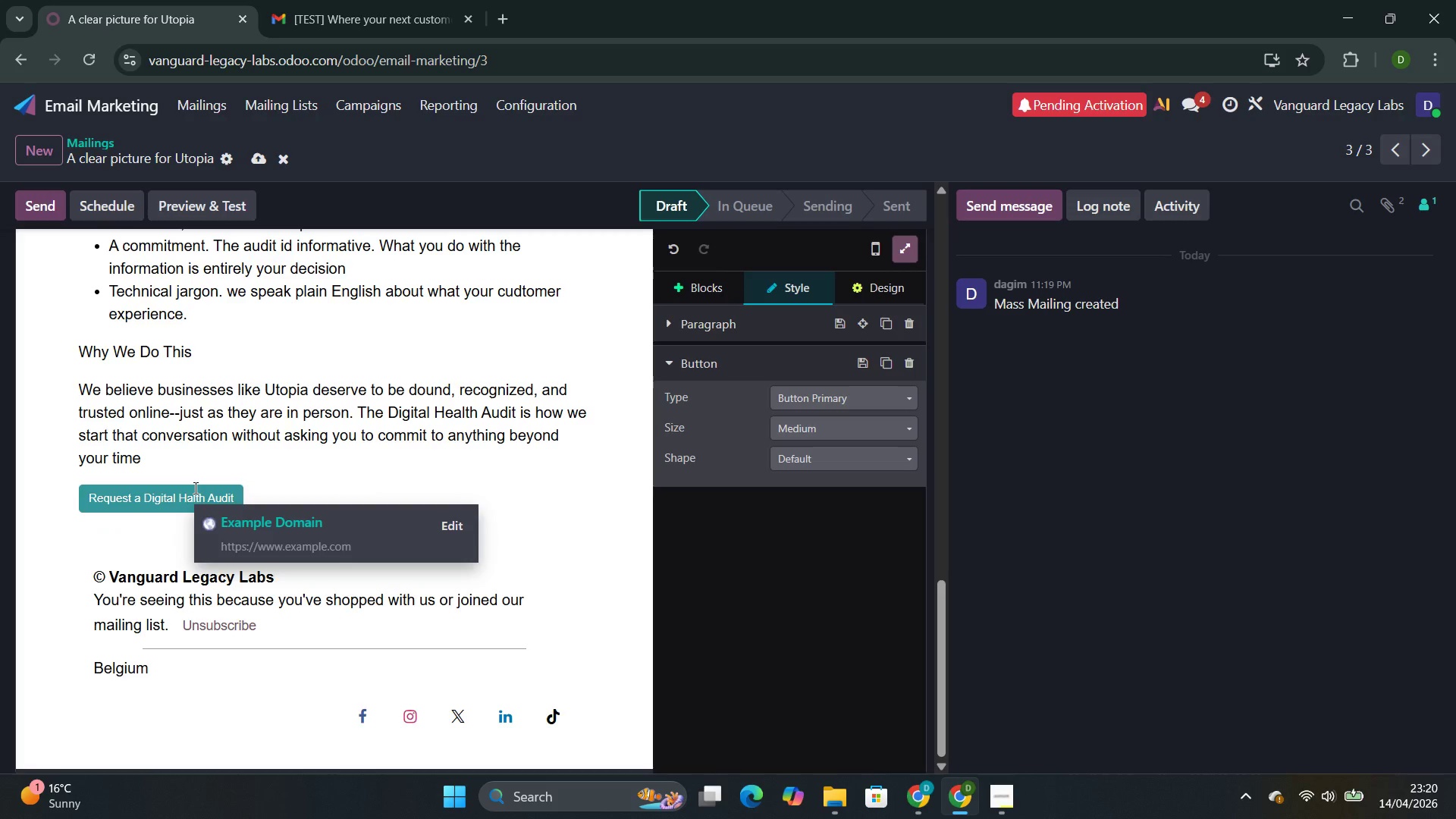 
key(E)
 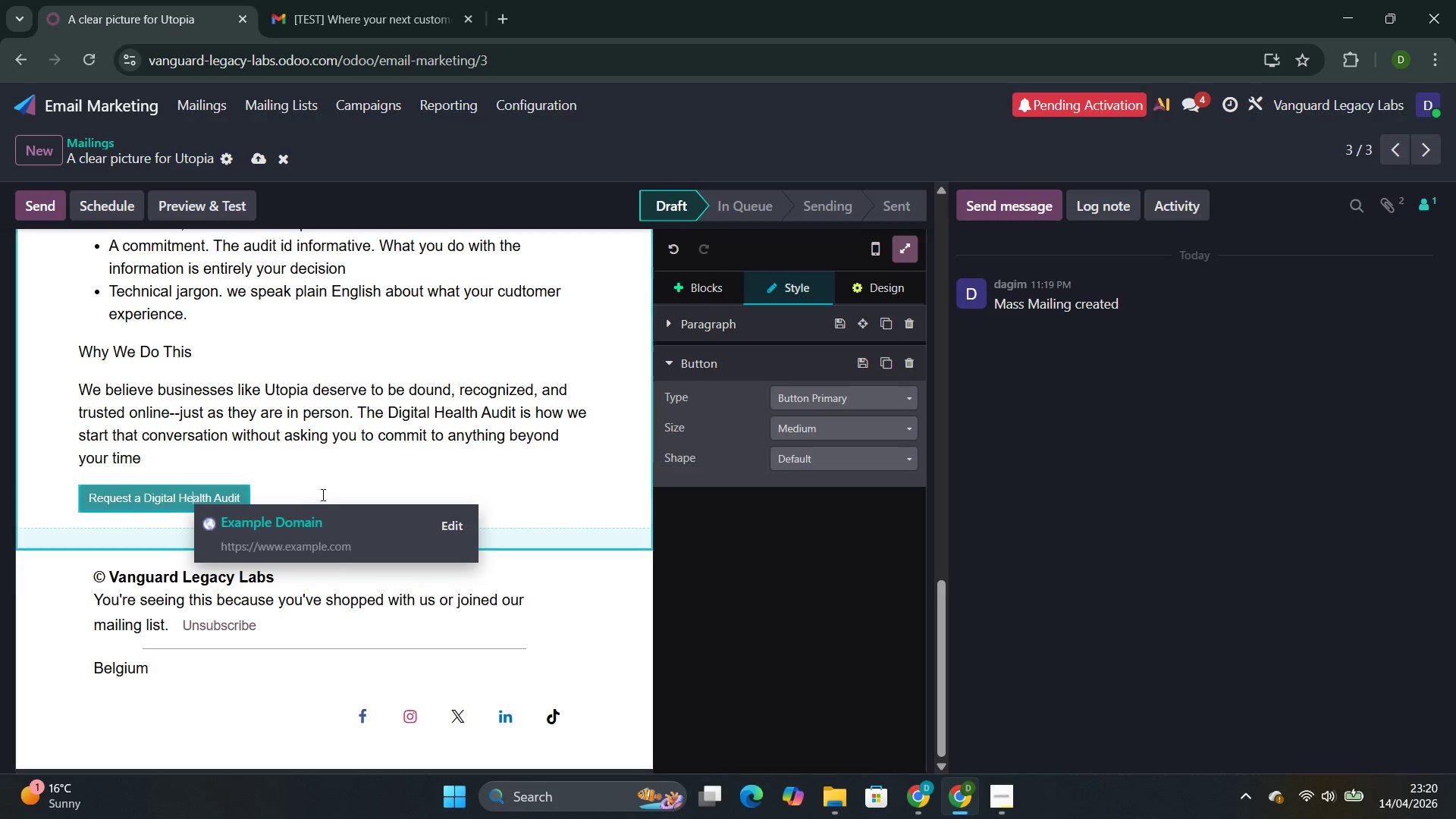 
left_click([336, 489])
 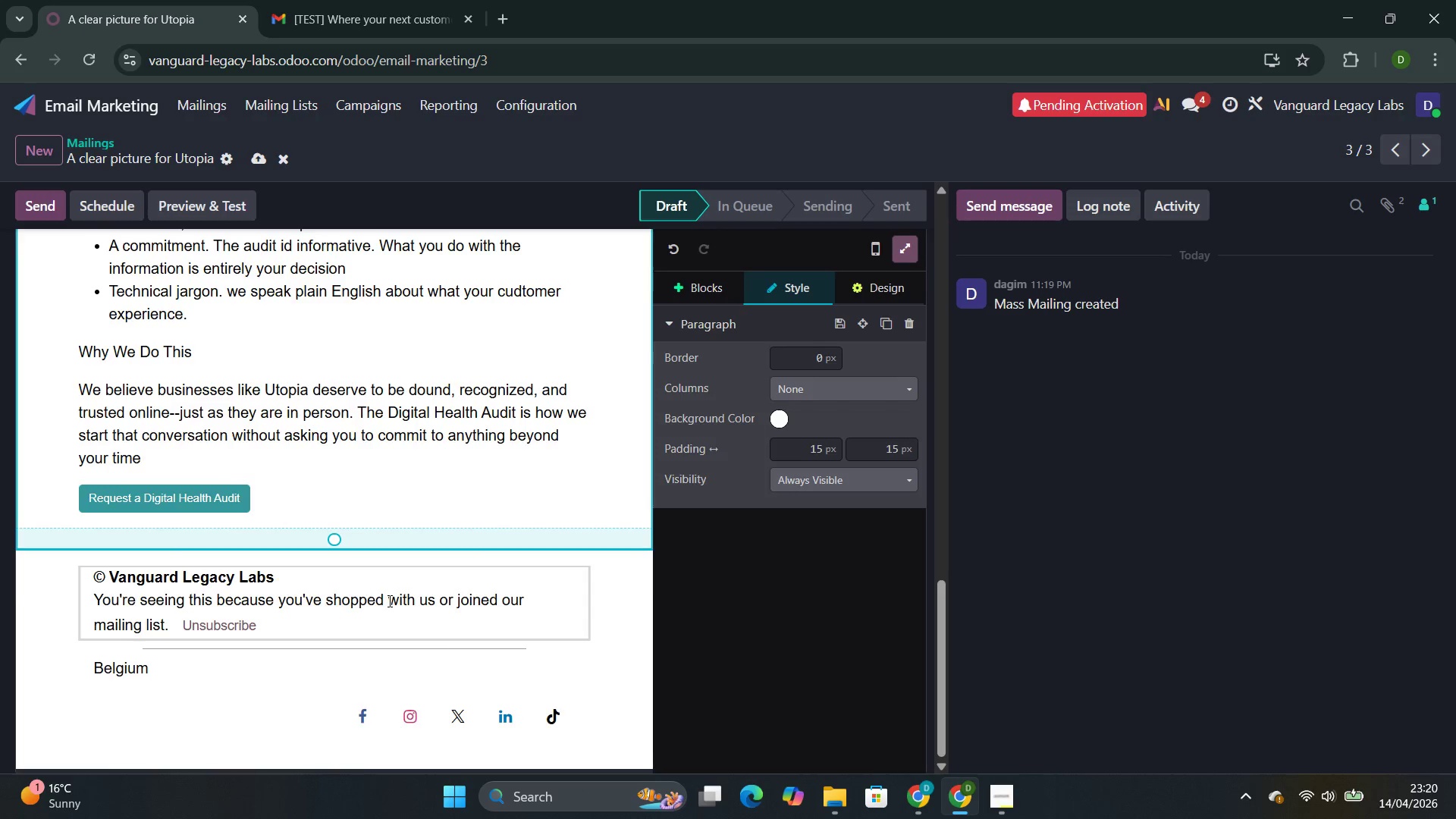 
mouse_move([364, 607])
 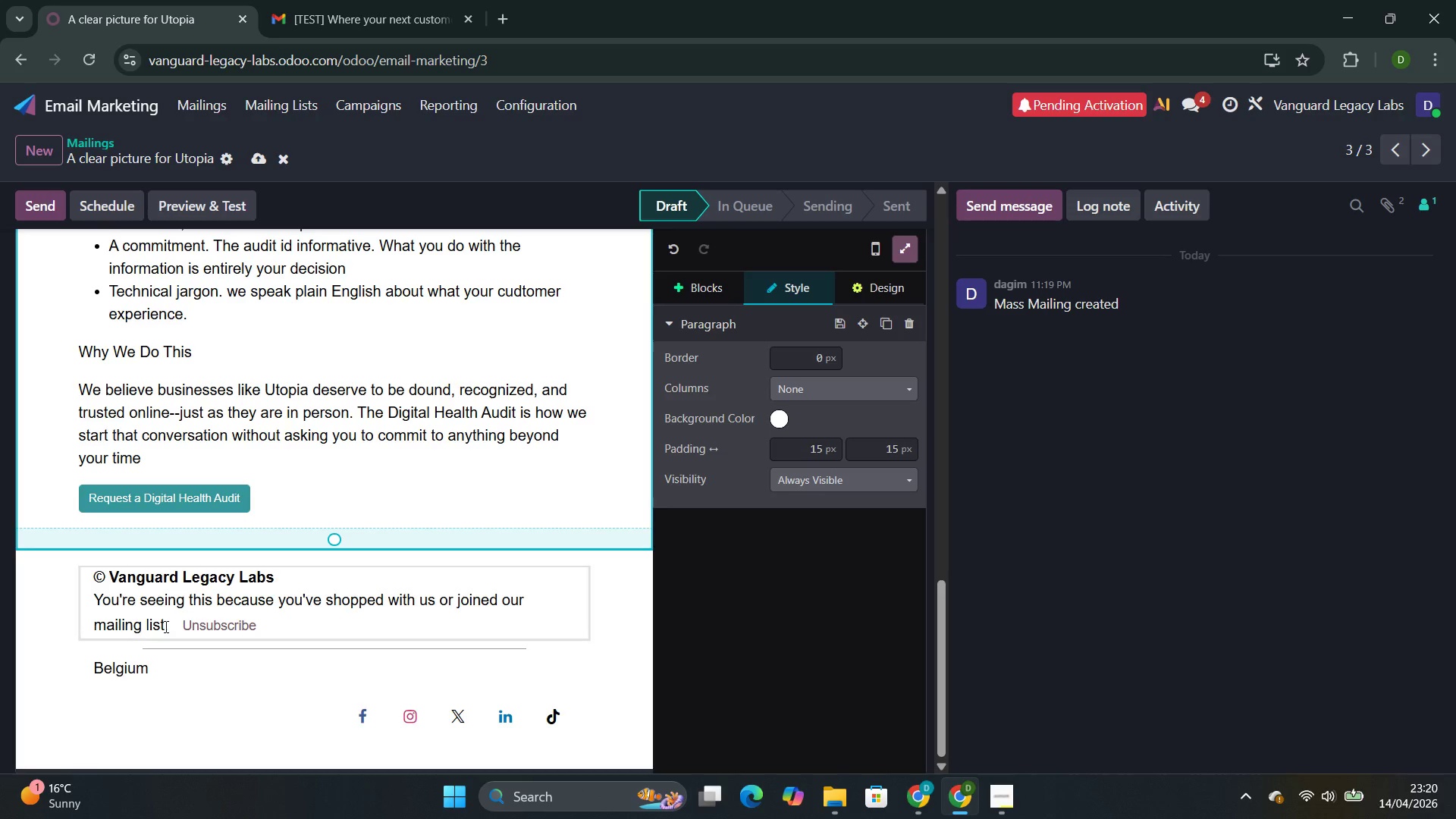 
left_click([164, 626])
 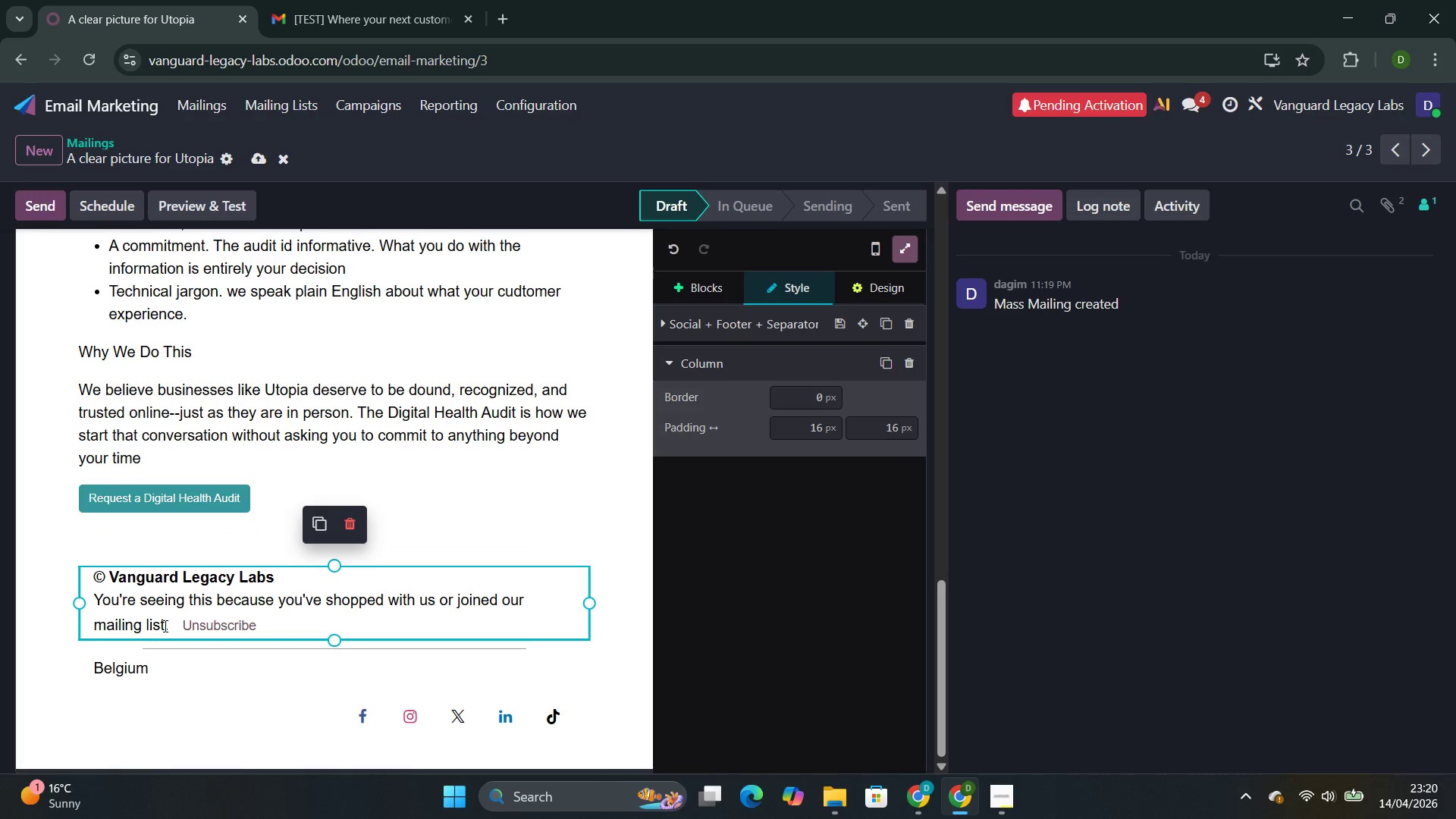 
left_click_drag(start_coordinate=[164, 626], to_coordinate=[89, 595])
 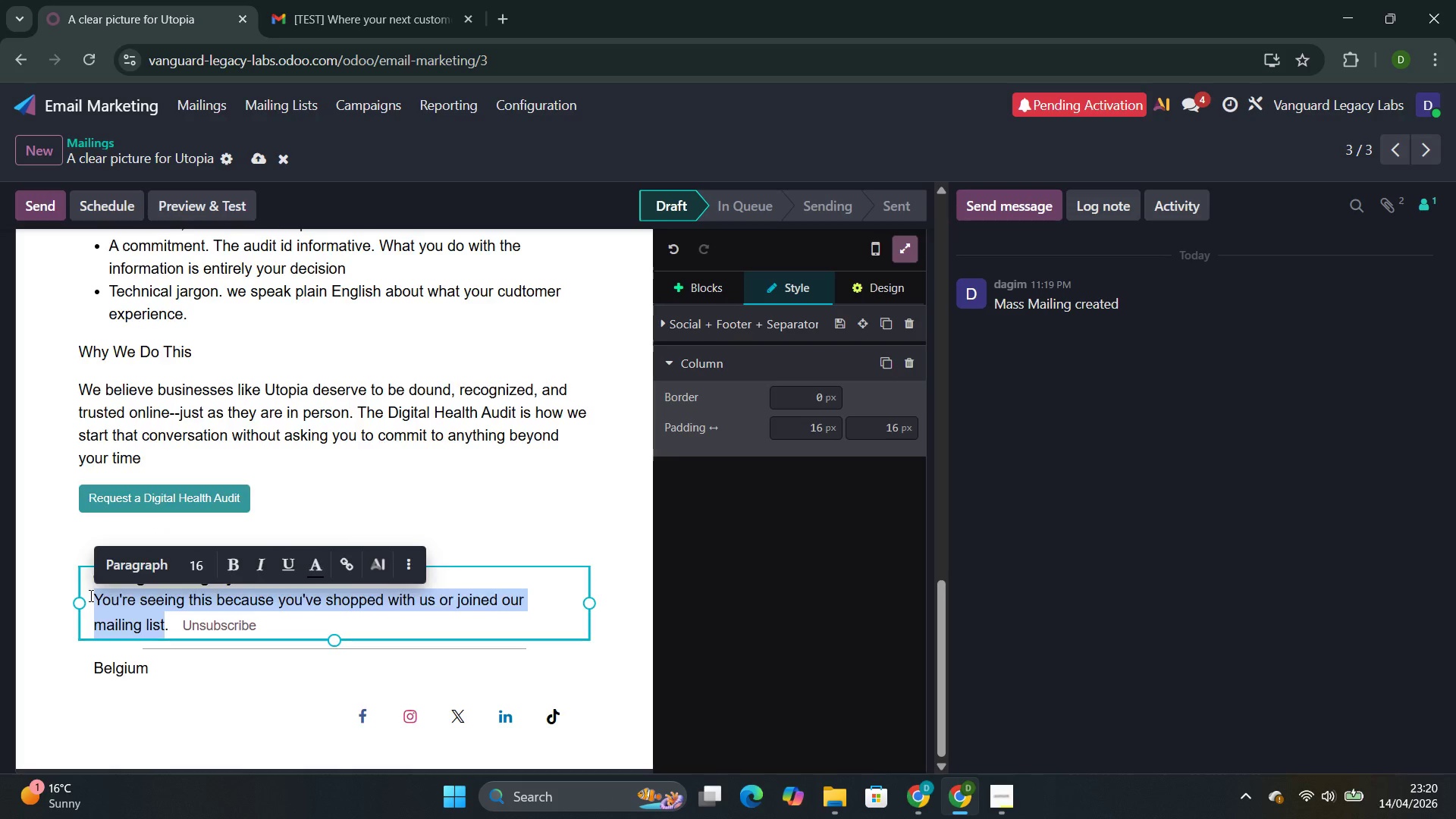 
key(Backspace)
 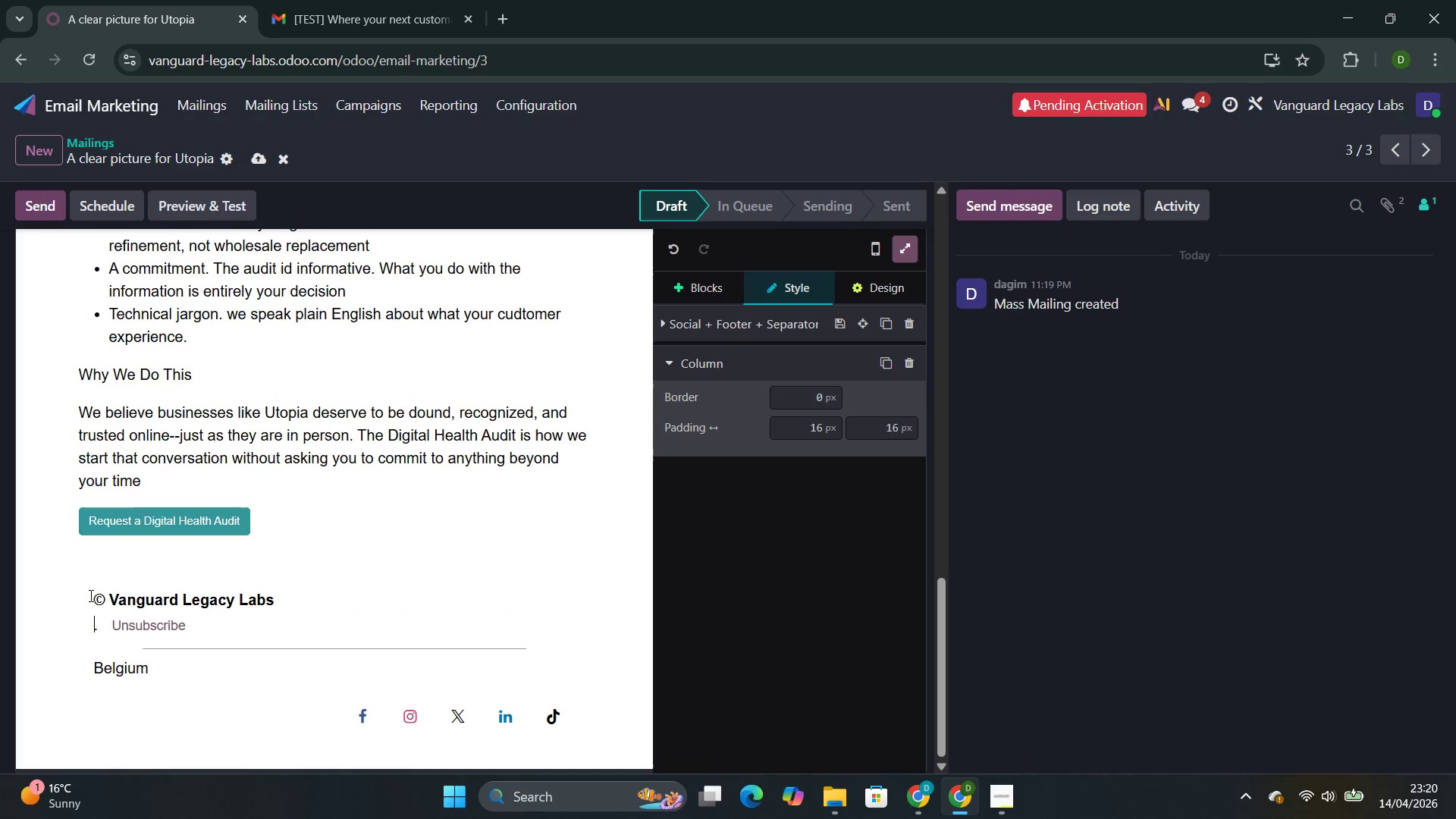 
key(ArrowRight)
 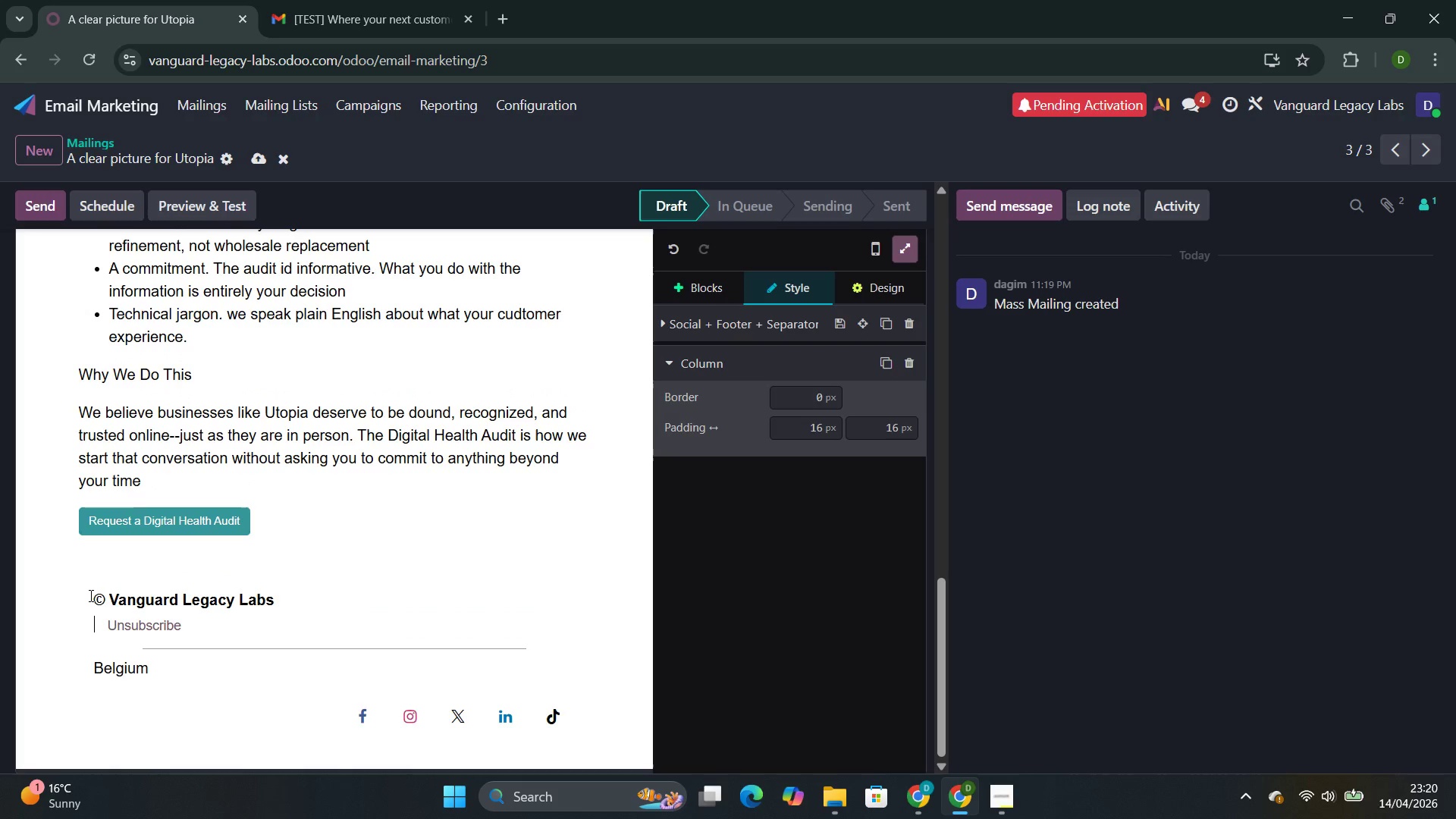 
key(Backspace)
 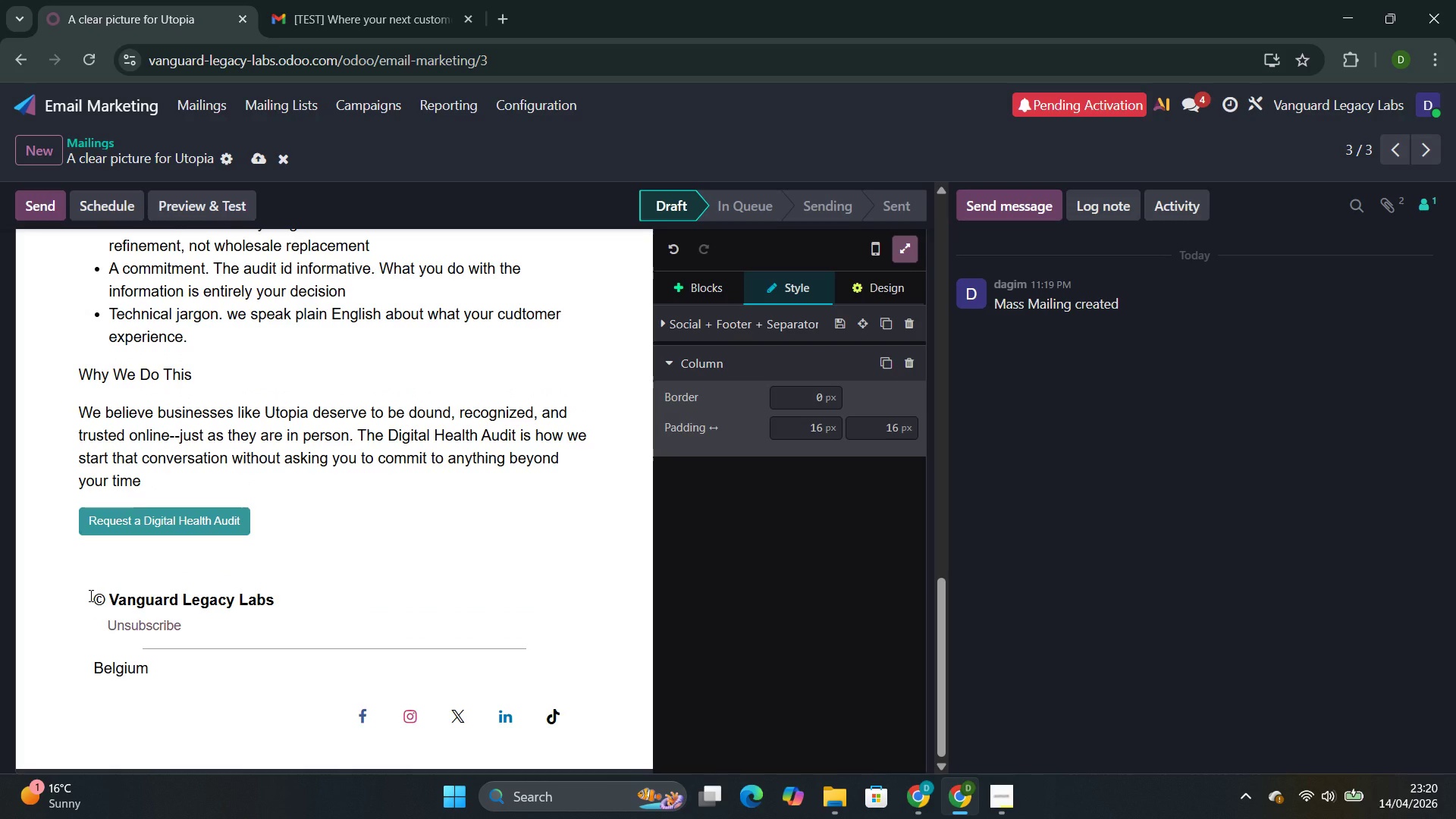 
left_click([89, 595])
 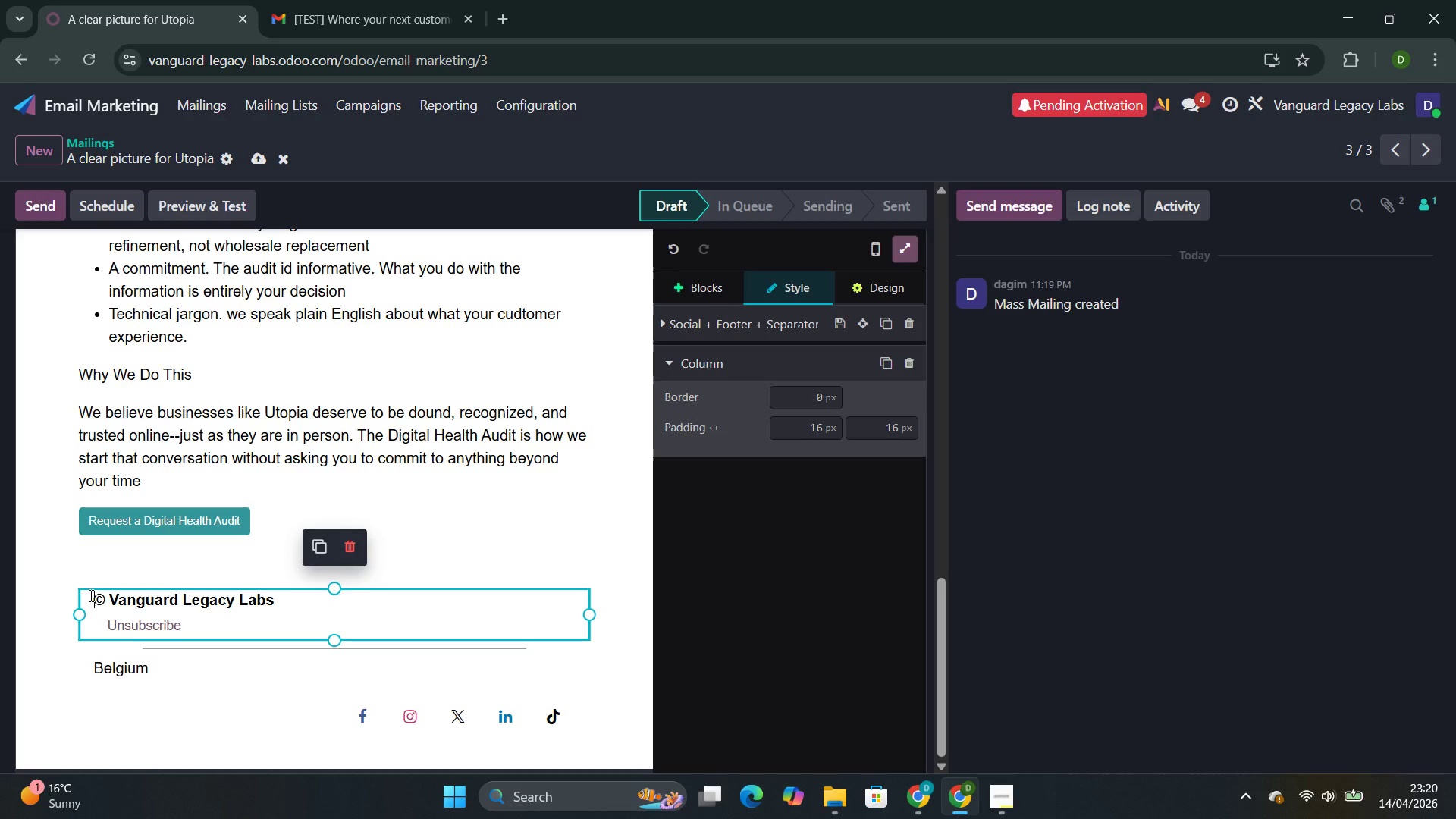 
wait(8.47)
 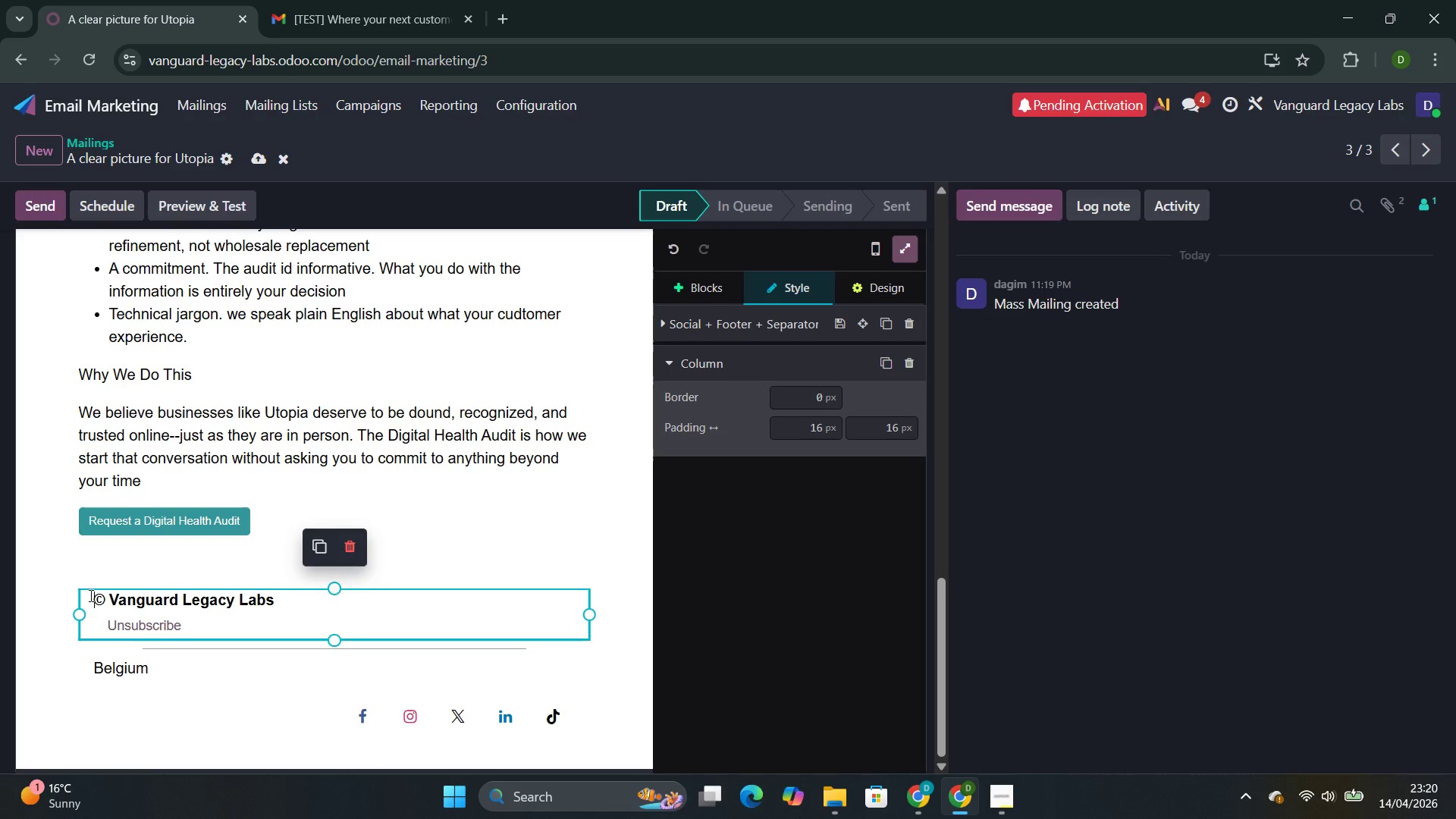 
left_click([89, 595])
 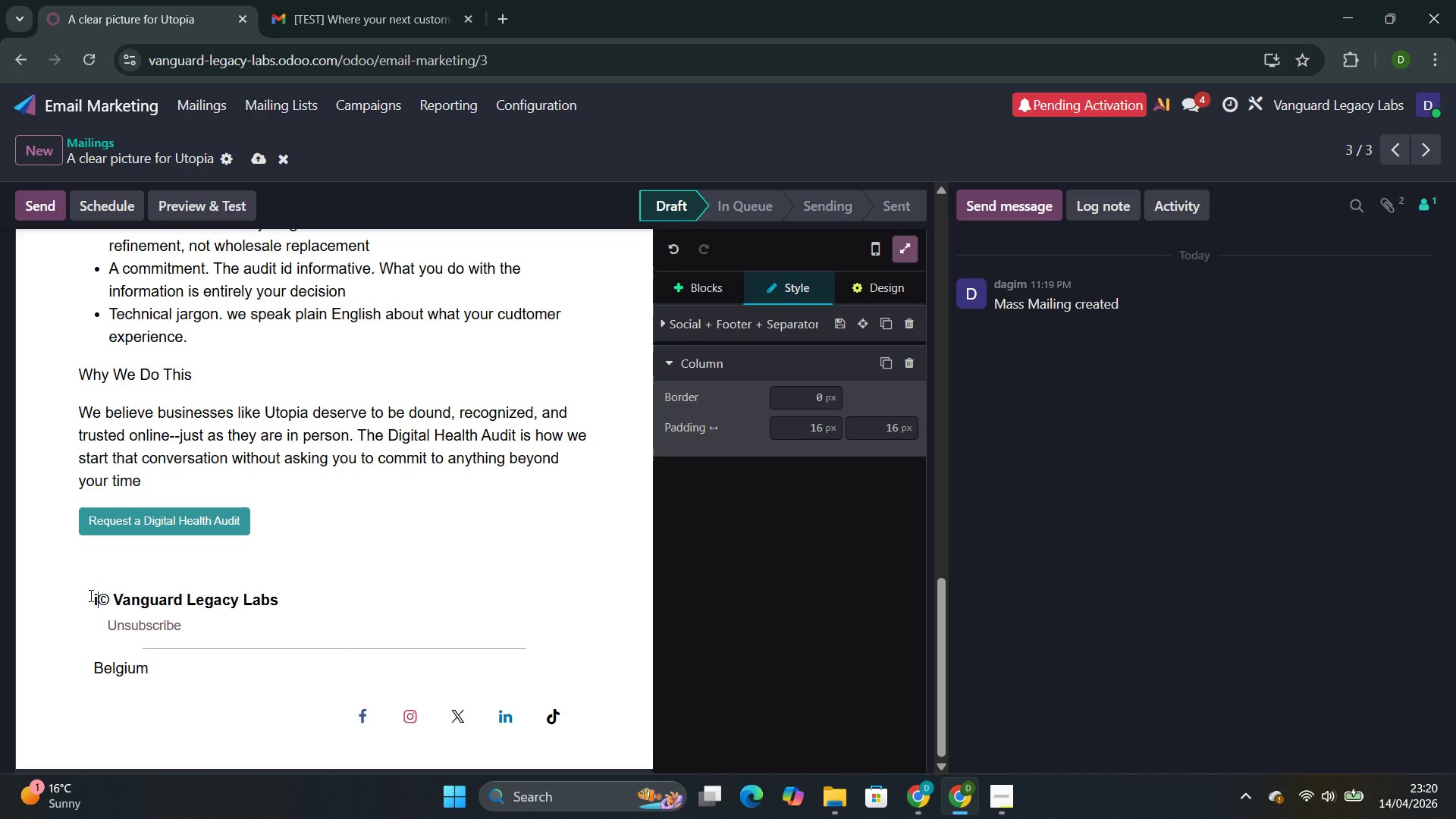 
type(i hap)
key(Backspace)
key(Backspace)
key(Backspace)
key(Backspace)
key(Backspace)
 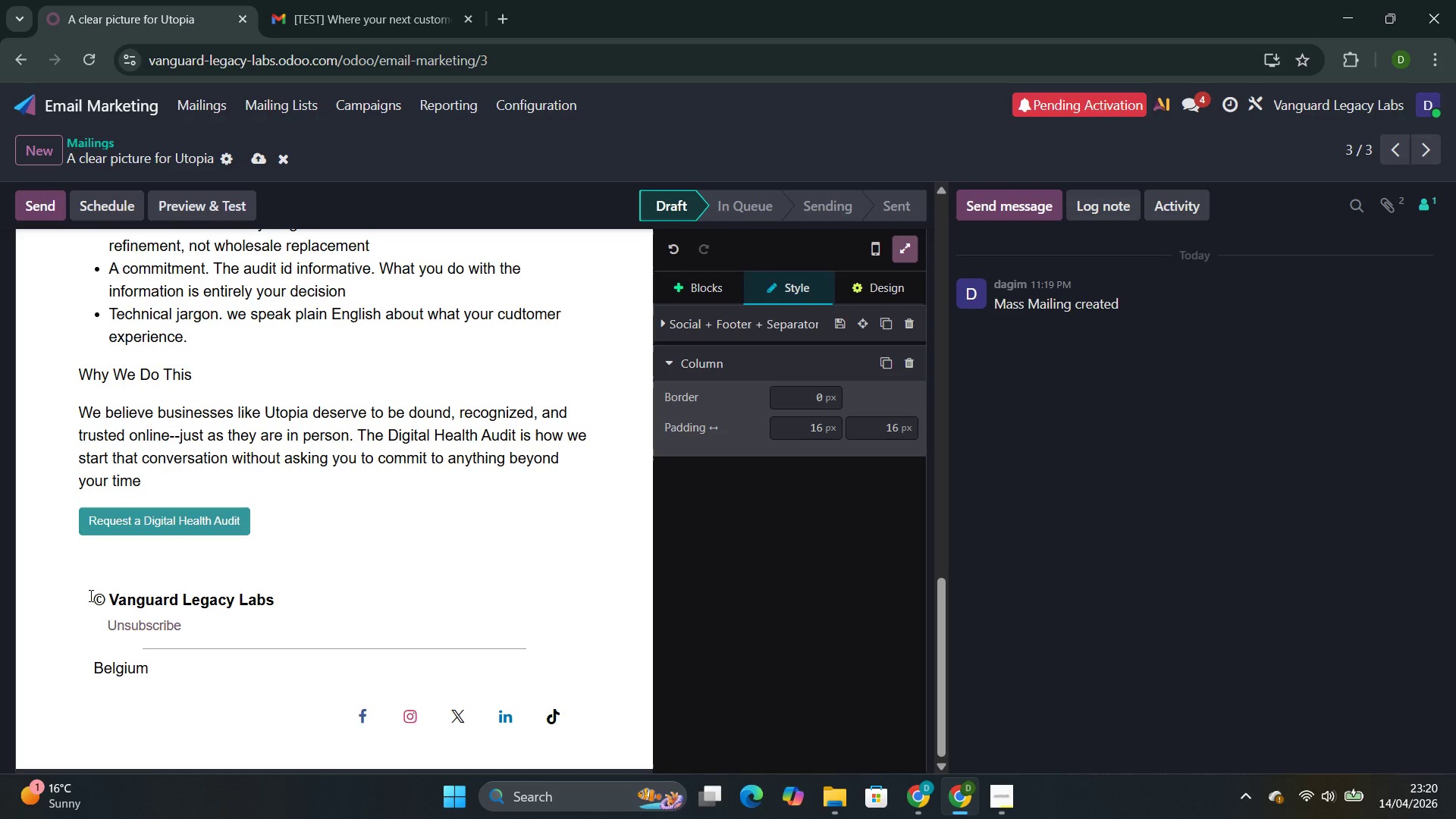 
key(ArrowDown)
 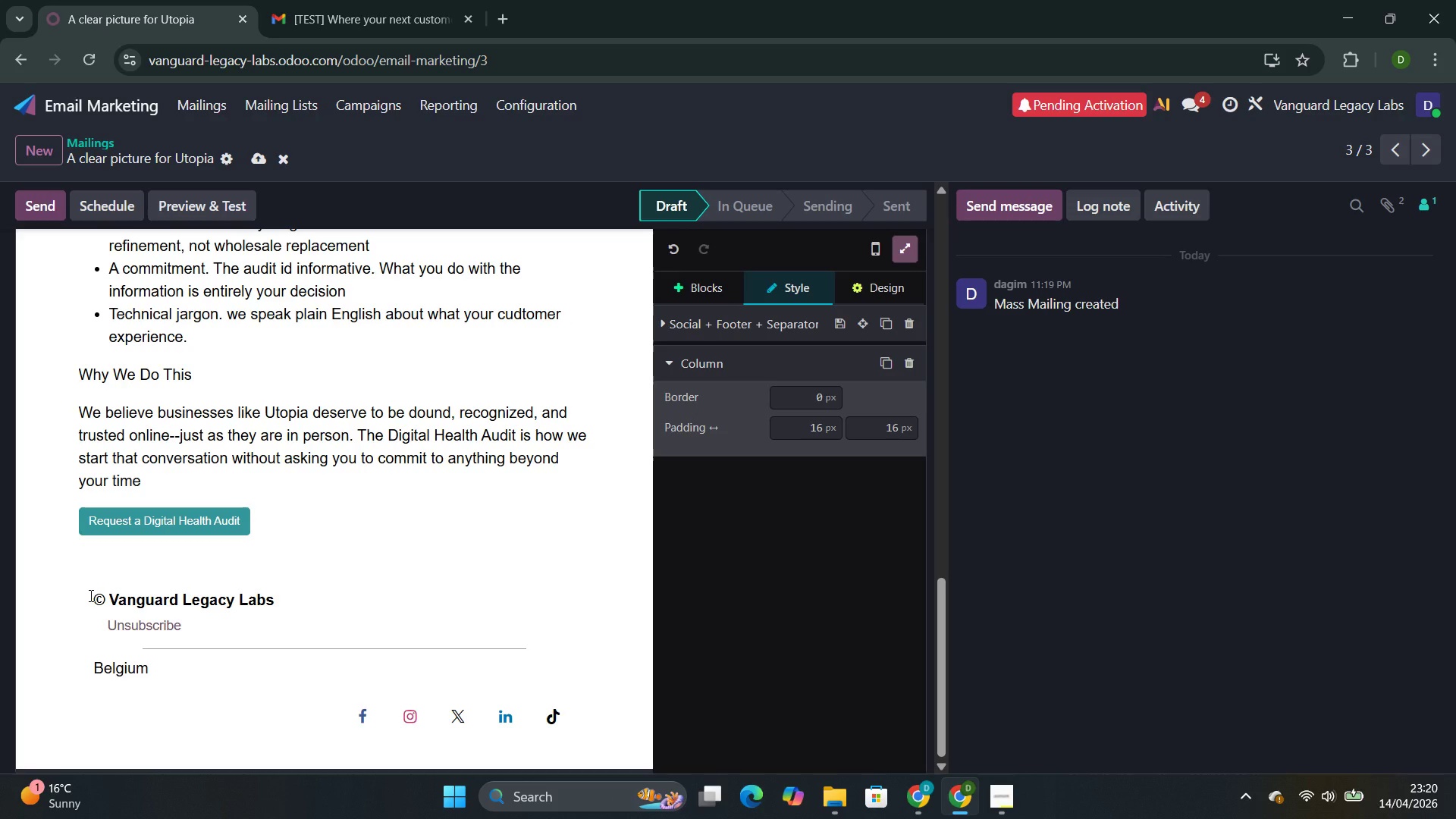 
type(i hope we have he change o help you tell it )
key(Backspace)
type(.)
 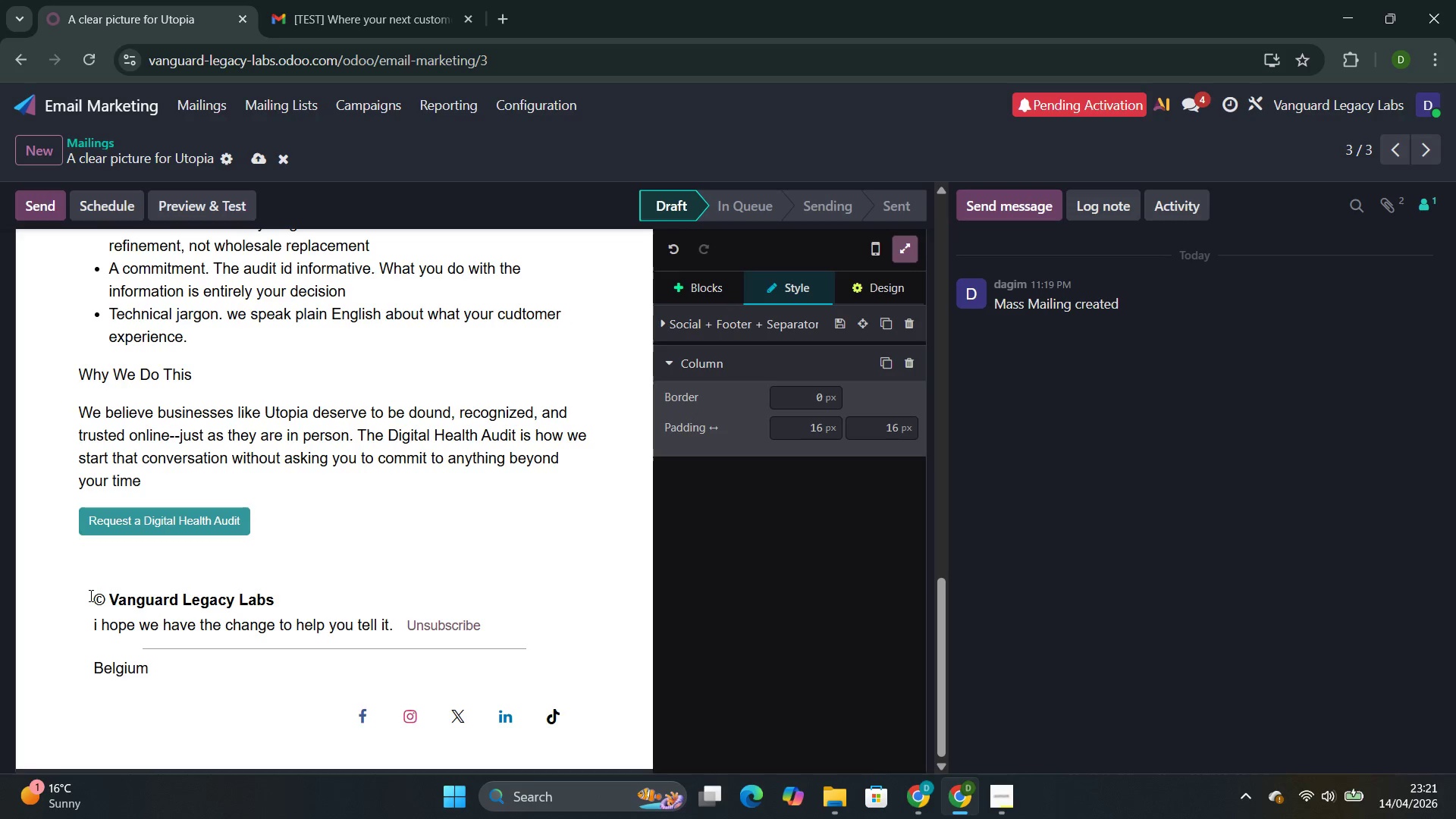 
left_click_drag(start_coordinate=[324, 577], to_coordinate=[363, 447])
 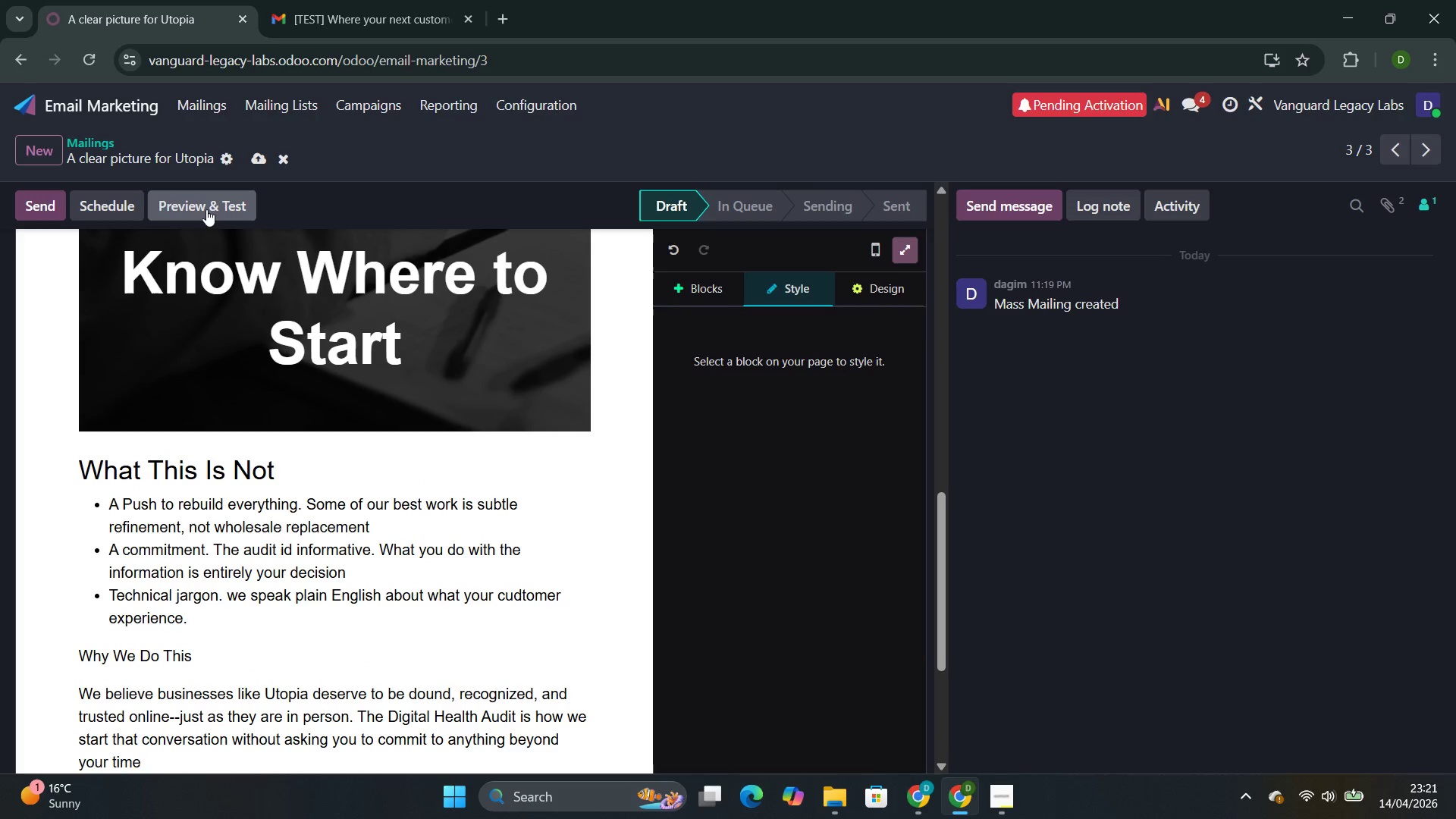 
left_click([206, 206])
 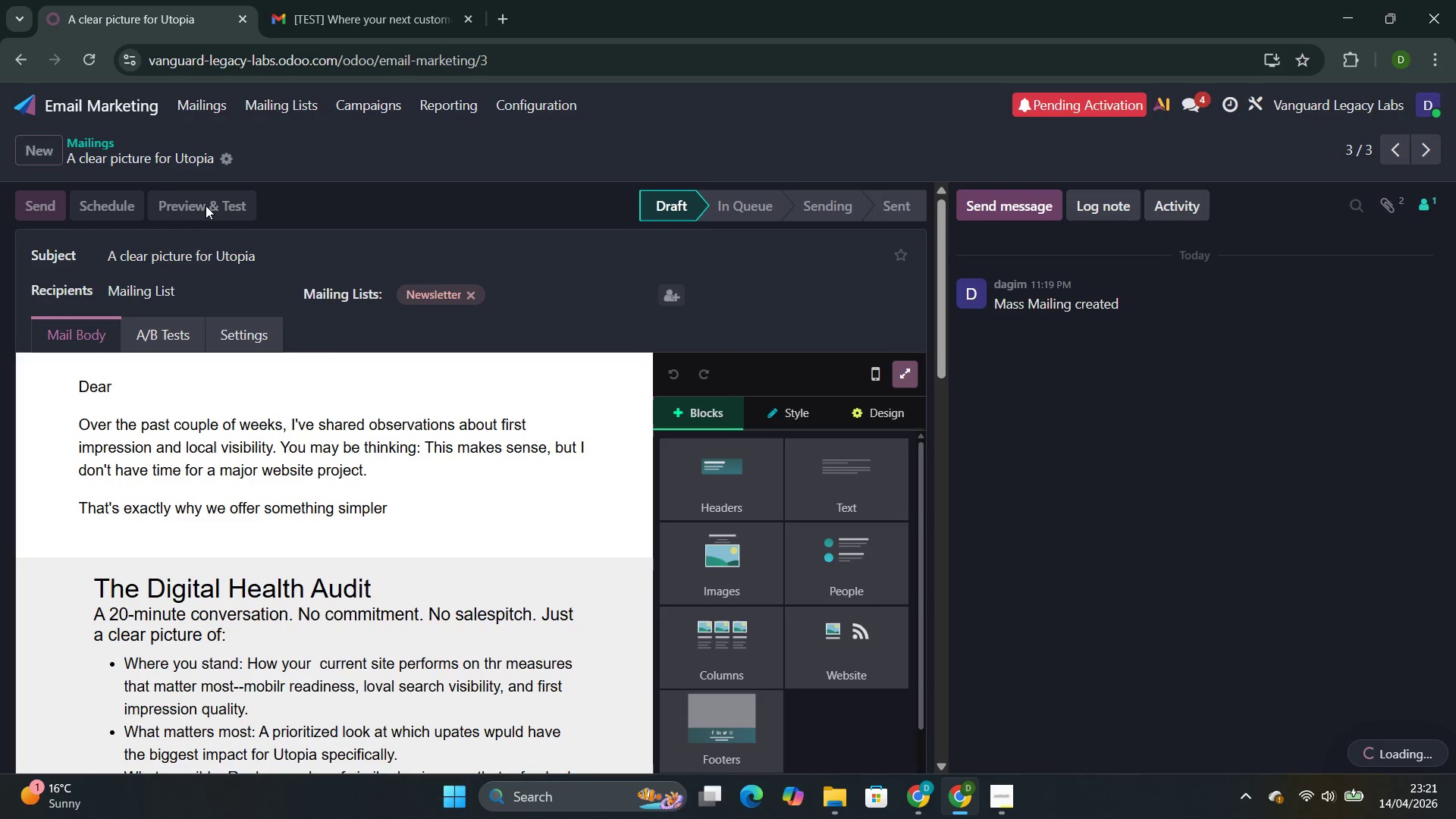 
wait(5.72)
 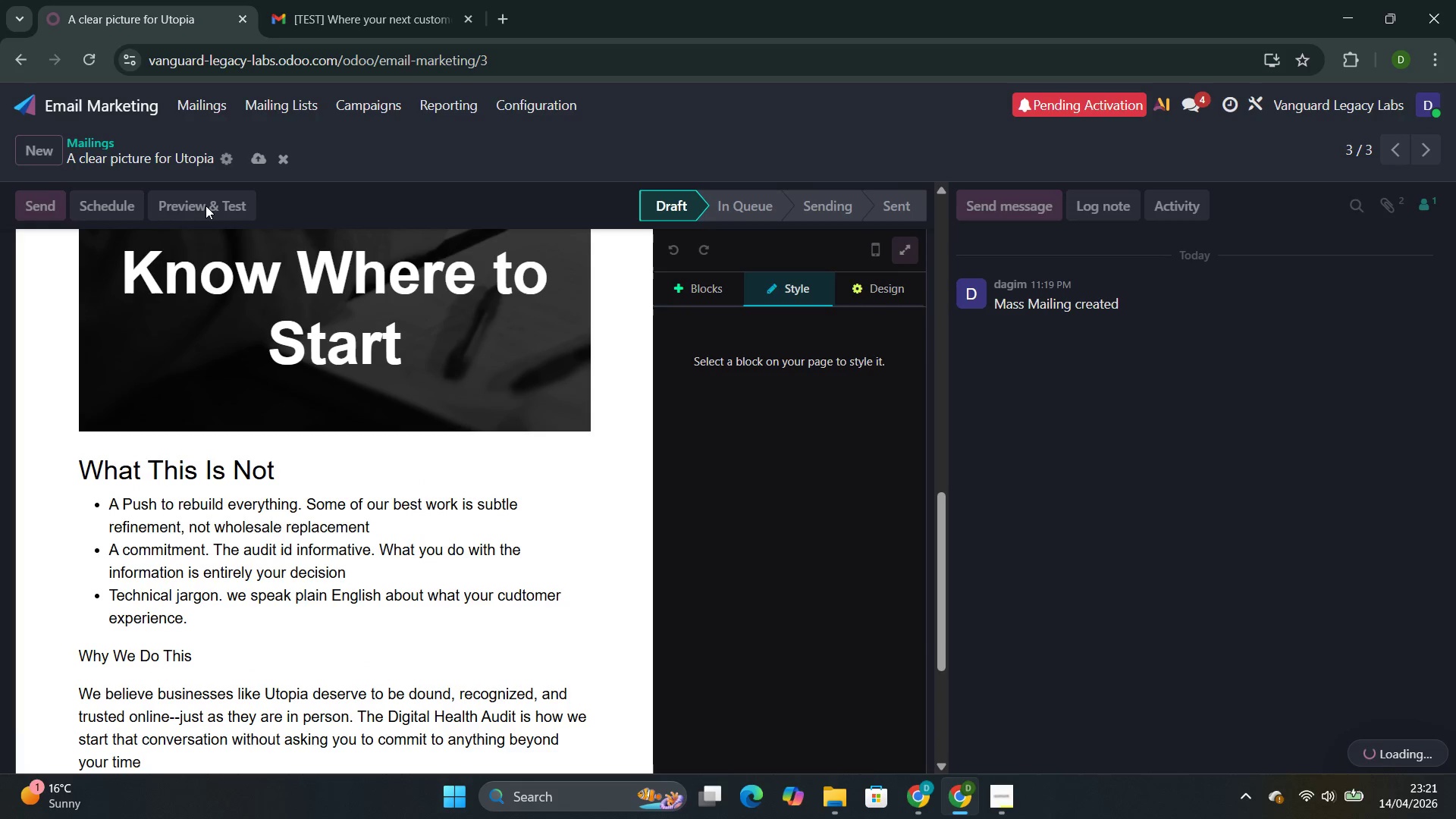 
left_click([734, 265])
 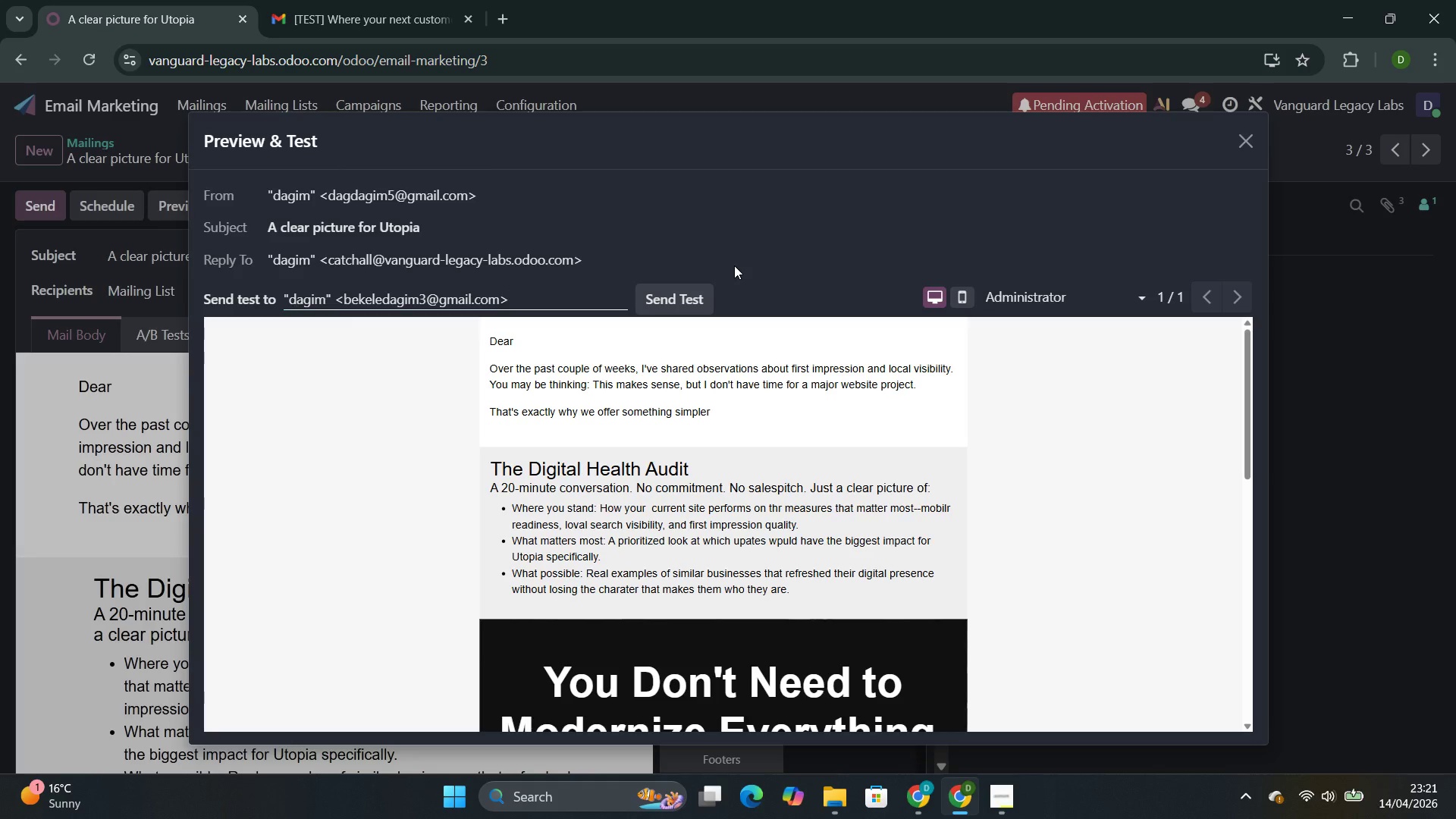 
double_click([734, 265])
 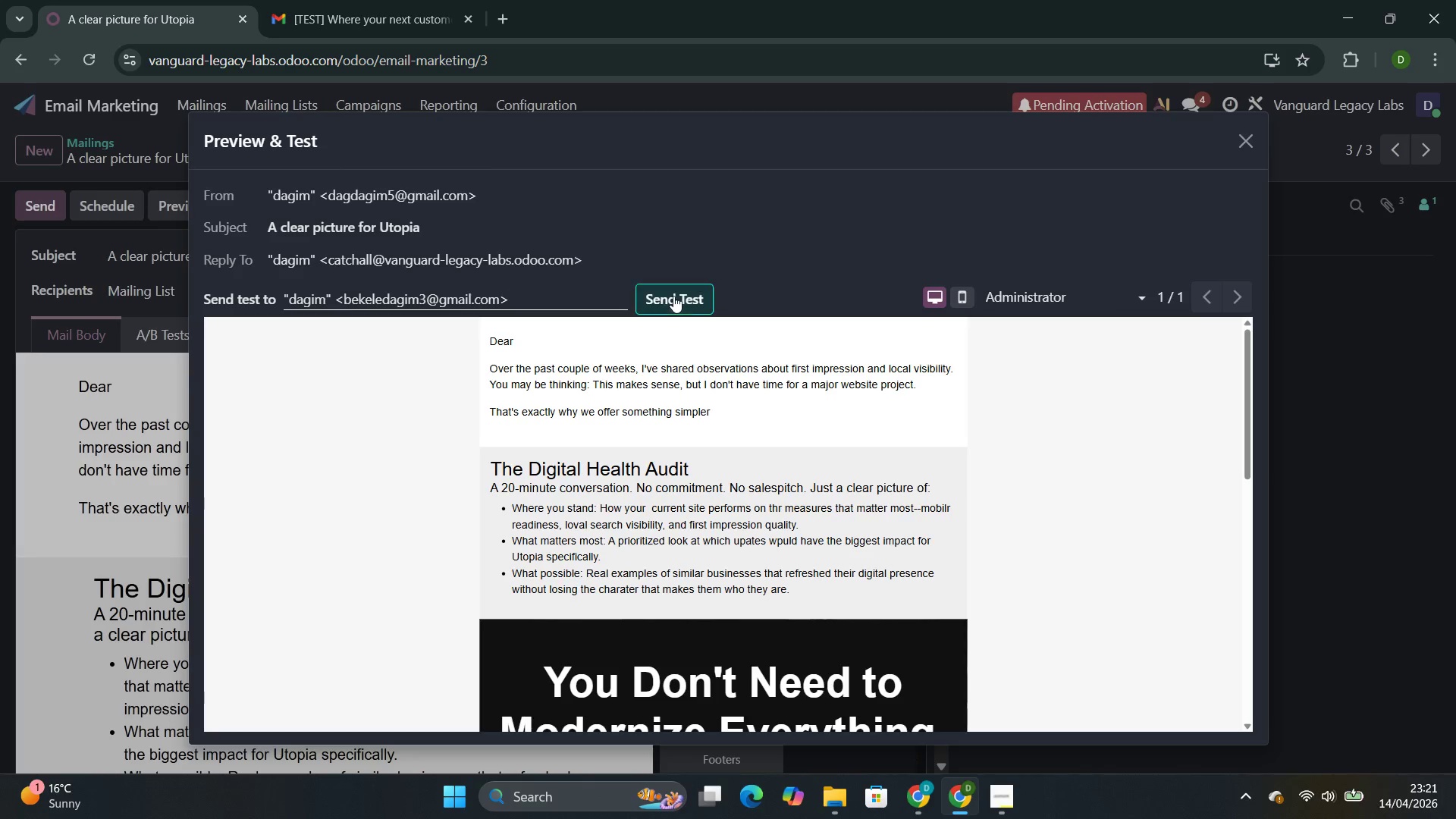 
left_click([673, 296])
 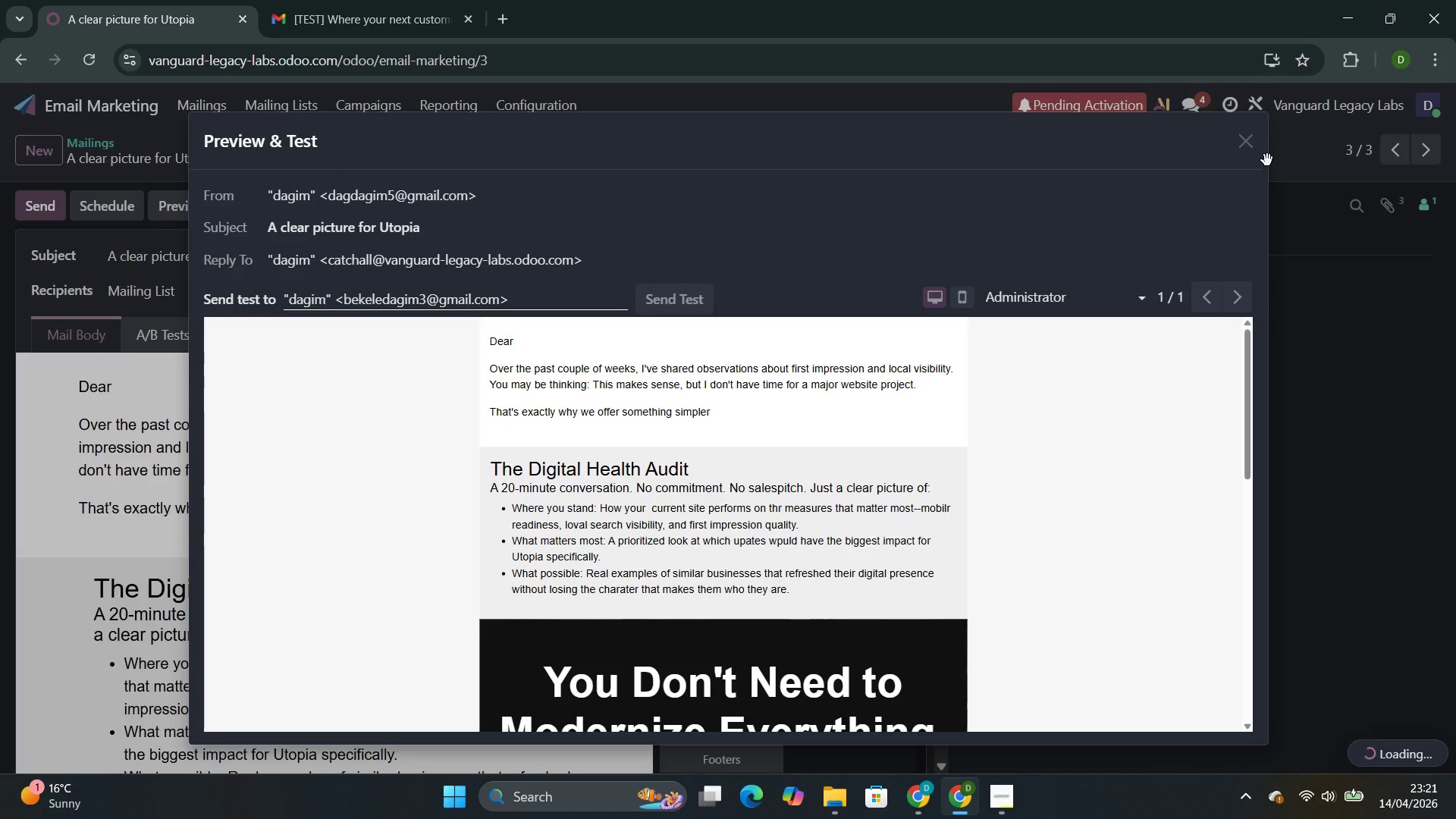 
mouse_move([1272, 139])
 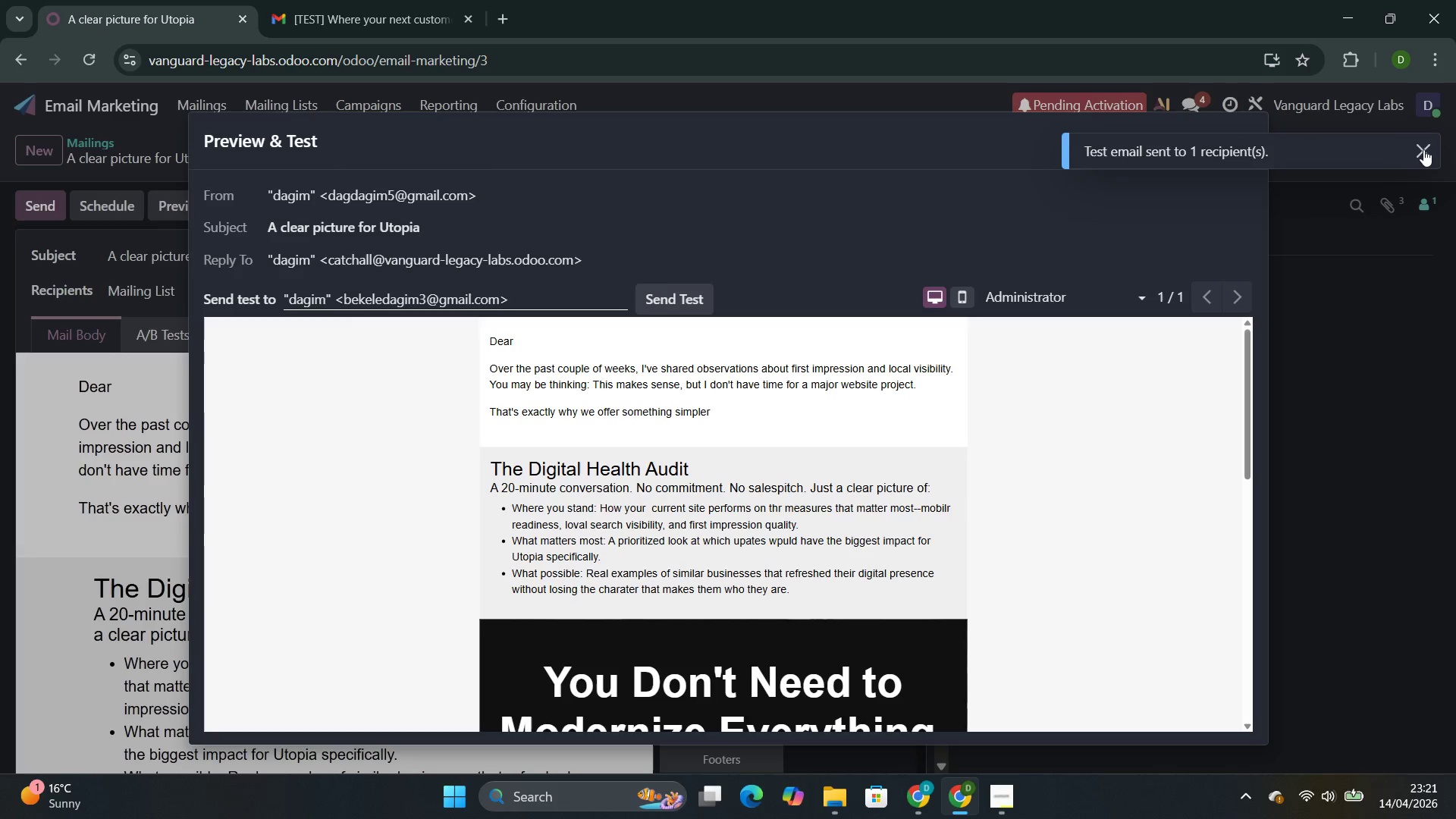 
left_click([1423, 149])
 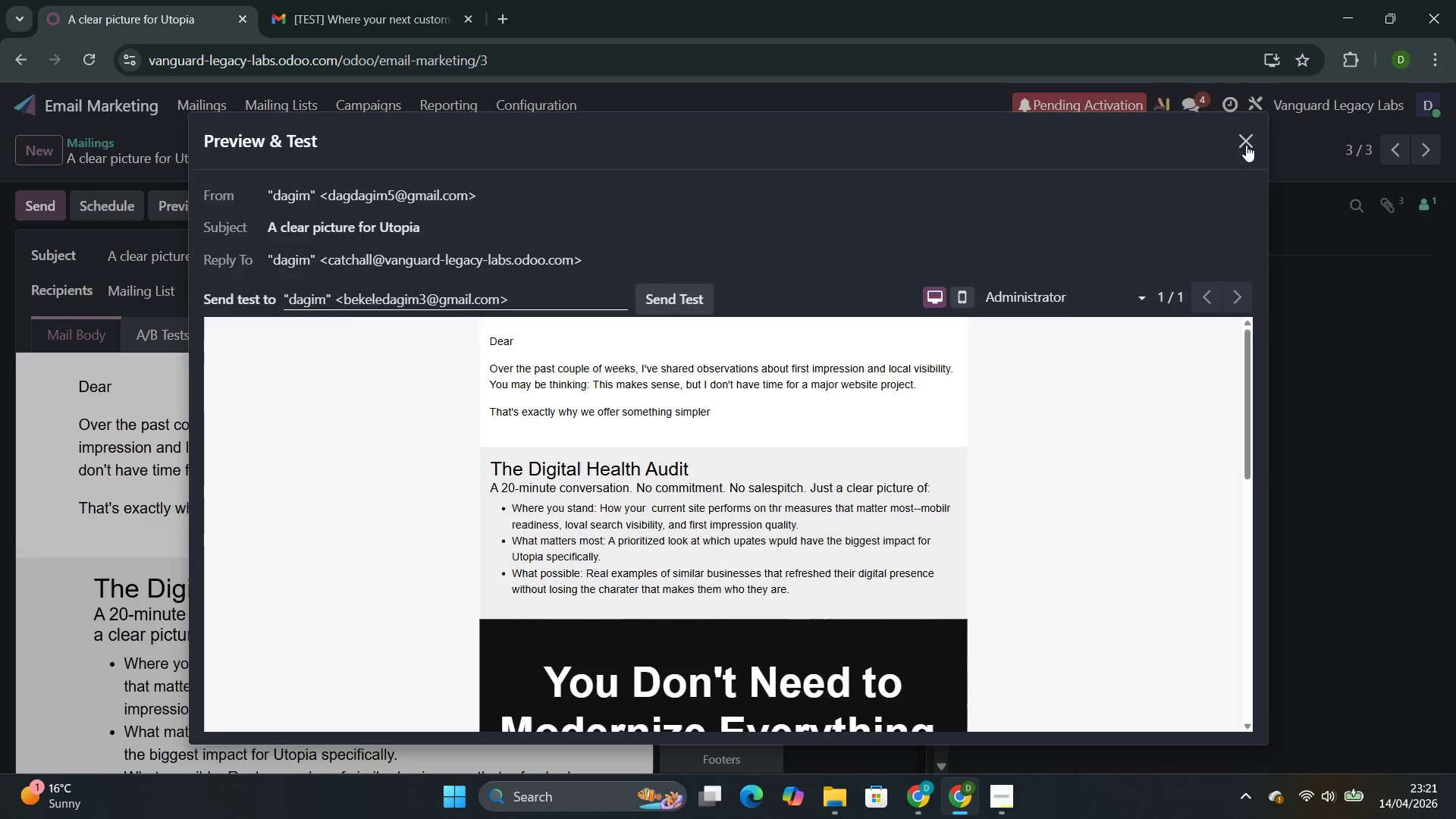 
left_click([1250, 143])
 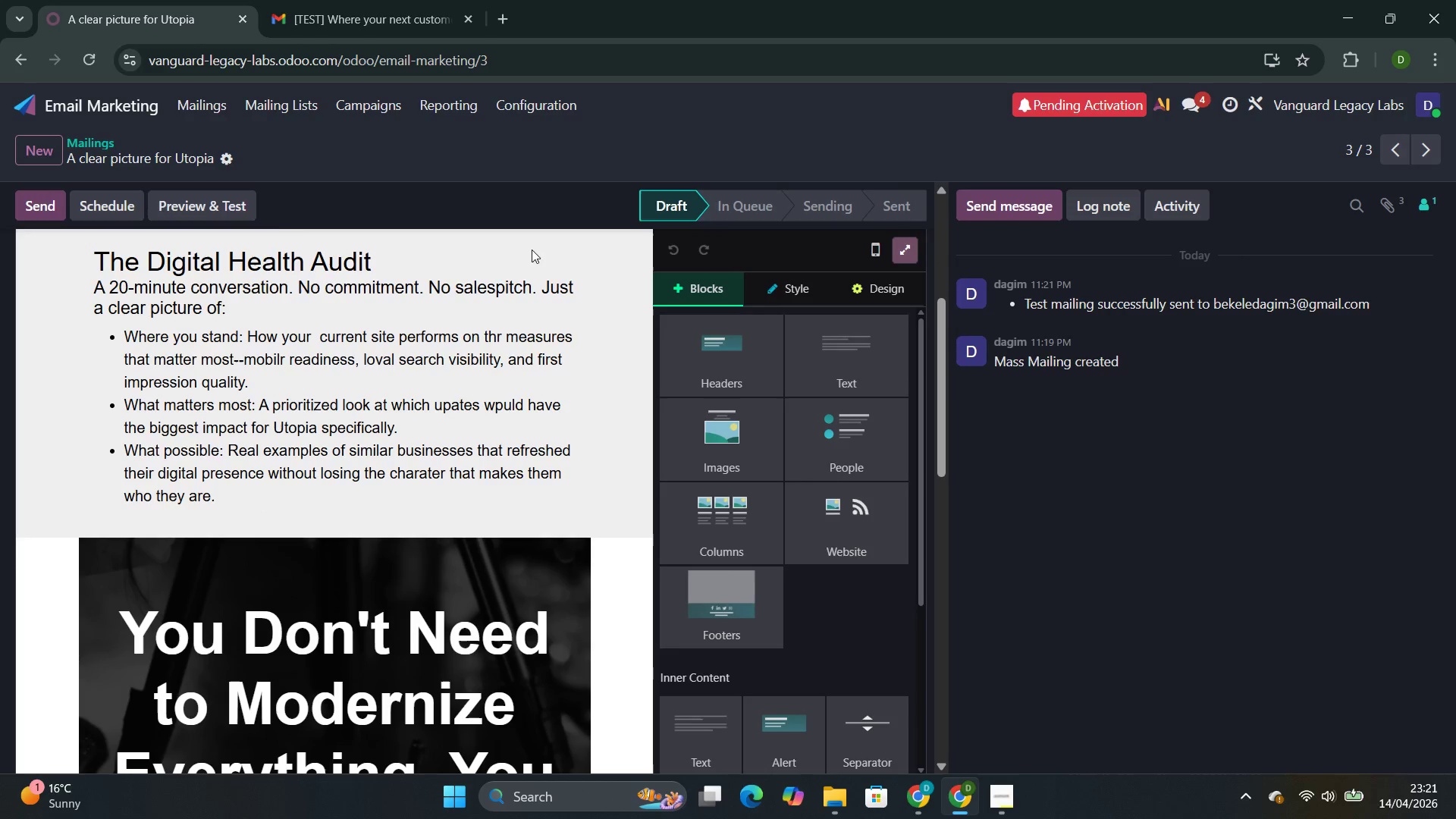 
left_click([38, 200])
 